 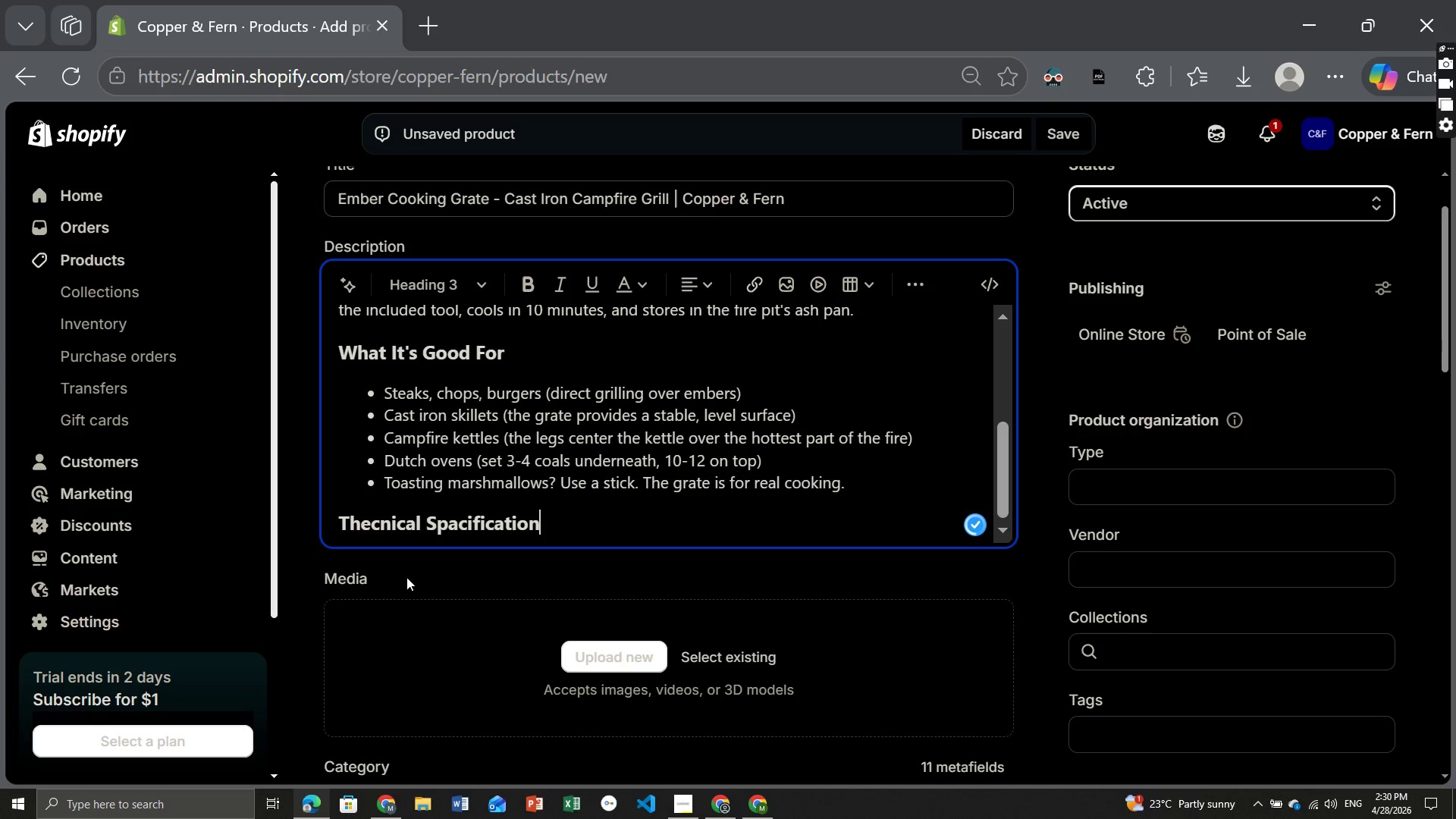 
key(Enter)
 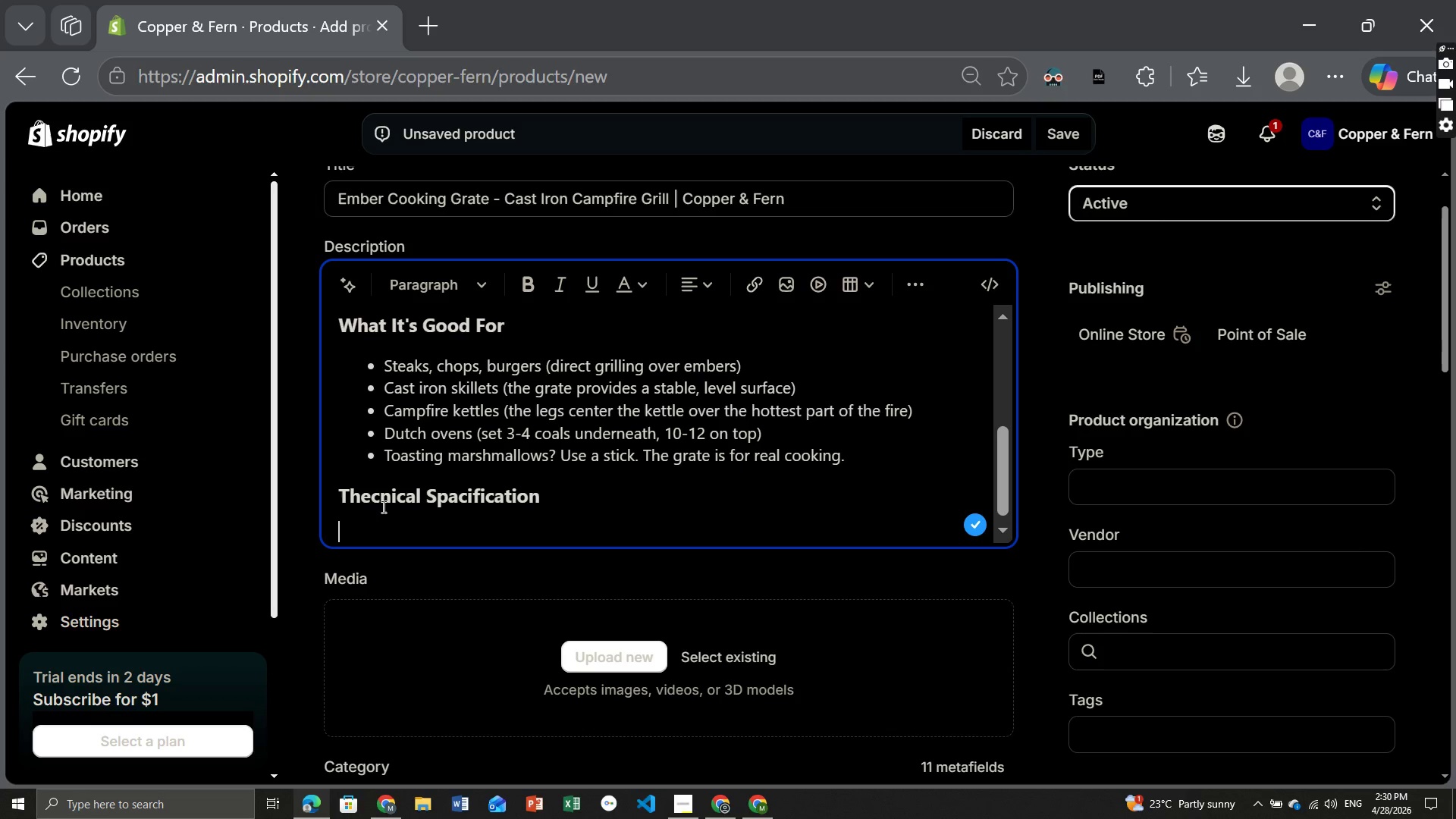 
left_click([378, 501])
 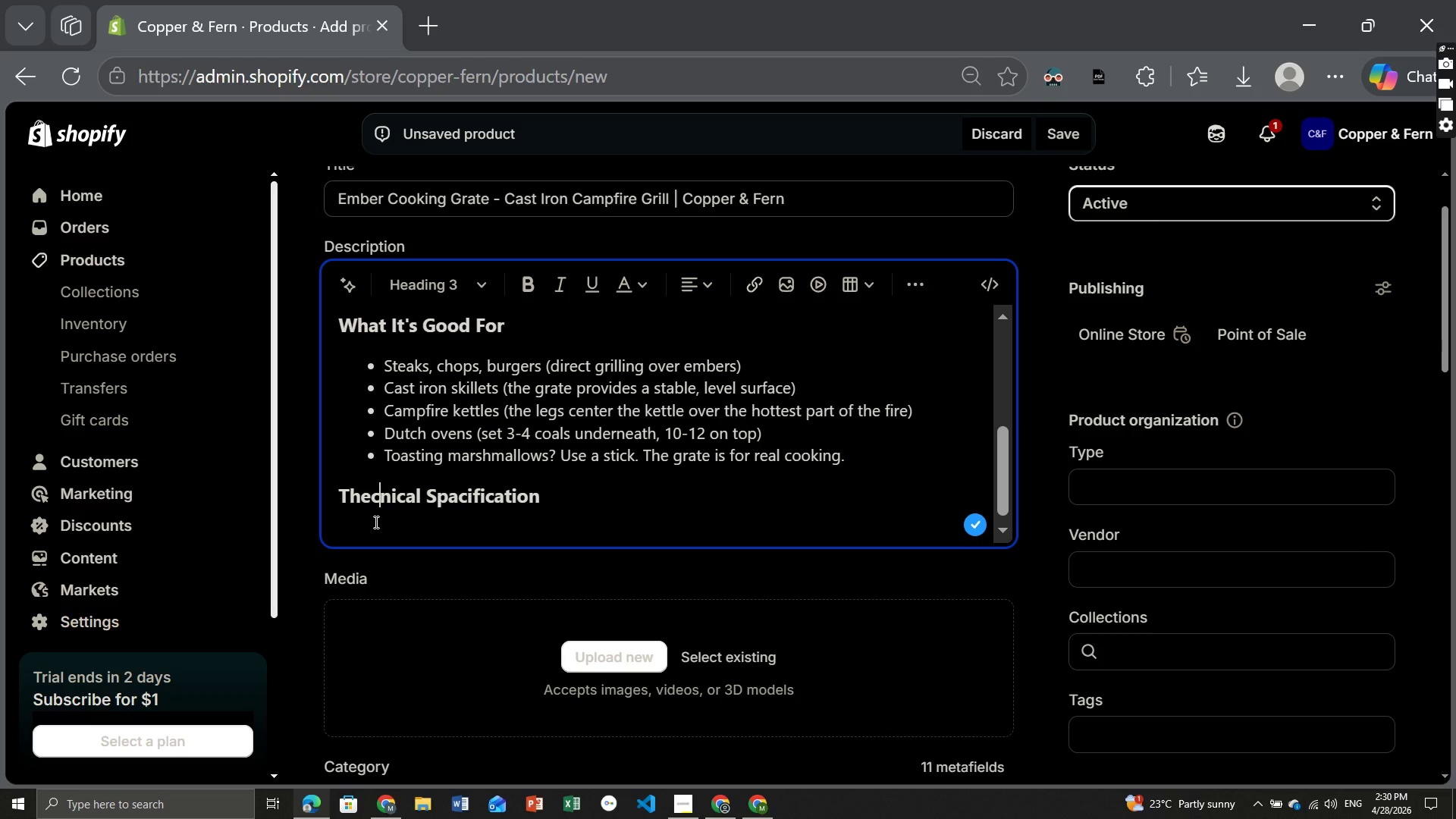 
key(H)
 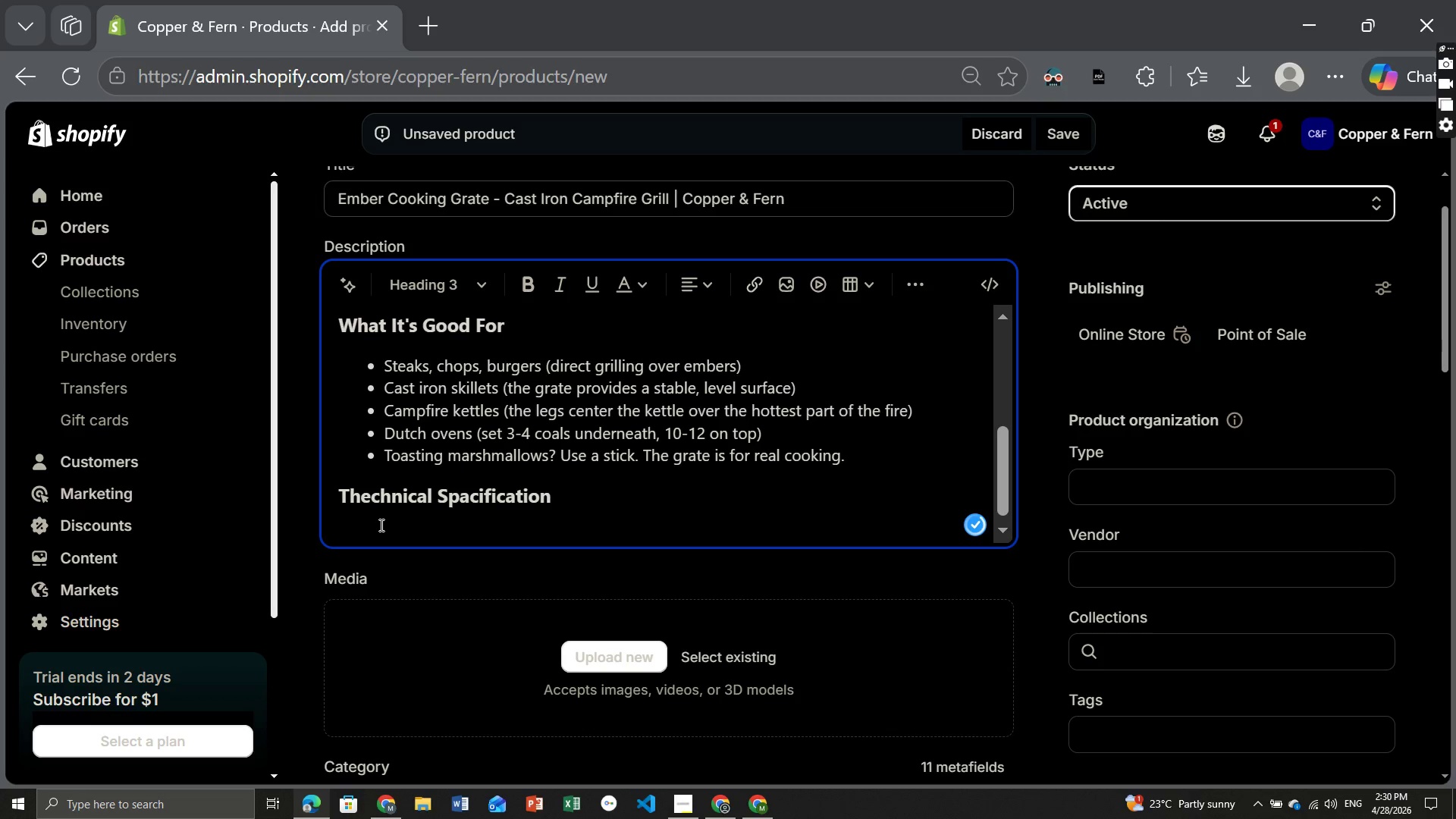 
left_click([380, 525])
 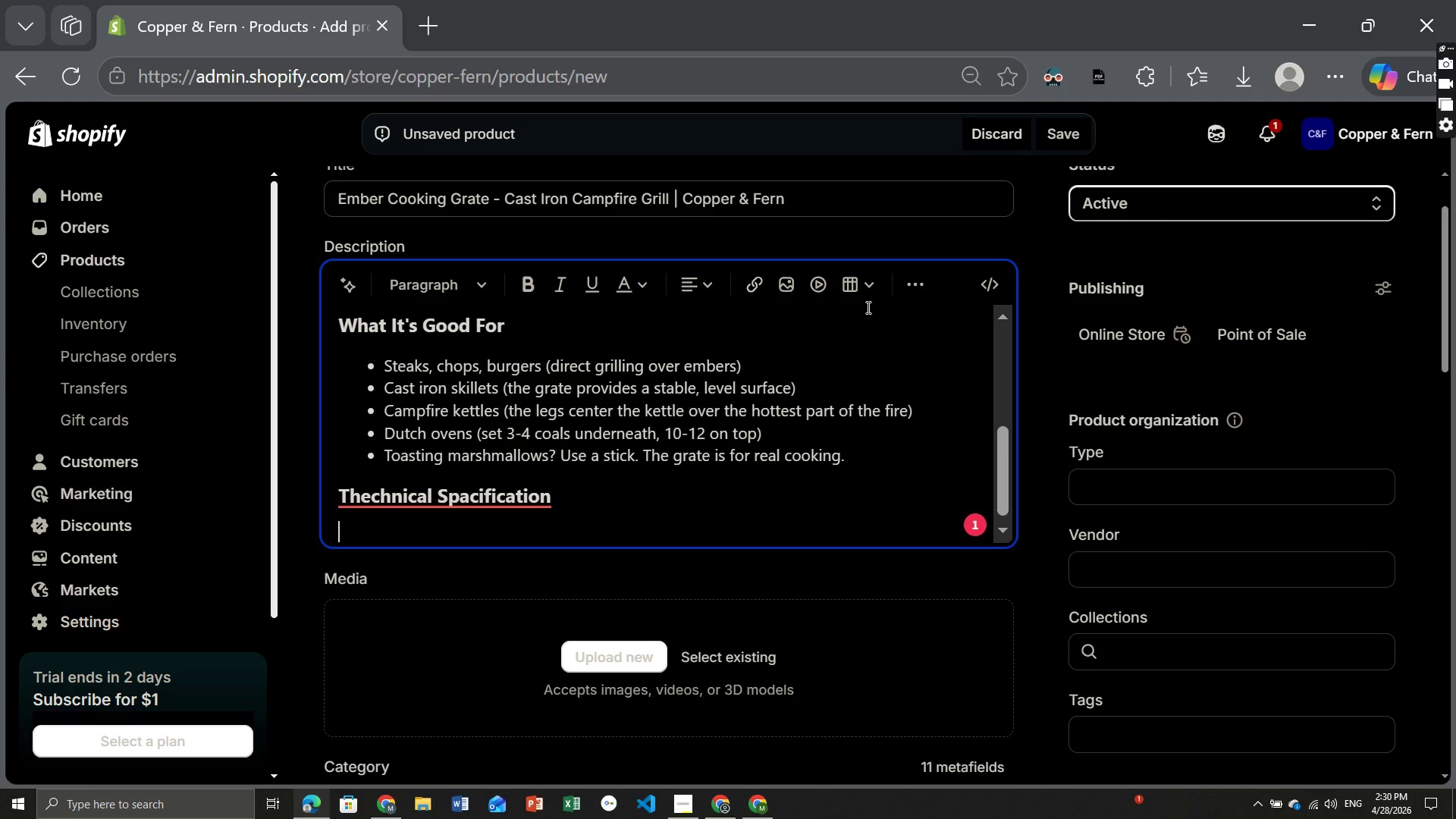 
left_click([906, 296])
 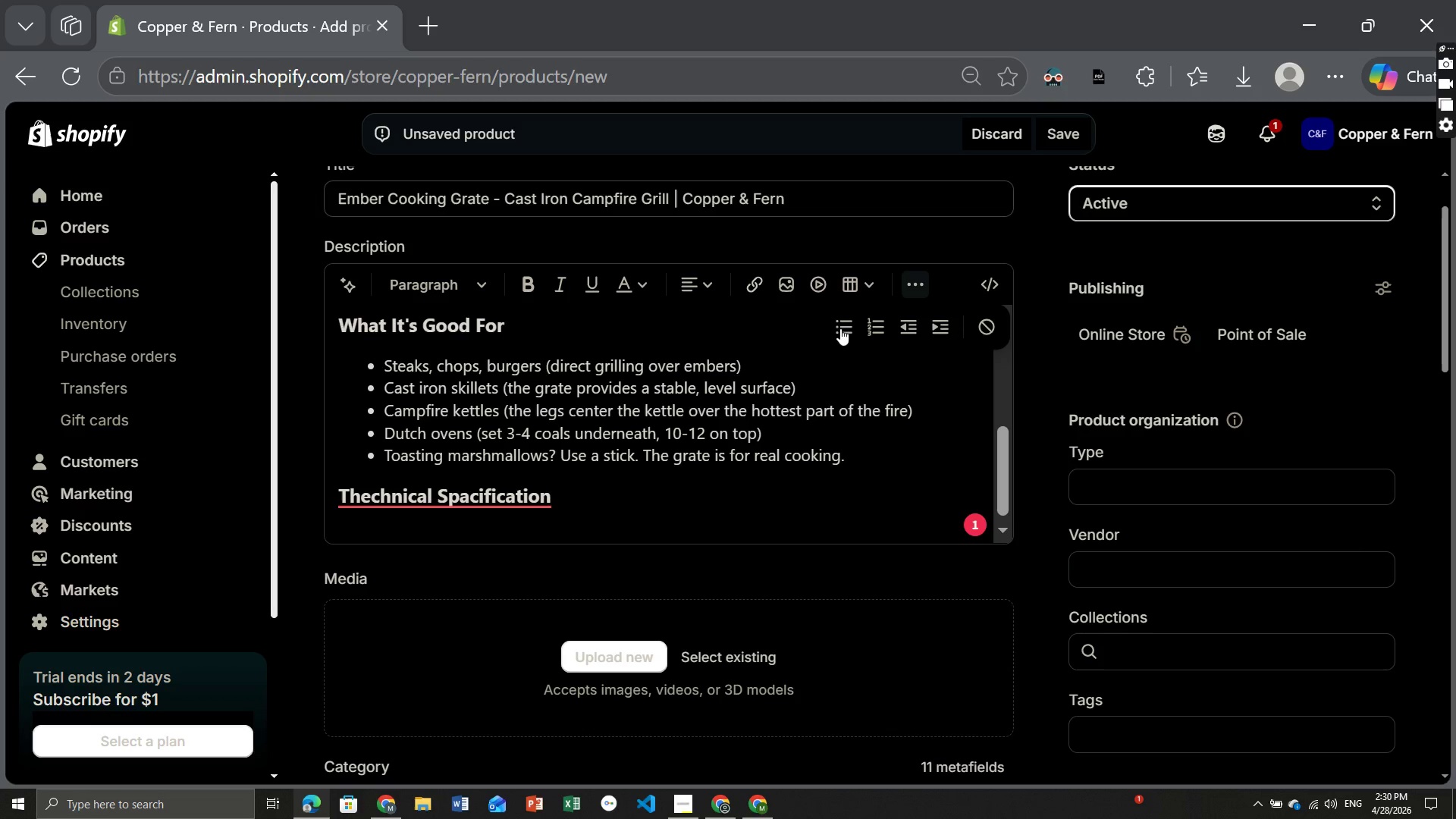 
left_click([839, 328])
 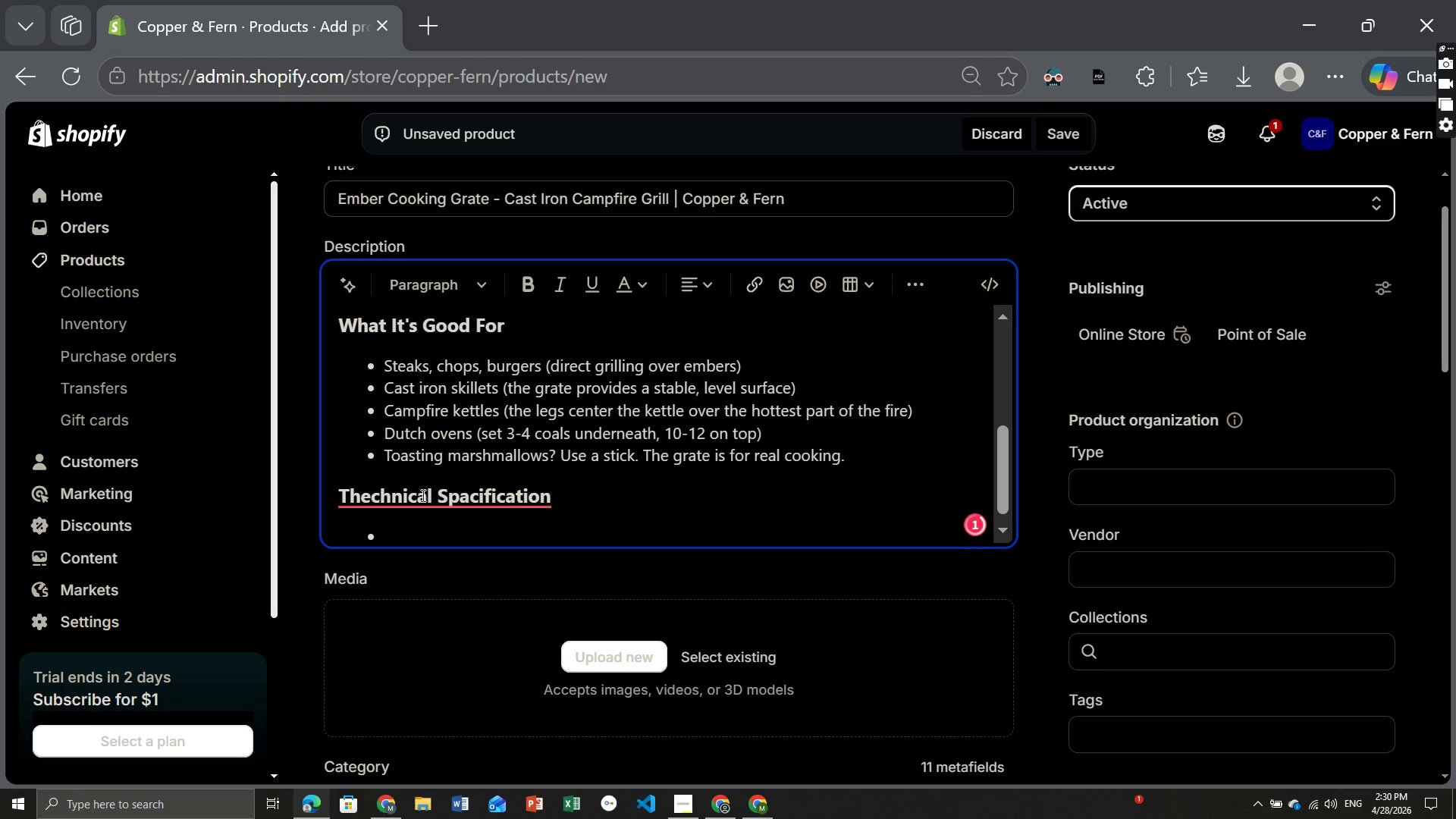 
left_click([415, 495])
 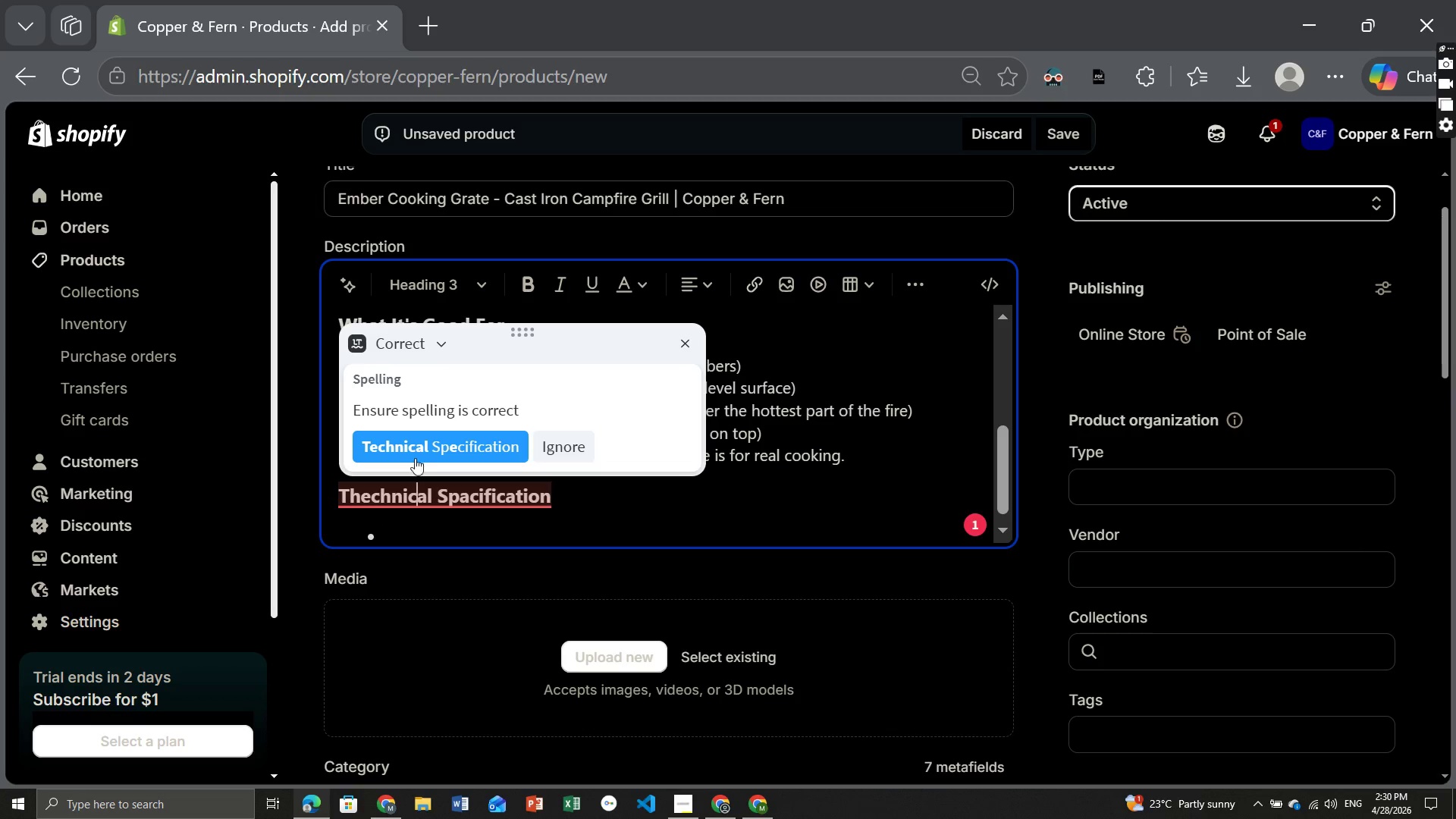 
left_click([431, 435])
 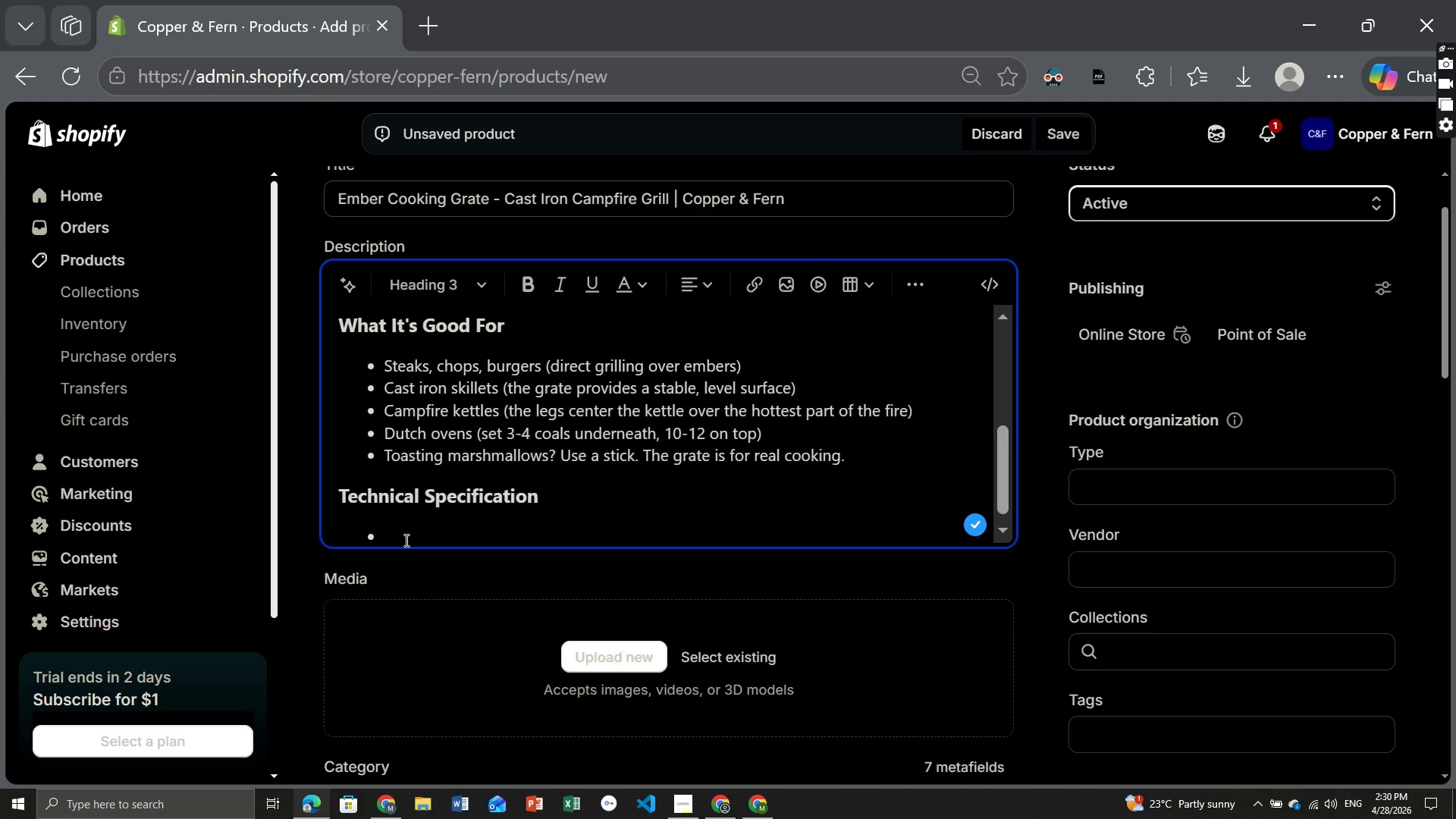 
left_click([405, 540])
 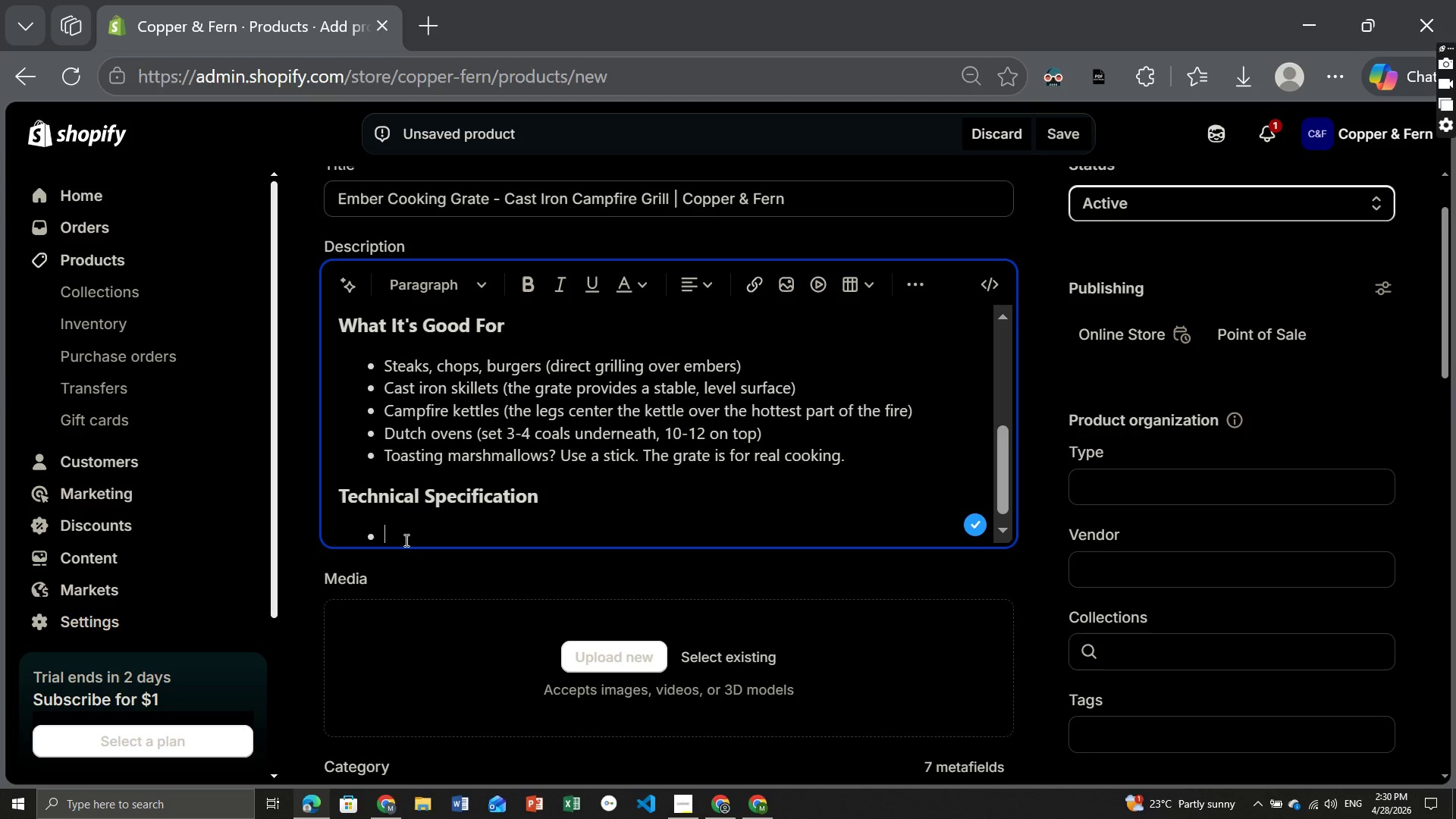 
key(Control+ControlLeft)
 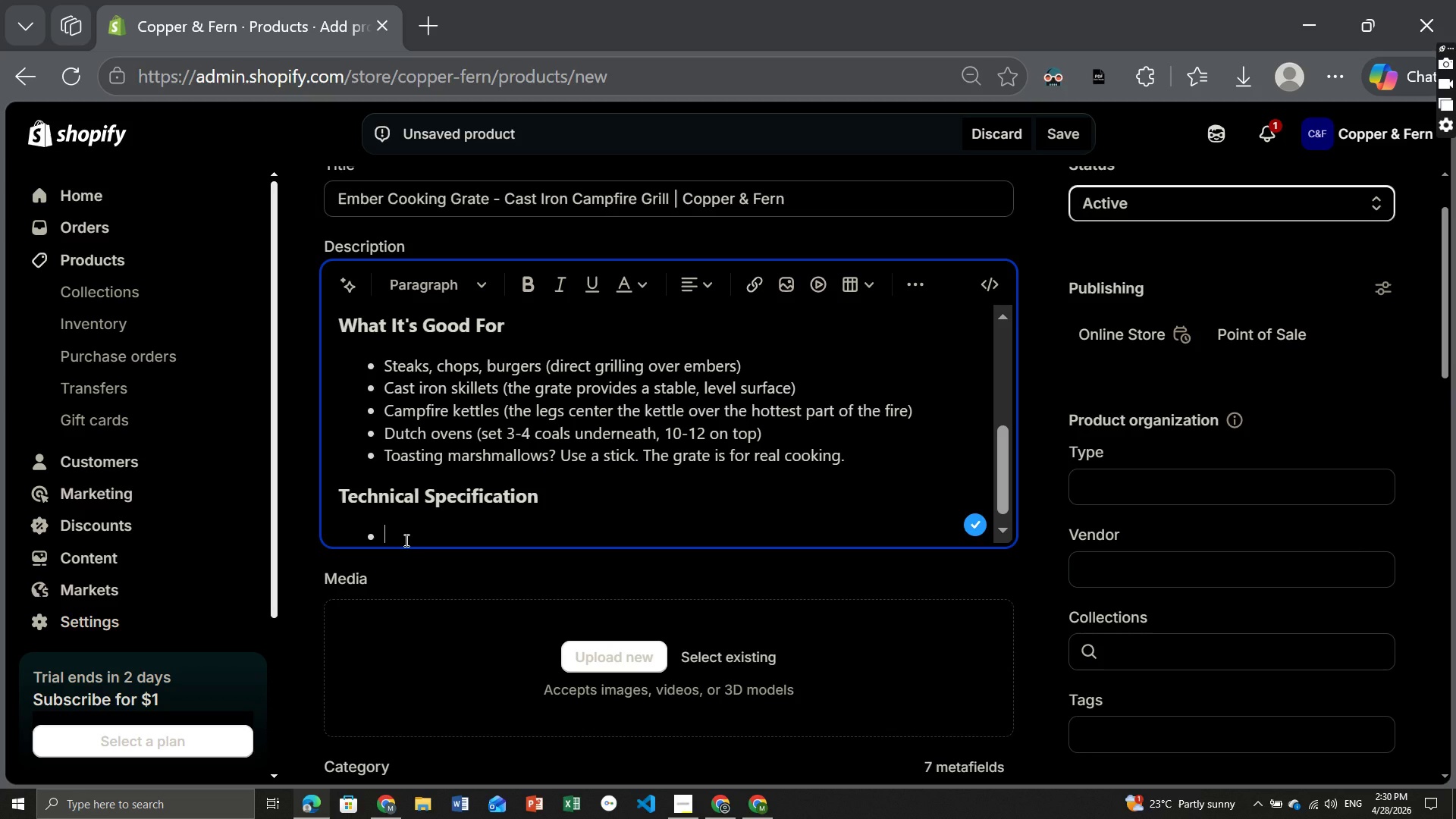 
key(Control+B)
 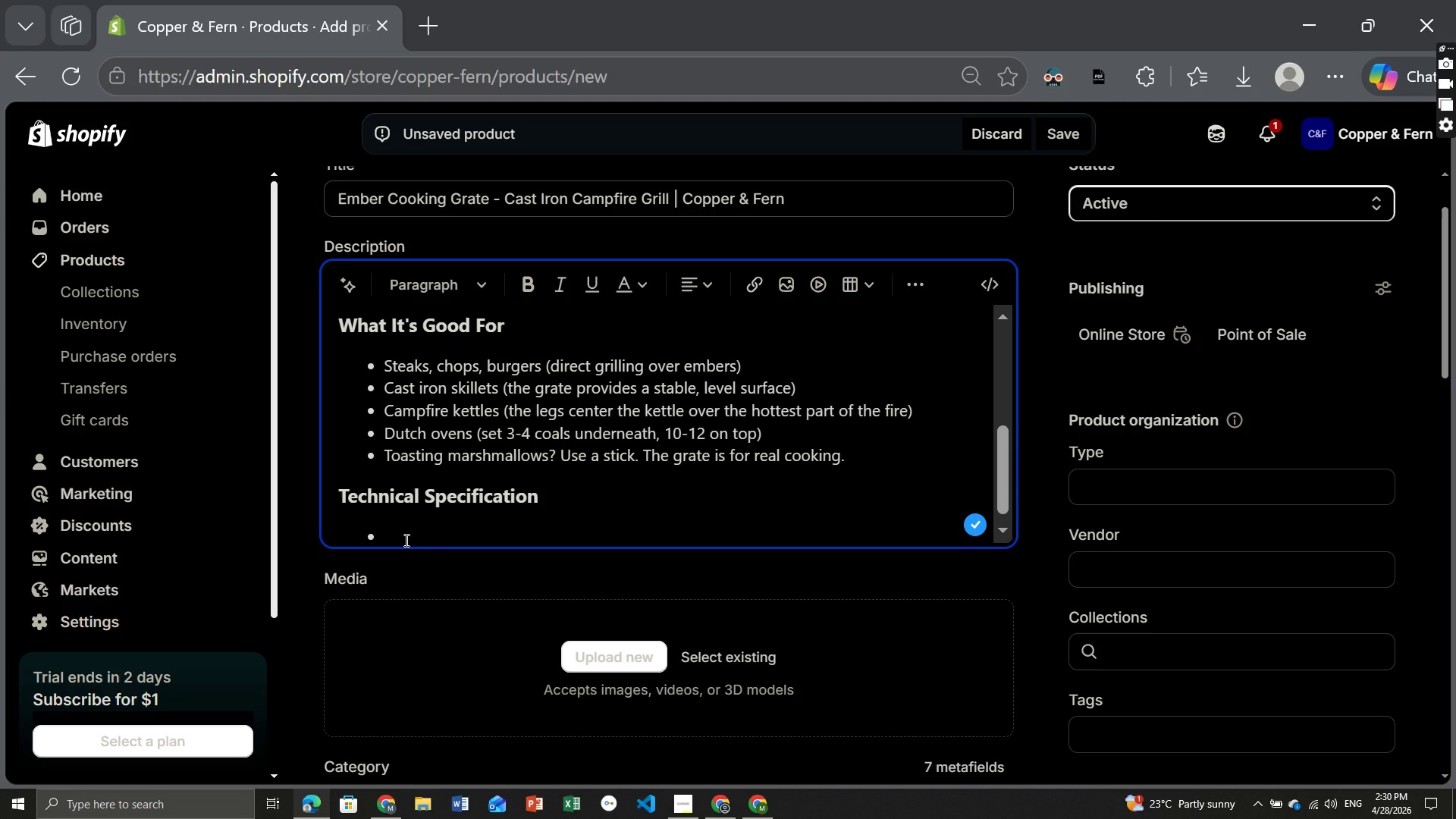 
type(di)
key(Backspace)
key(Backspace)
type(Dimention: )
 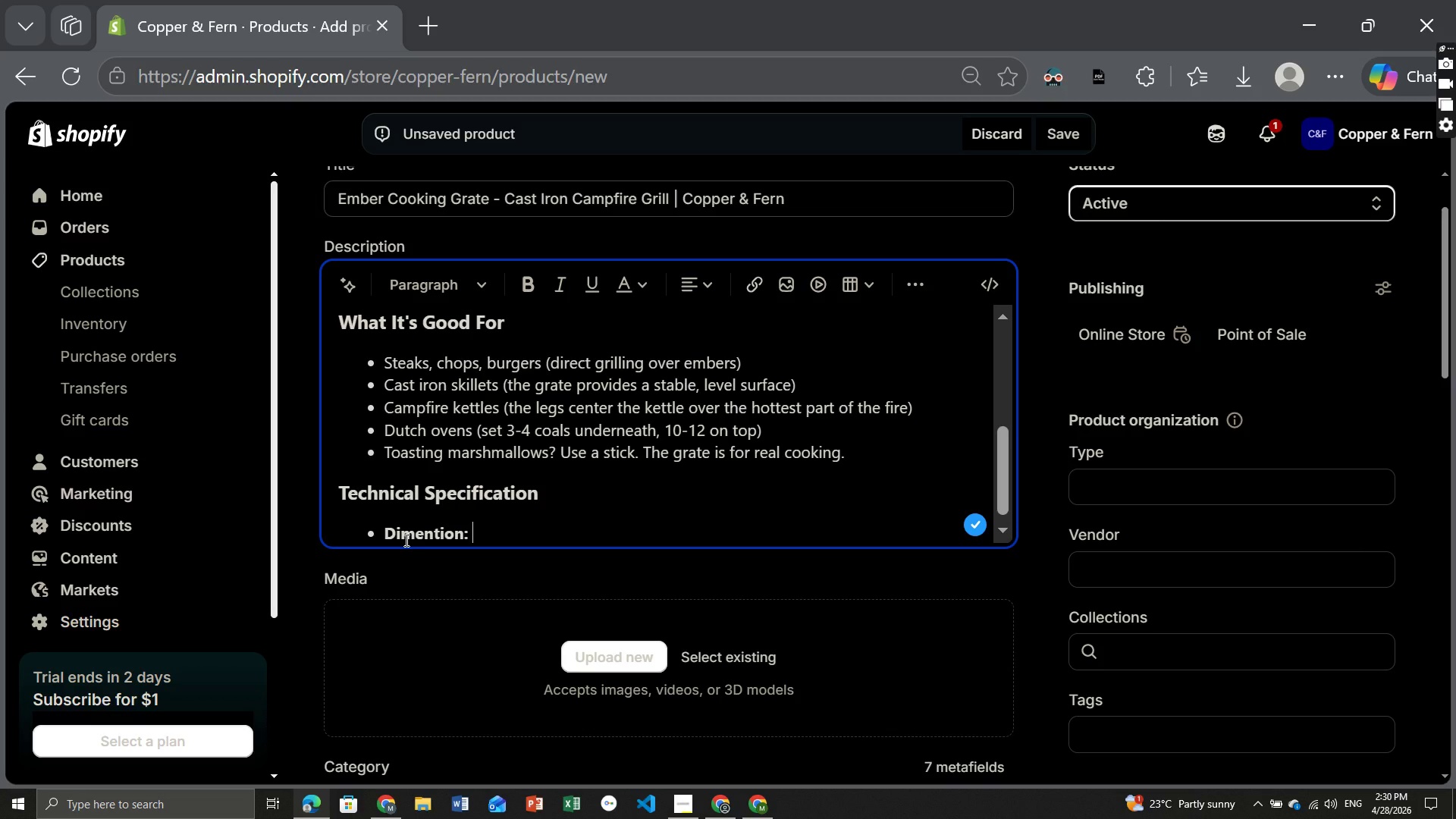 
 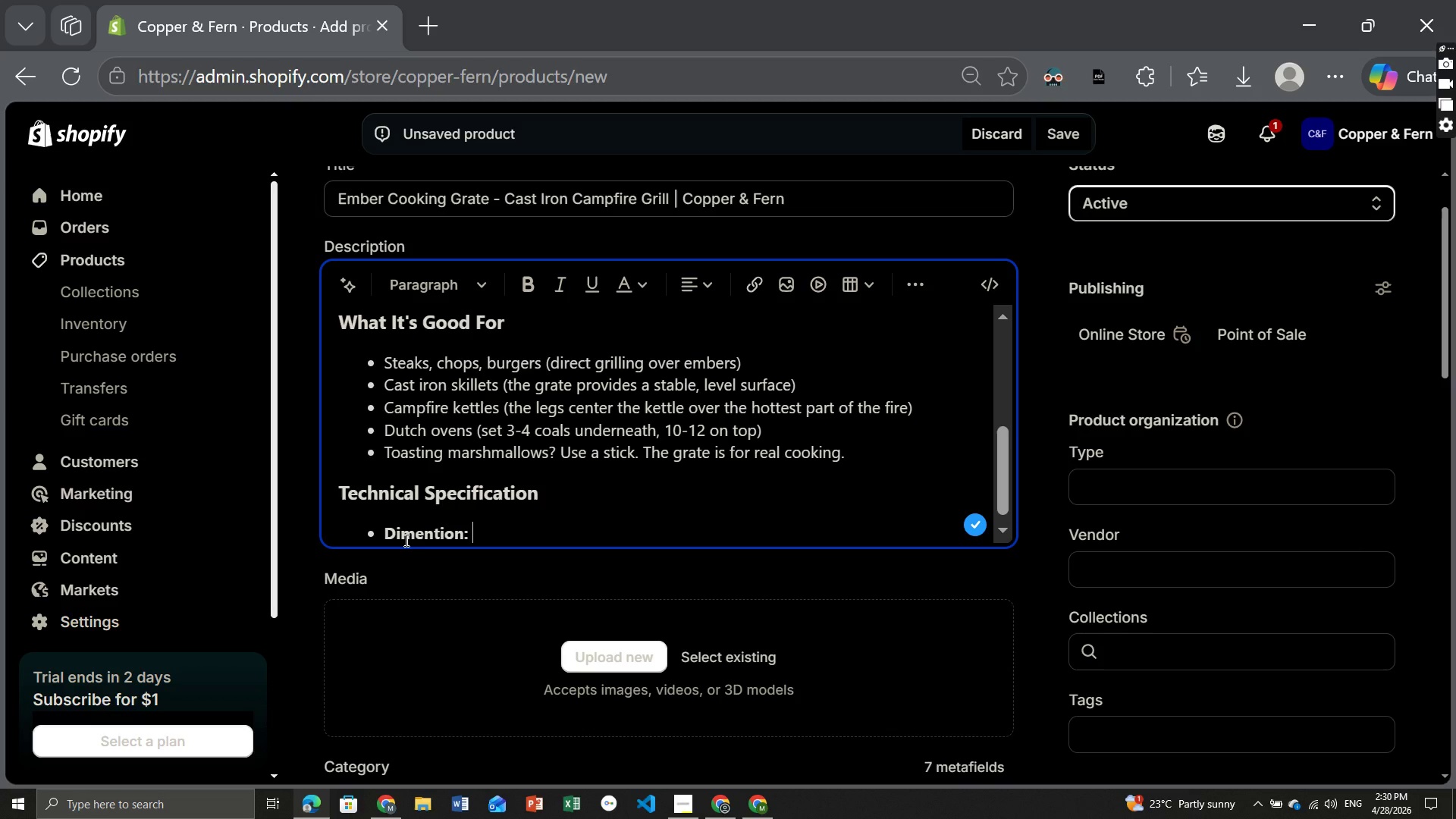 
key(Control+ControlLeft)
 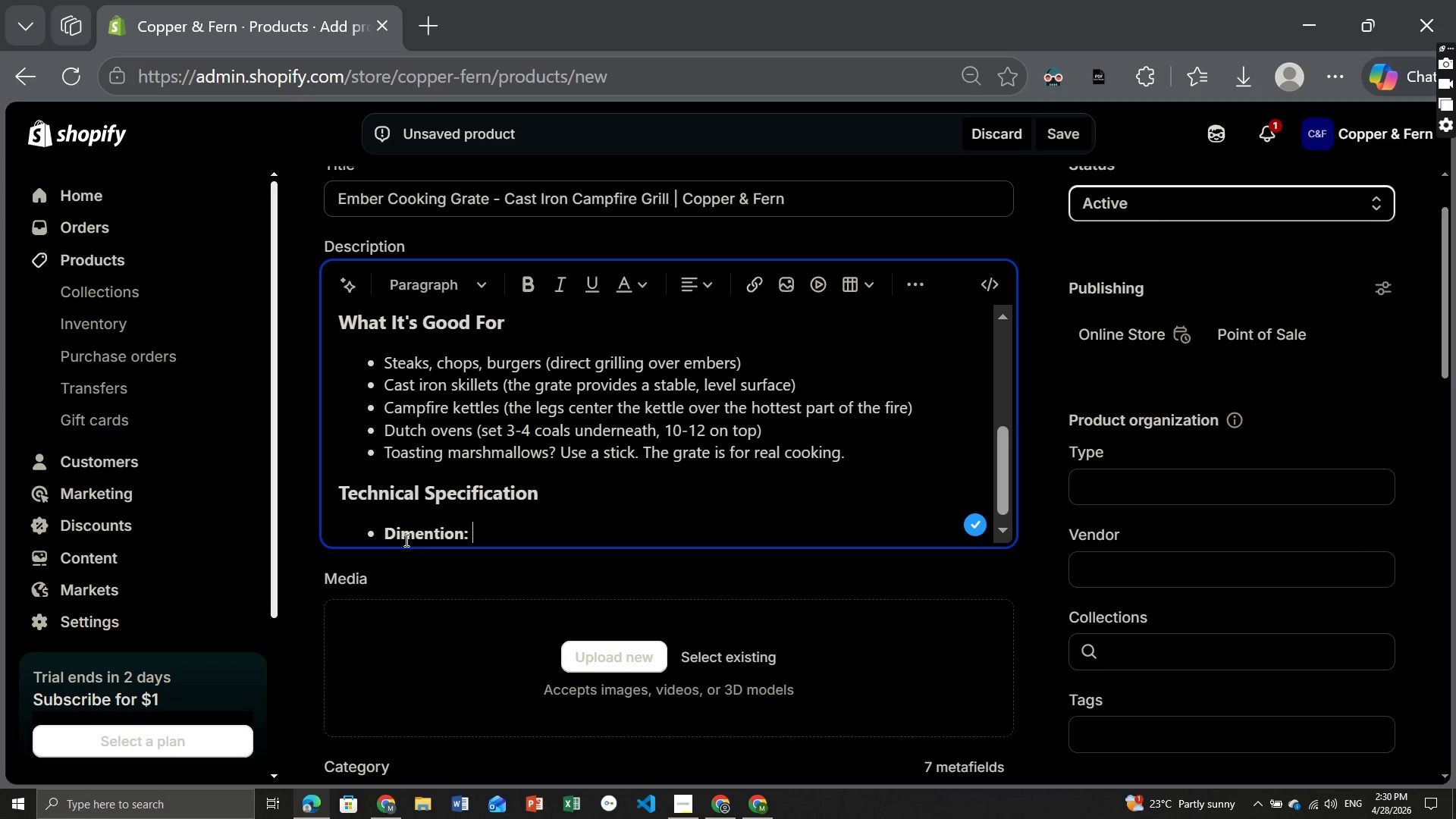 
key(Control+B)
 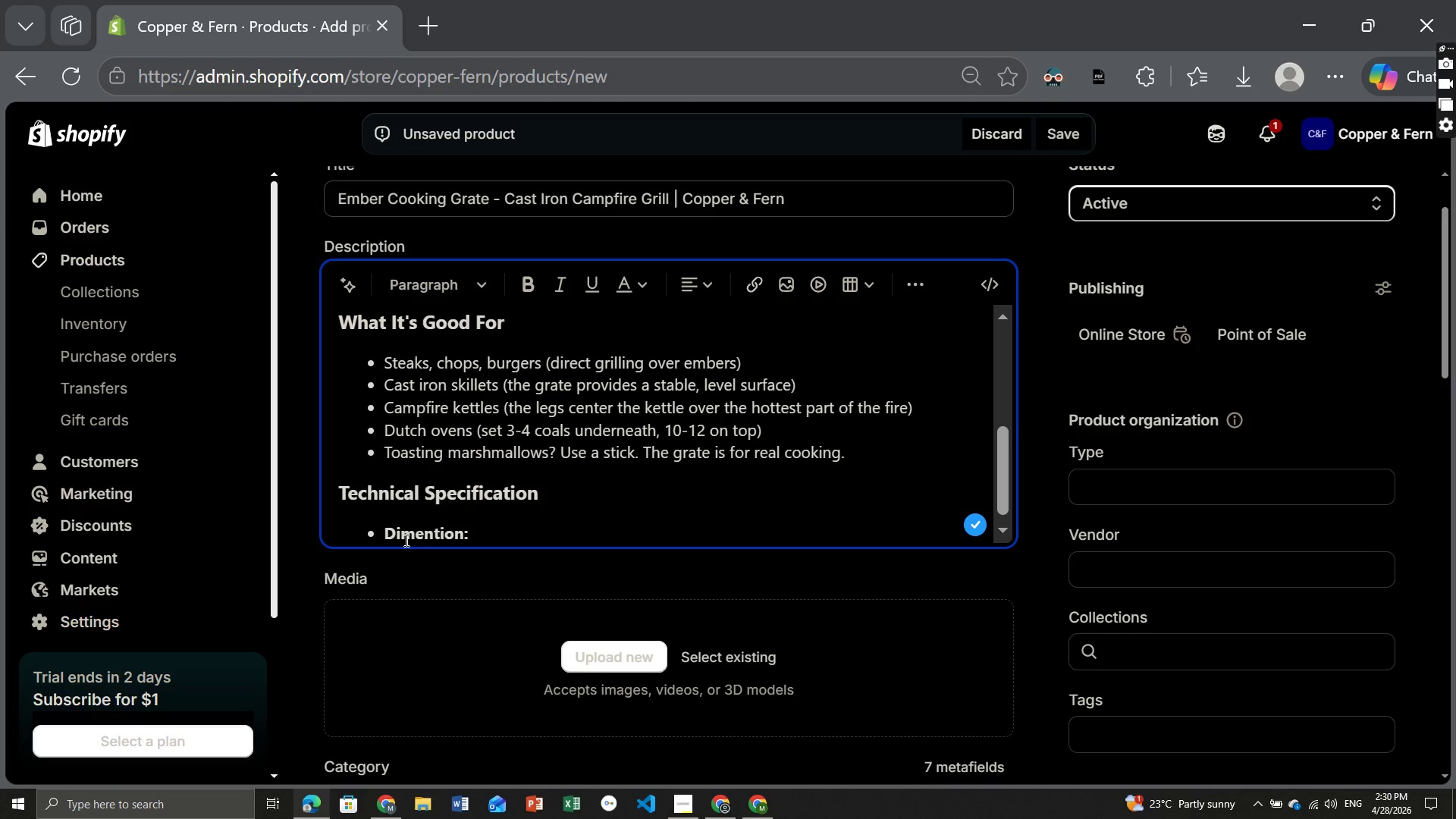 
type(22" diamet)
 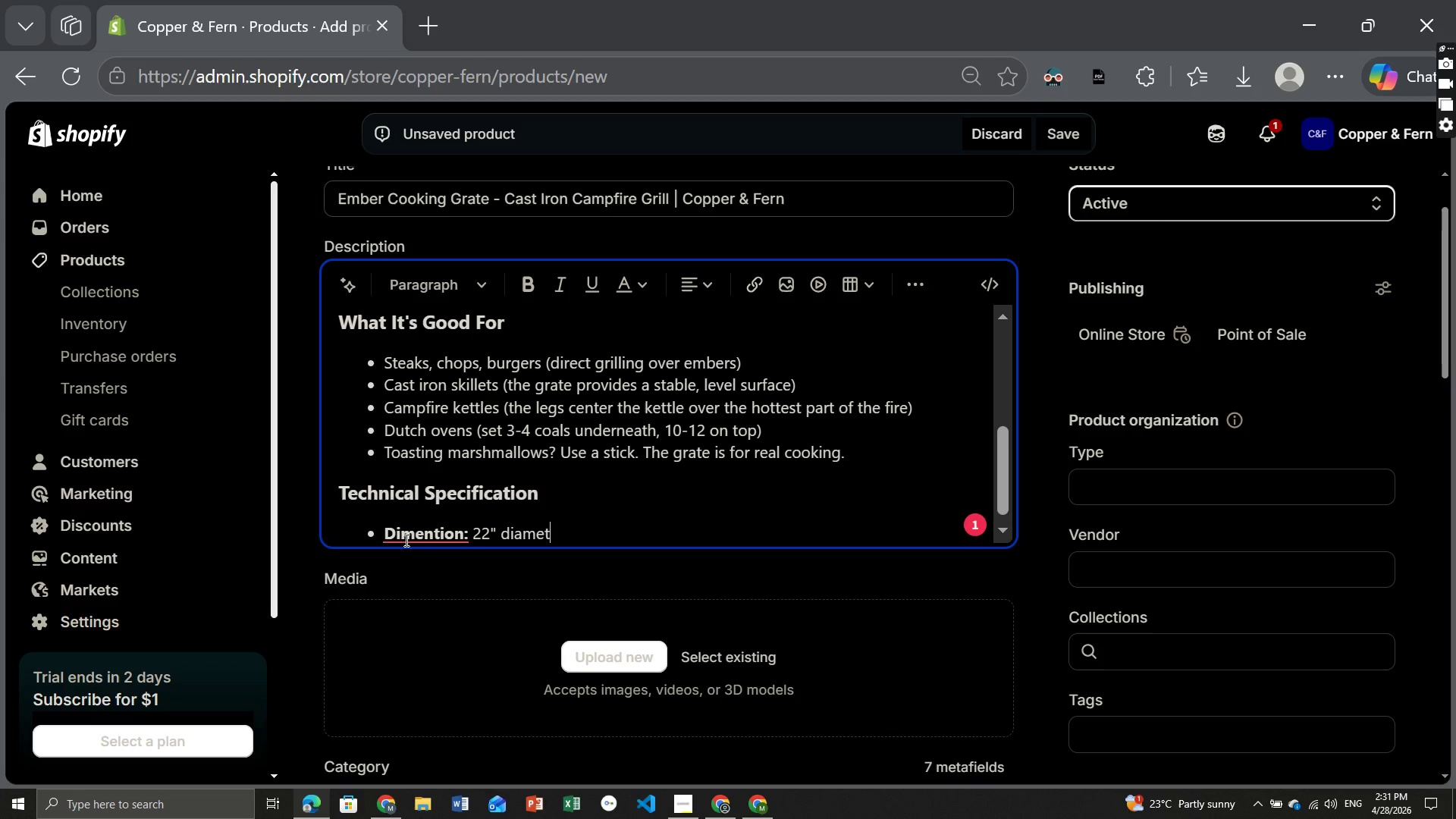 
type(er (fits 24" - 3-)
key(Backspace)
type(0" pits) / 28" diamates (fits 30" - 36" pits)
 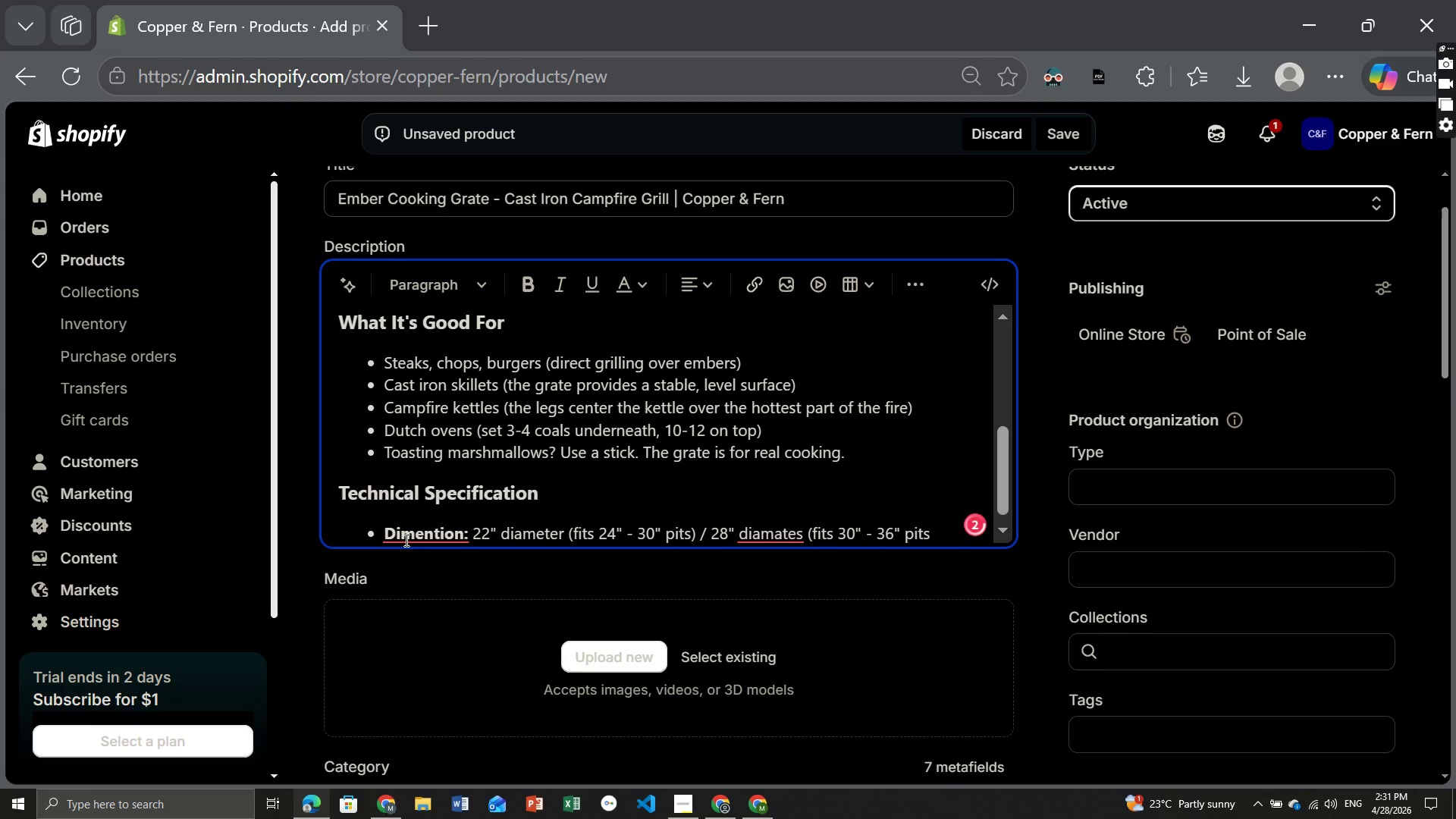 
key(Shift+0)
 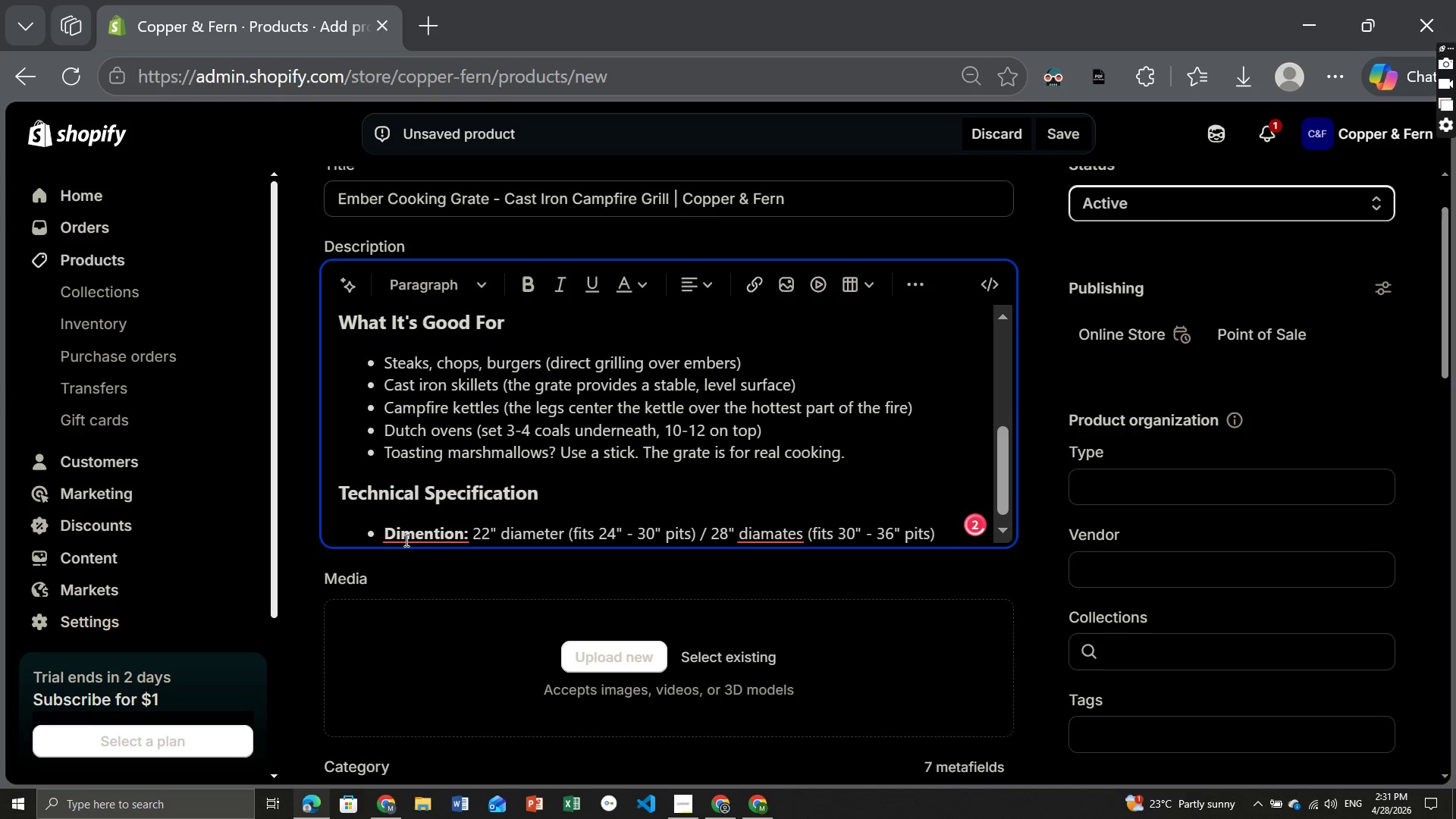 
key(Enter)
 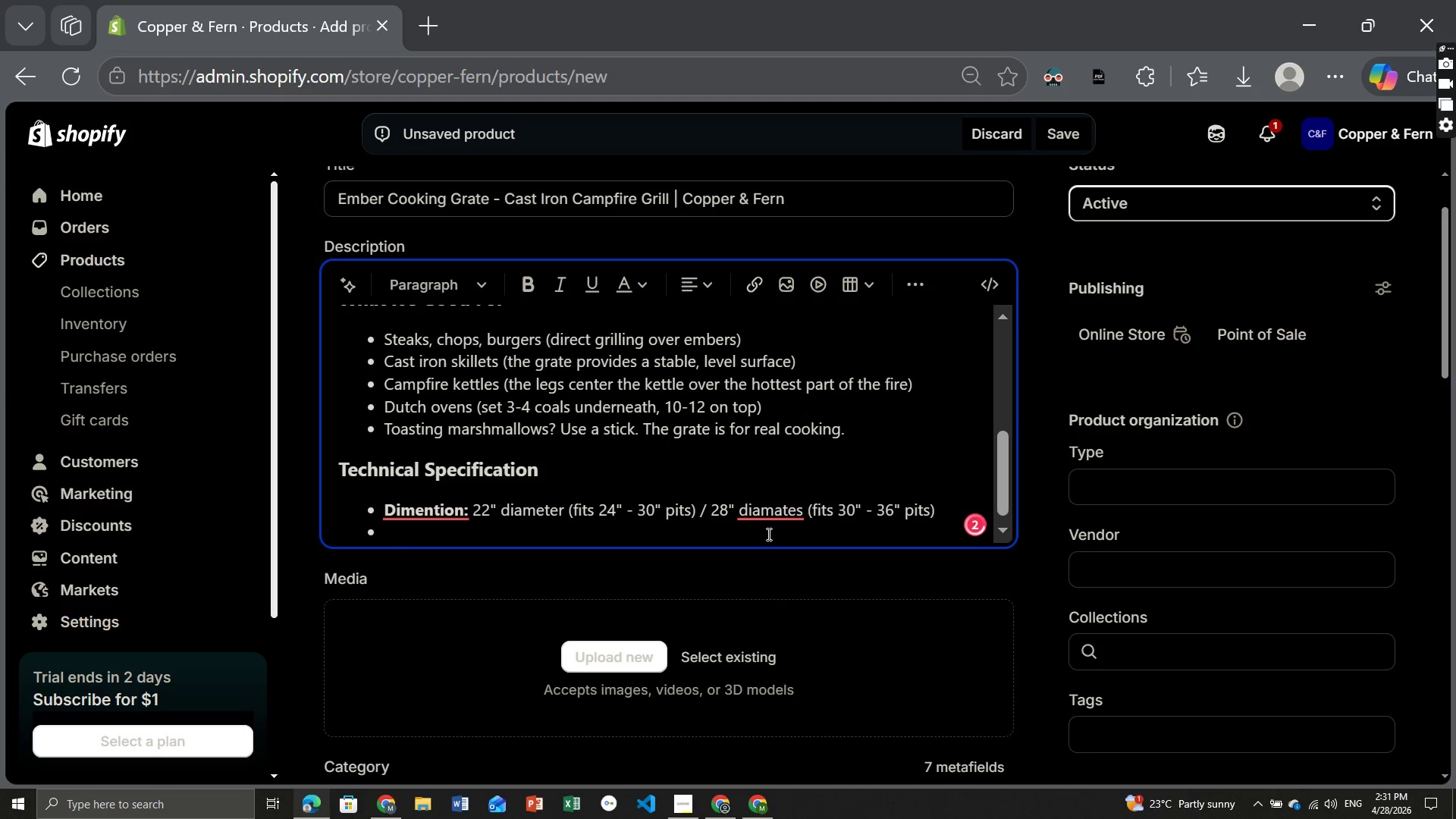 
left_click([773, 511])
 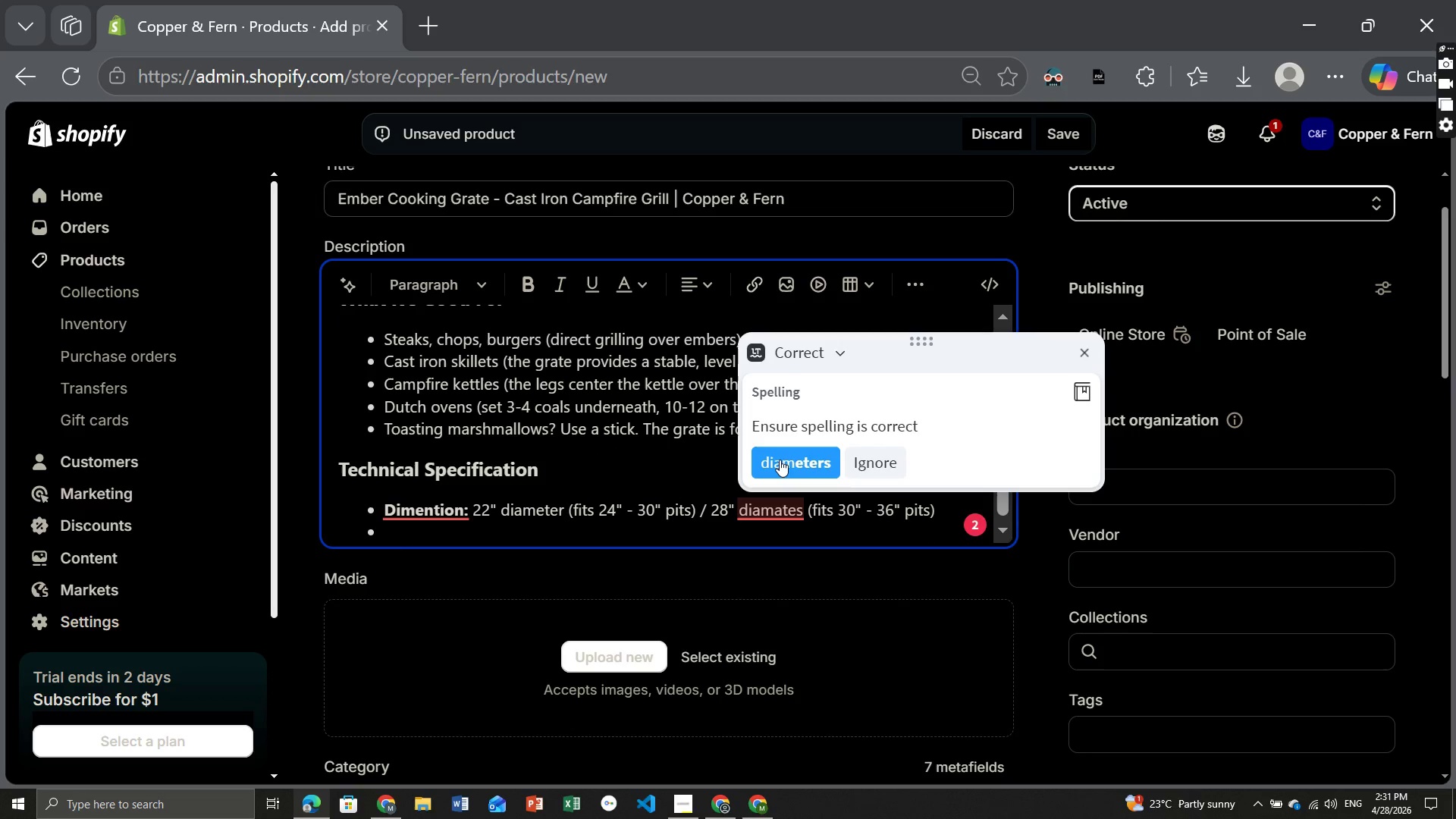 
left_click([780, 460])
 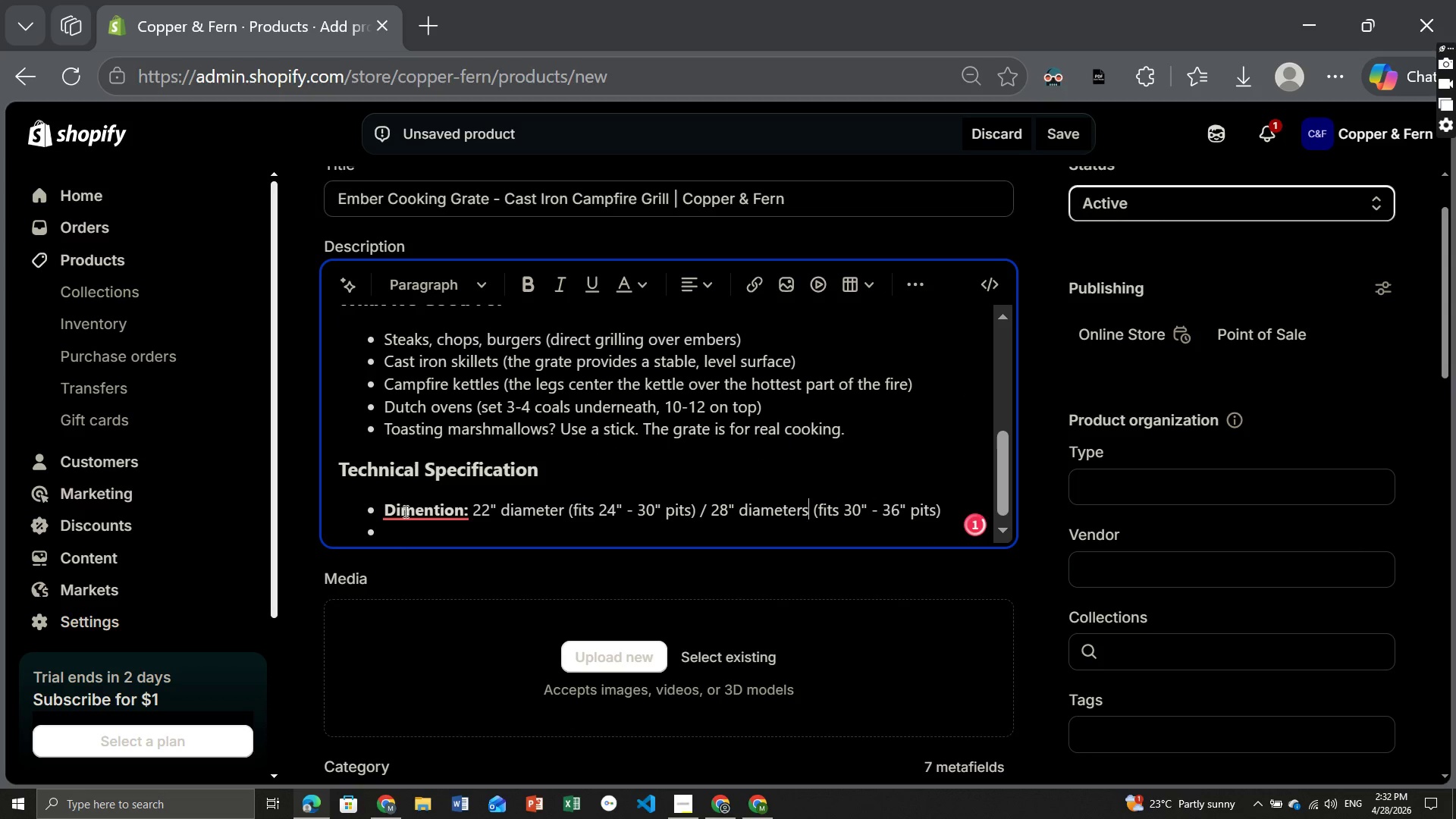 
left_click([403, 506])
 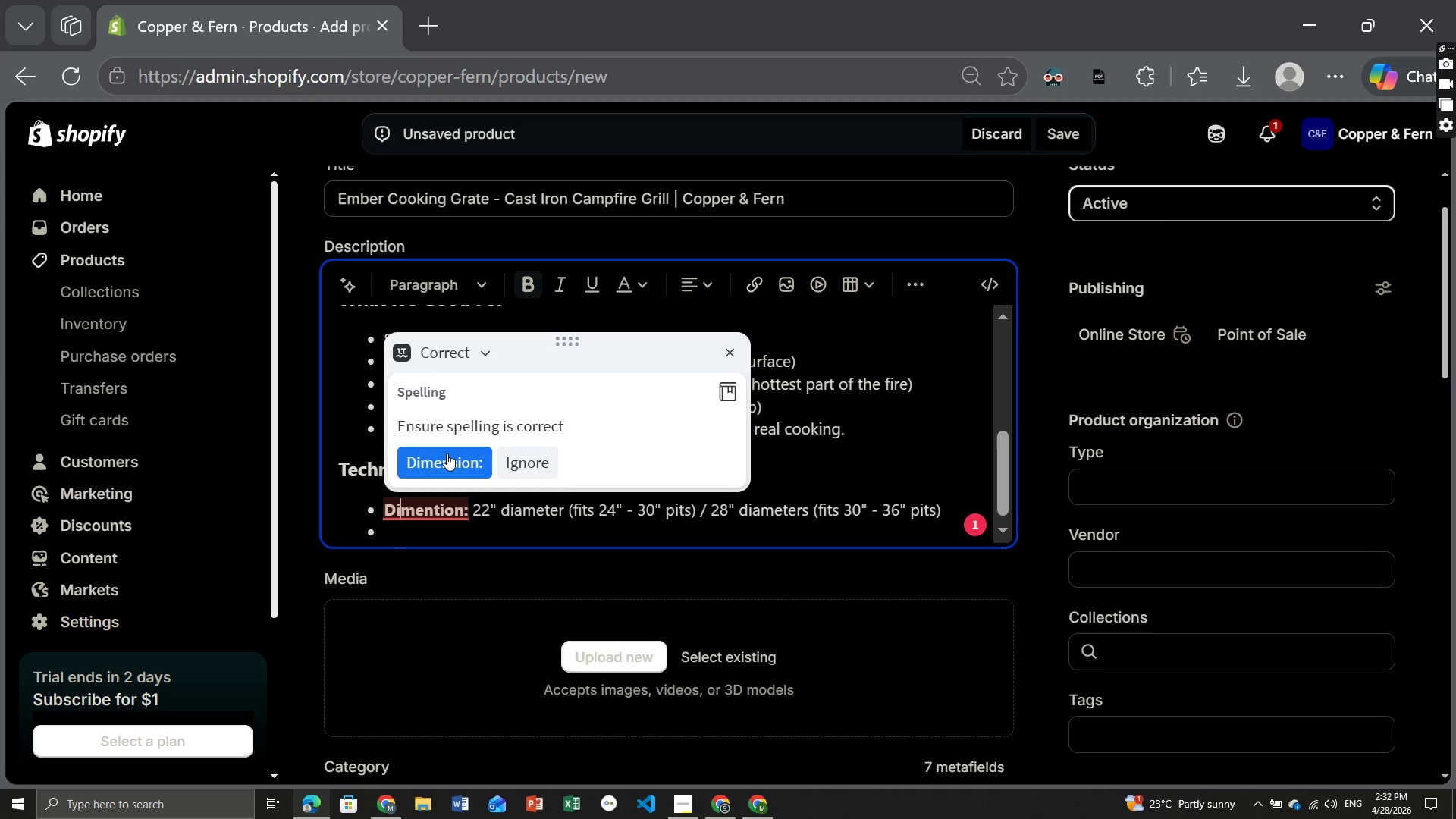 
left_click([447, 453])
 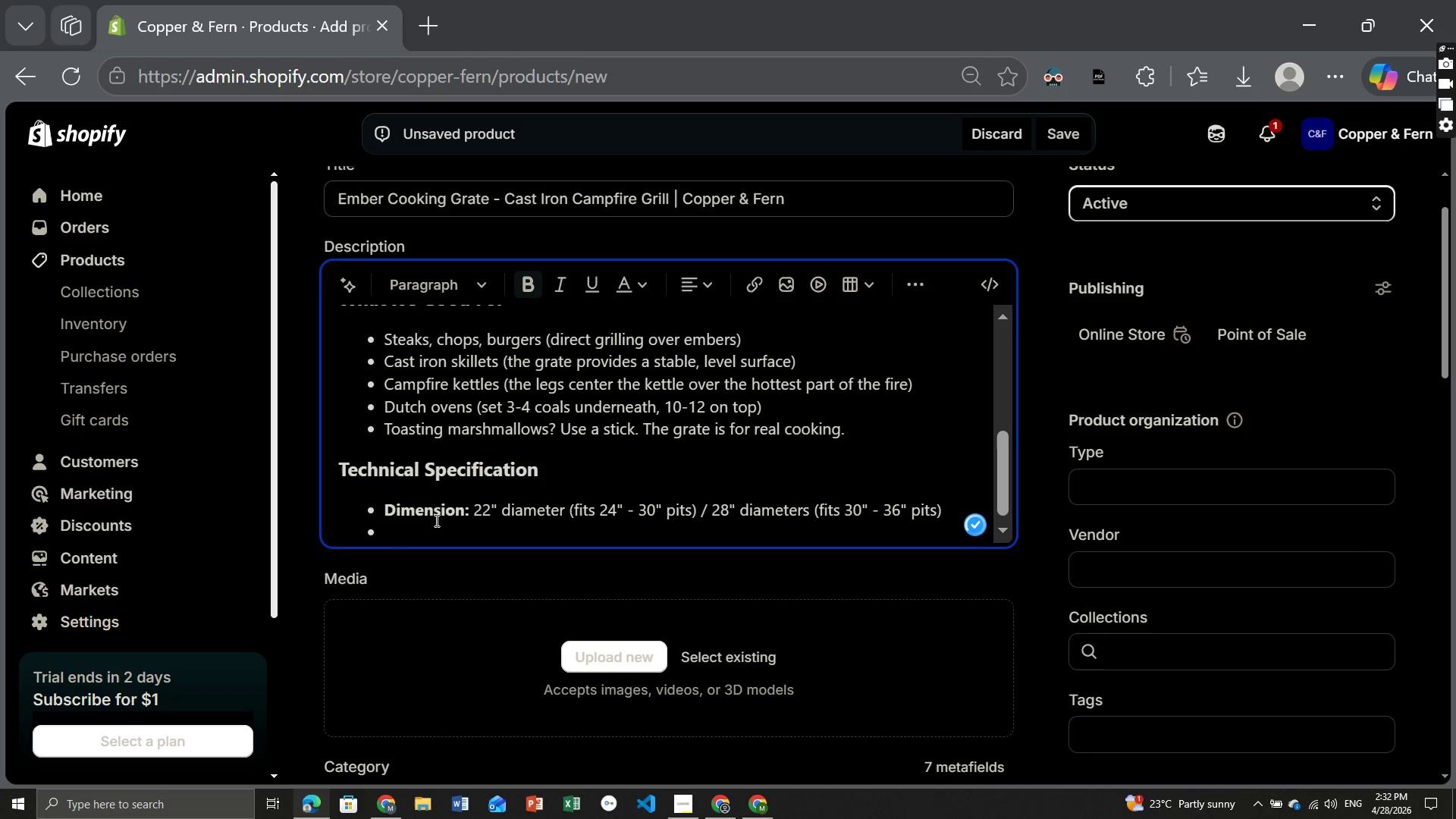 
left_click([431, 529])
 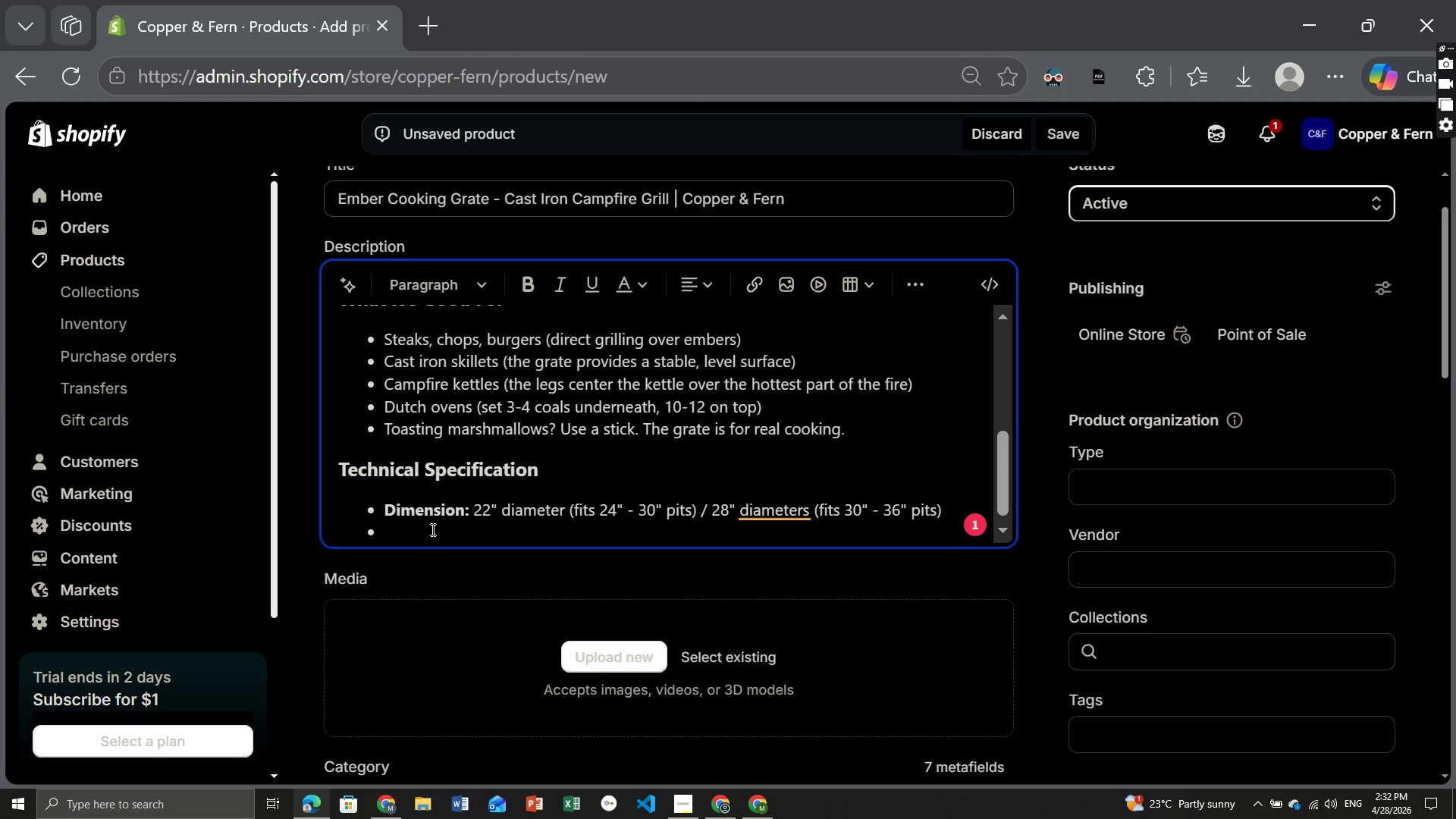 
key(CapsLock)
 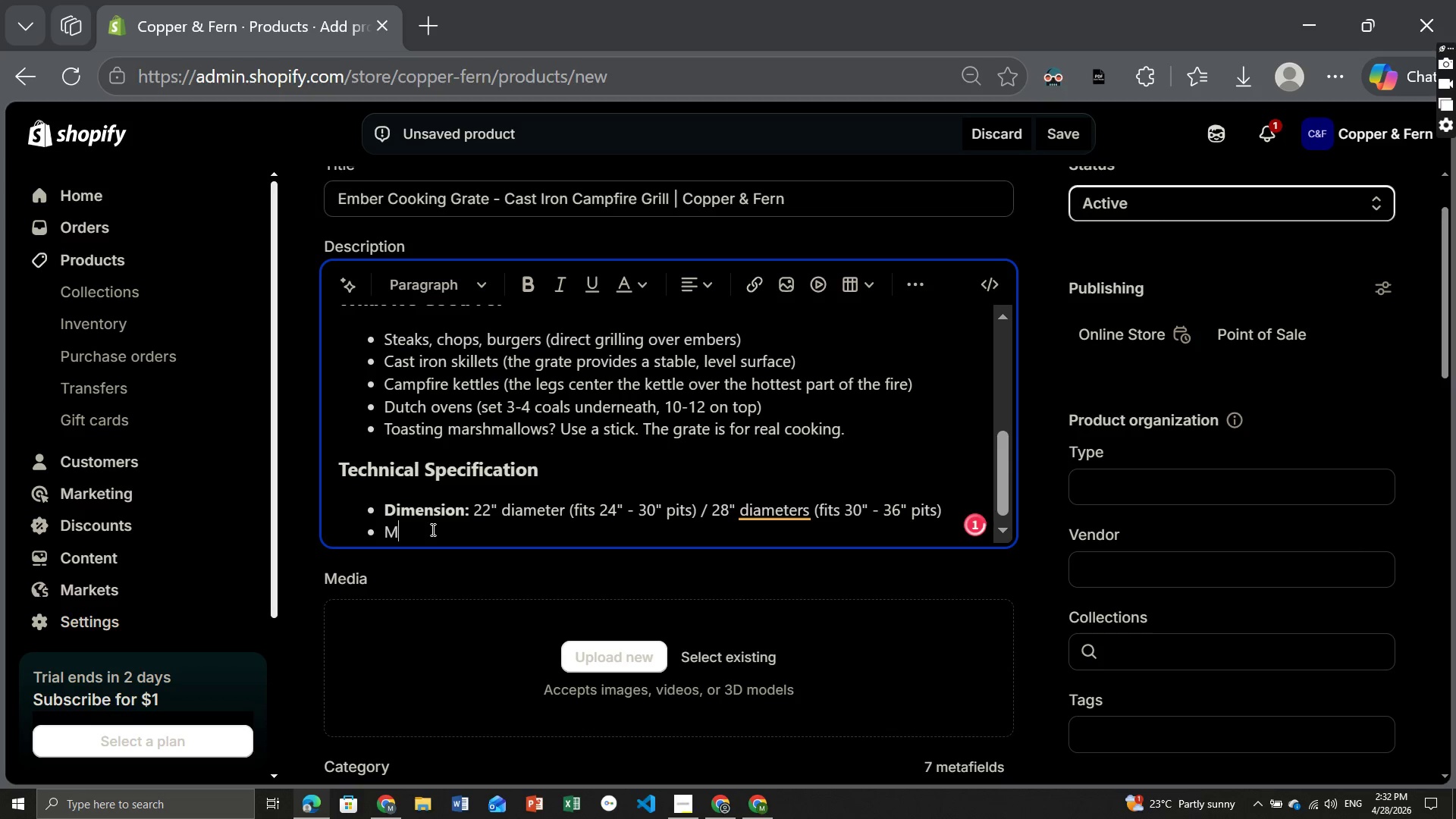 
key(M)
 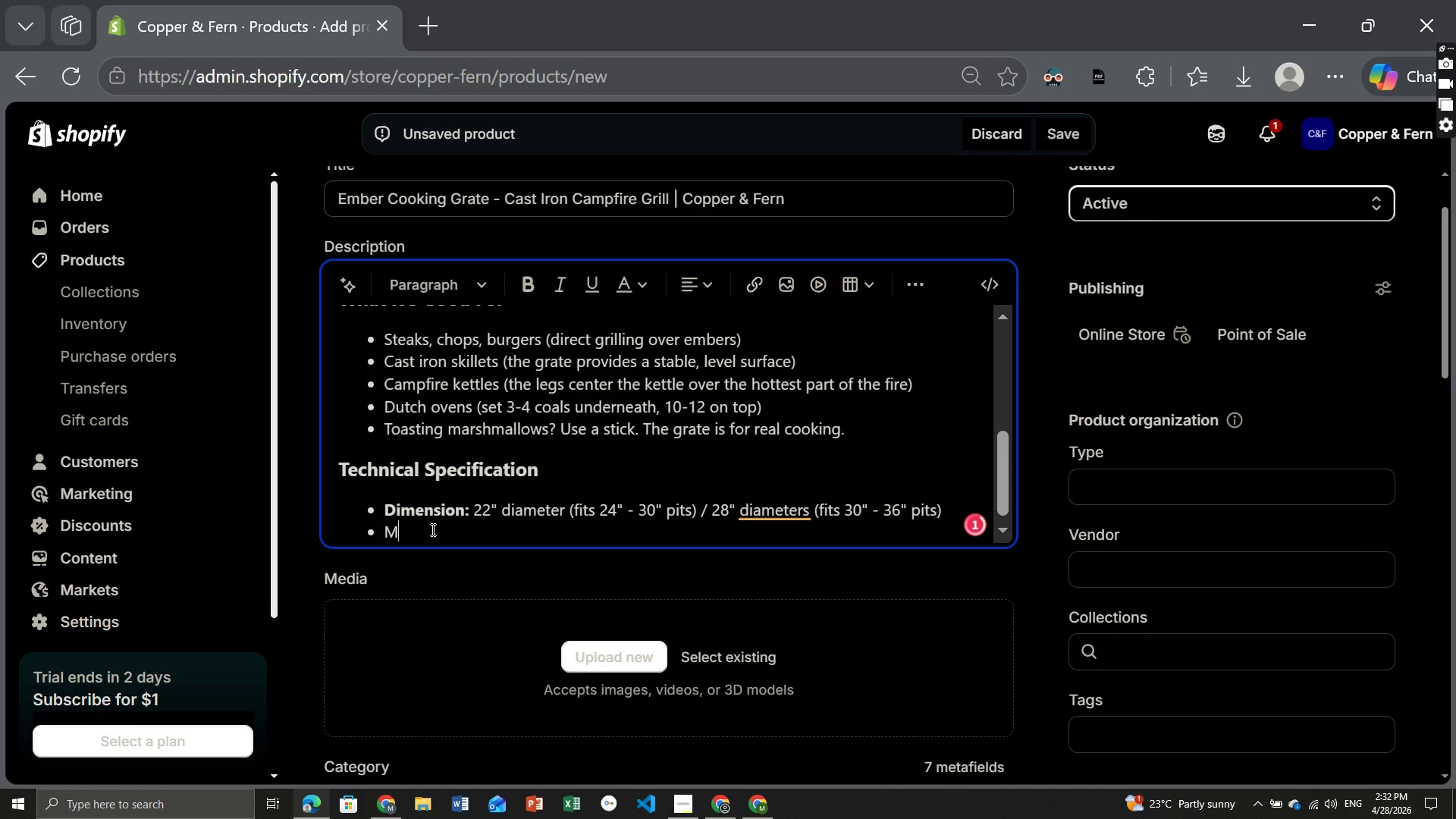 
key(CapsLock)
 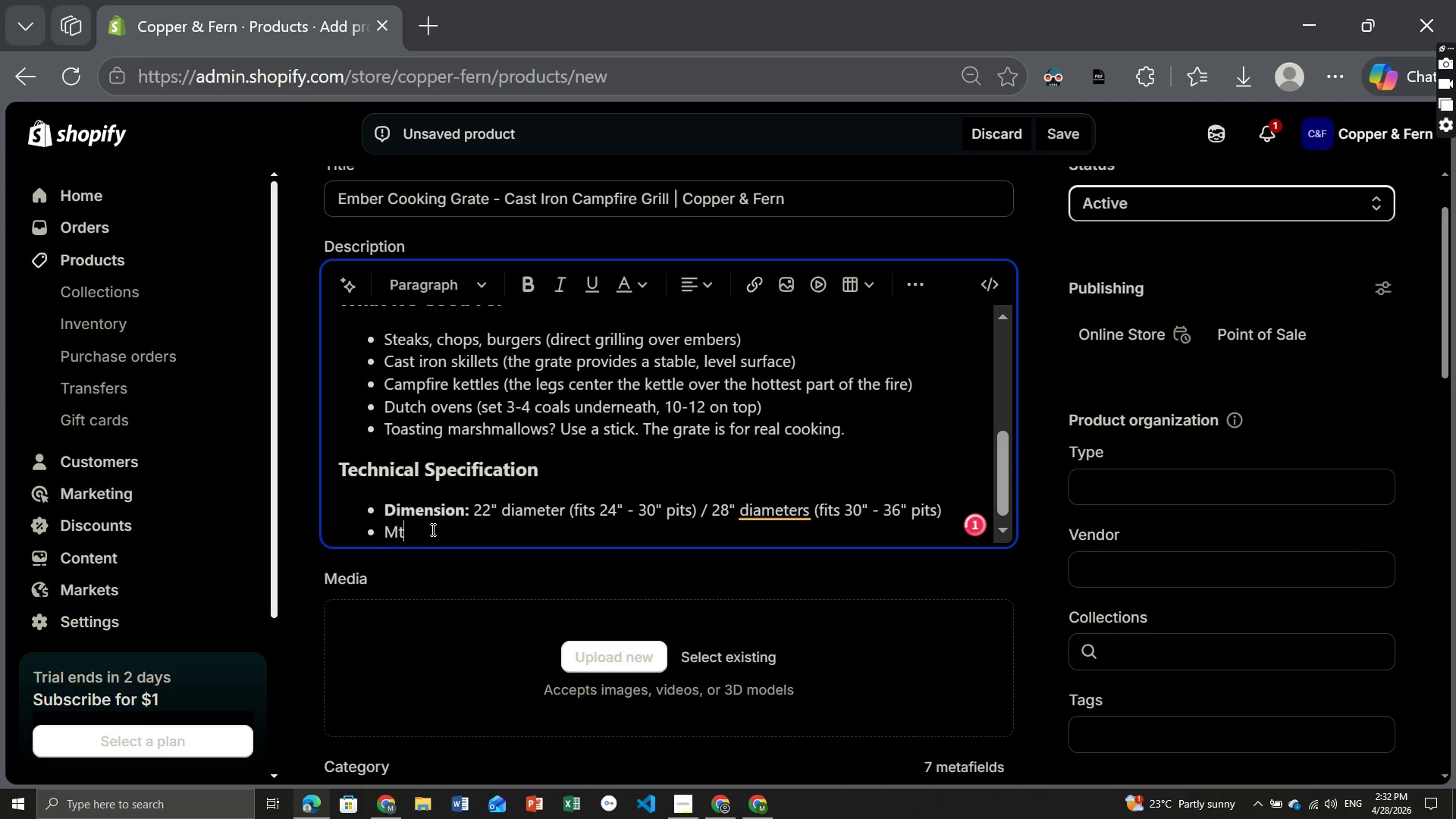 
key(T)
 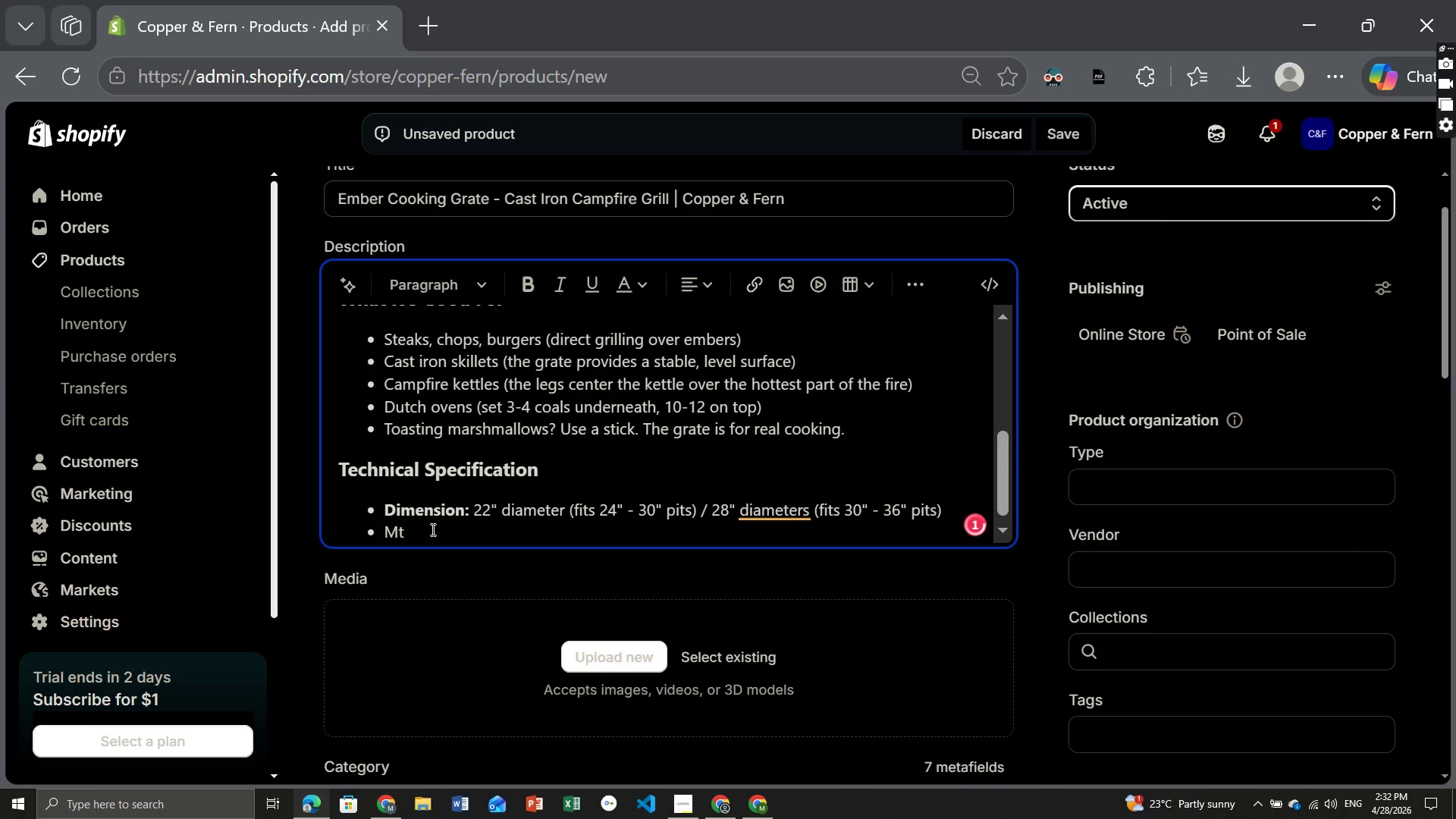 
key(Backspace)
 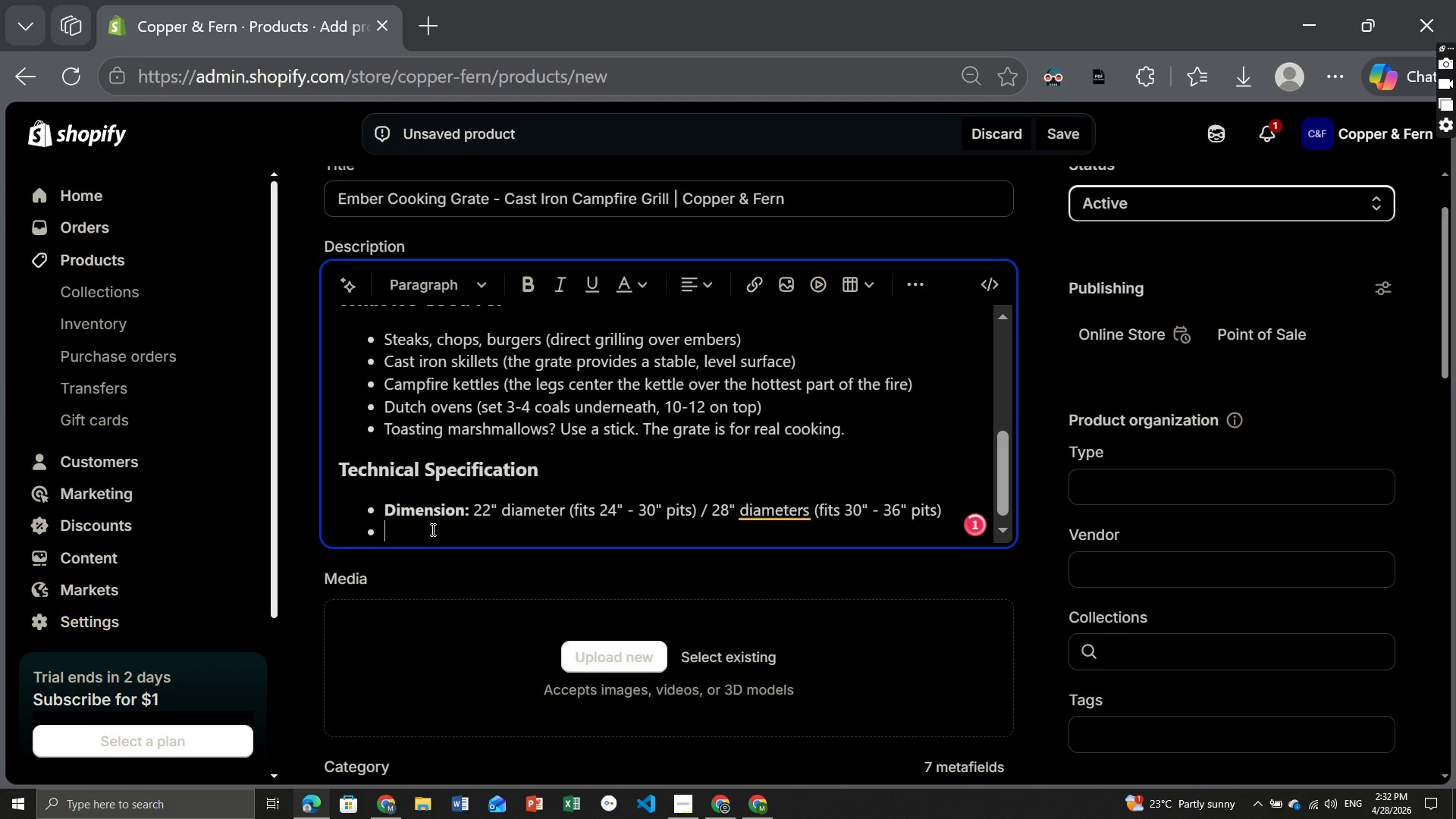 
key(Backspace)
 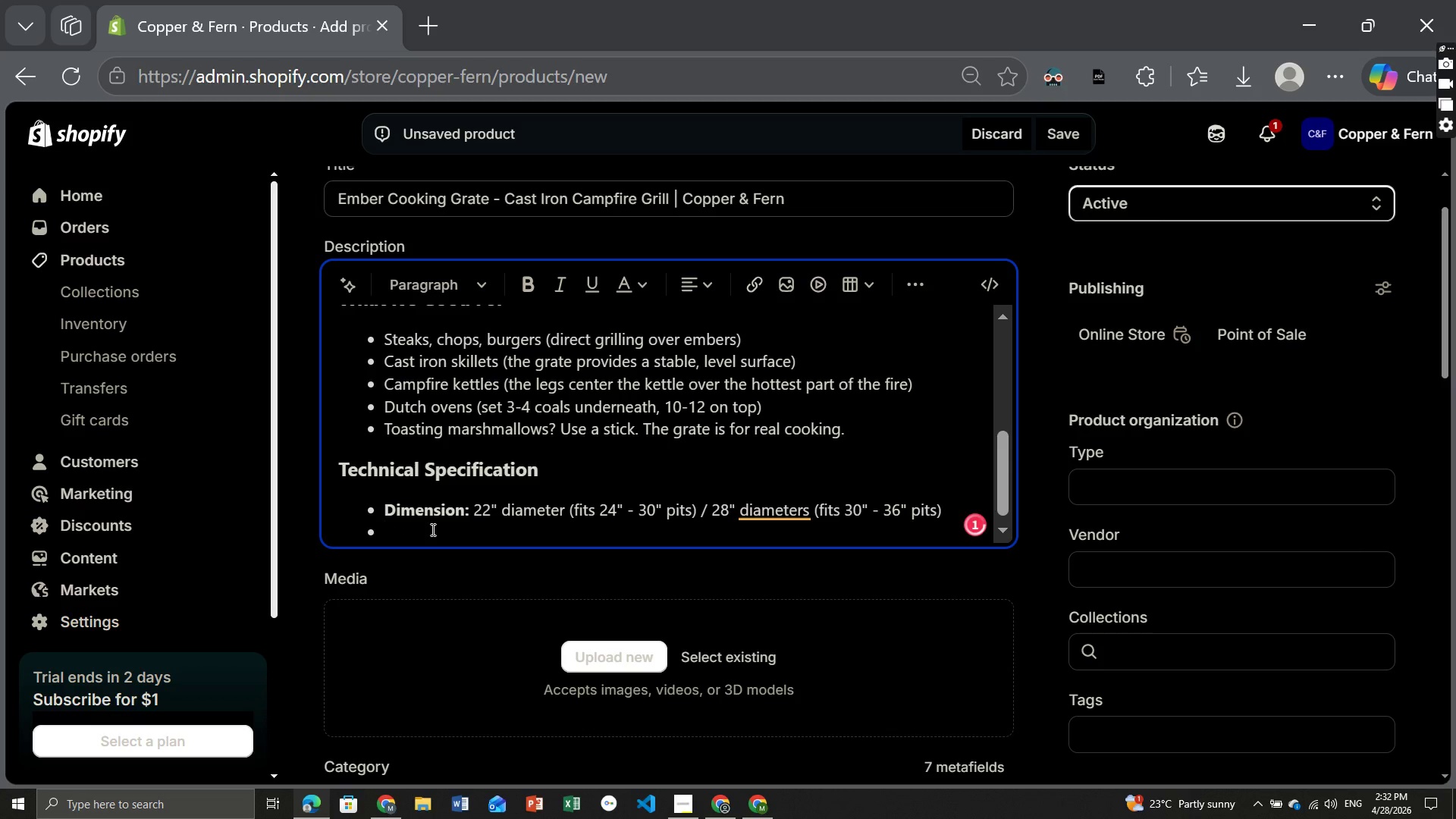 
key(Control+B)
 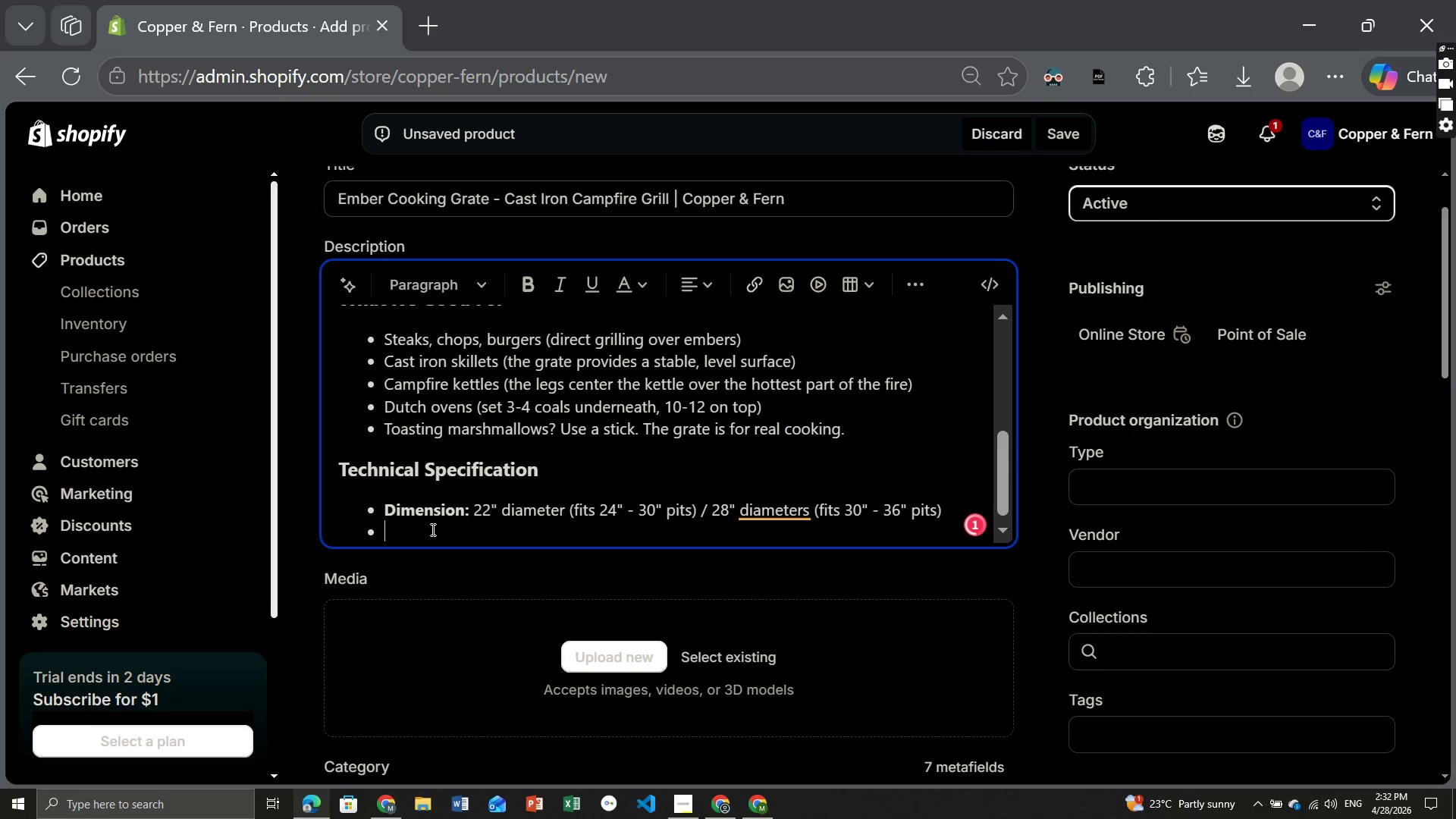 
type(Material")
key(Backspace)
type(: )
 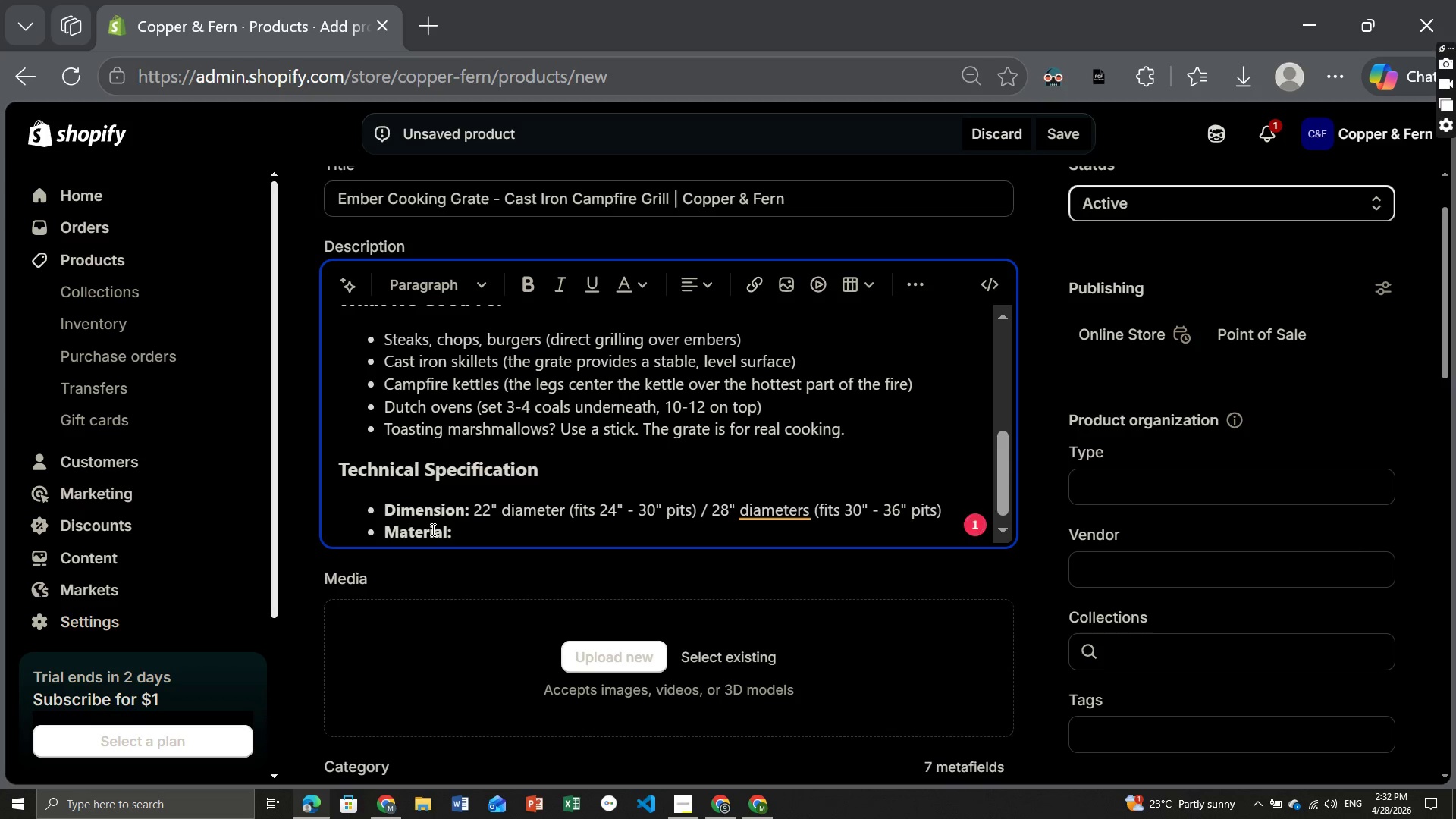 
key(Control+B)
 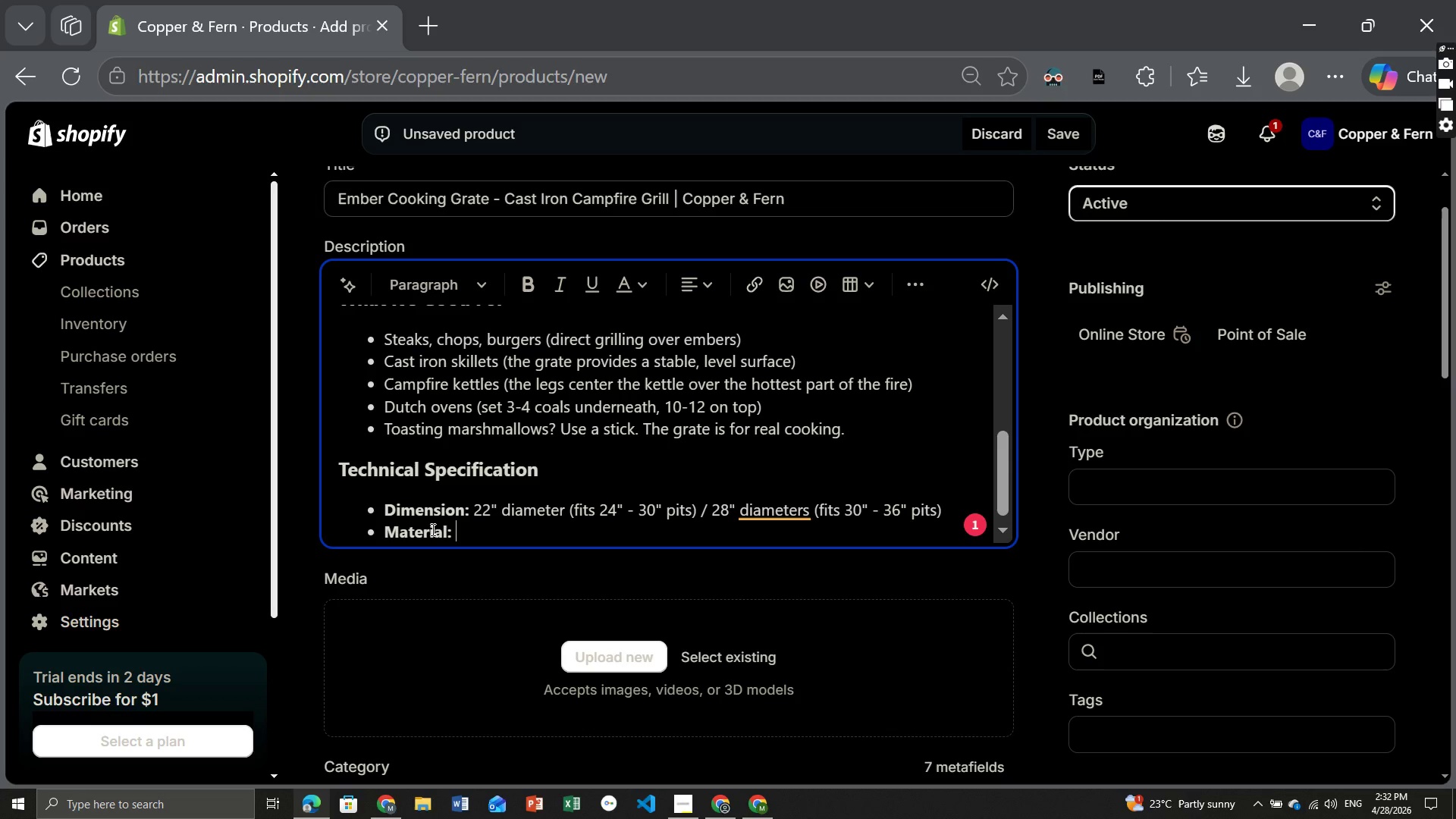 
type(Cast iron, sand-cast, pre-seasi)
key(Backspace)
type(oned)
 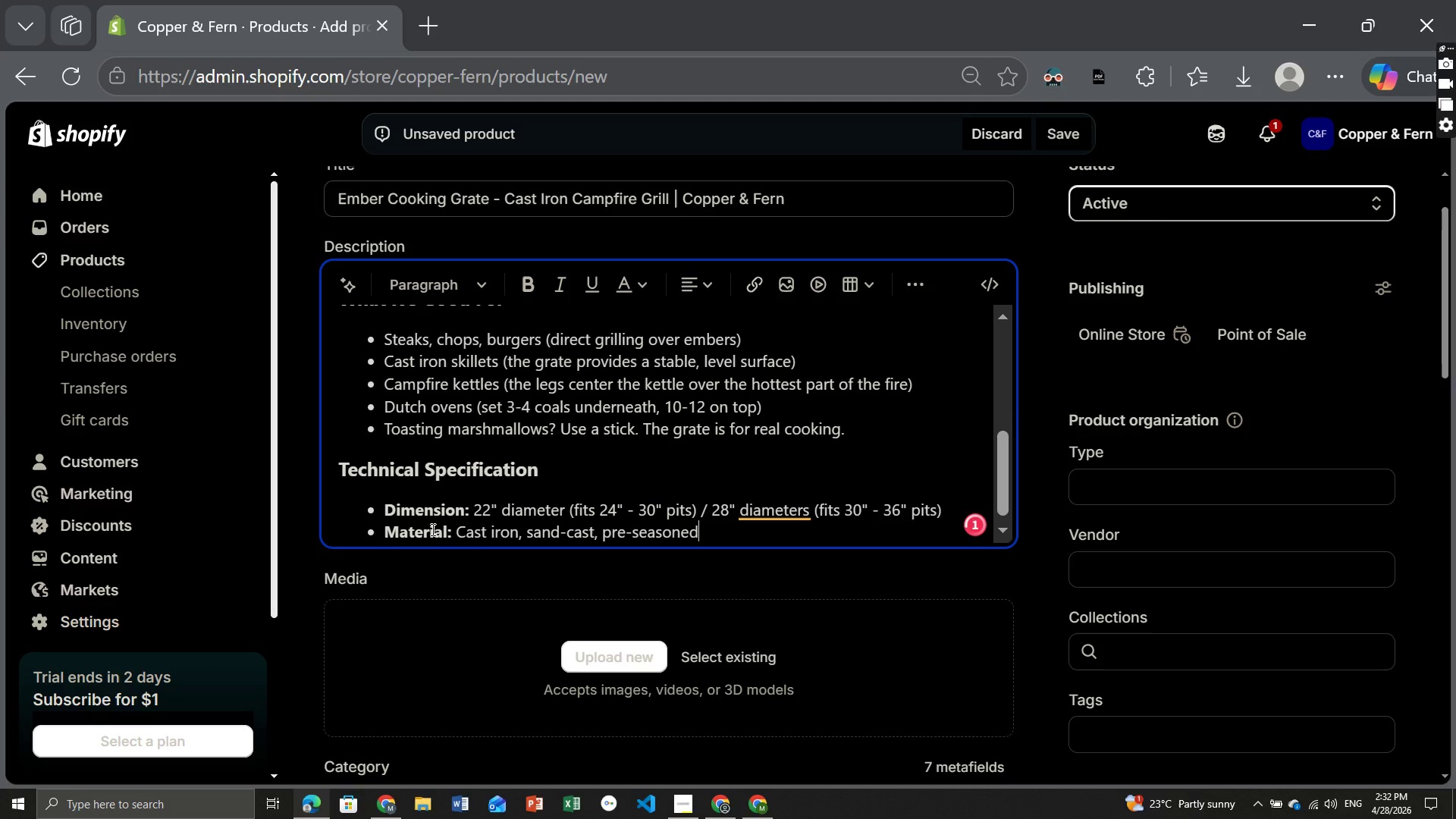 
key(Enter)
 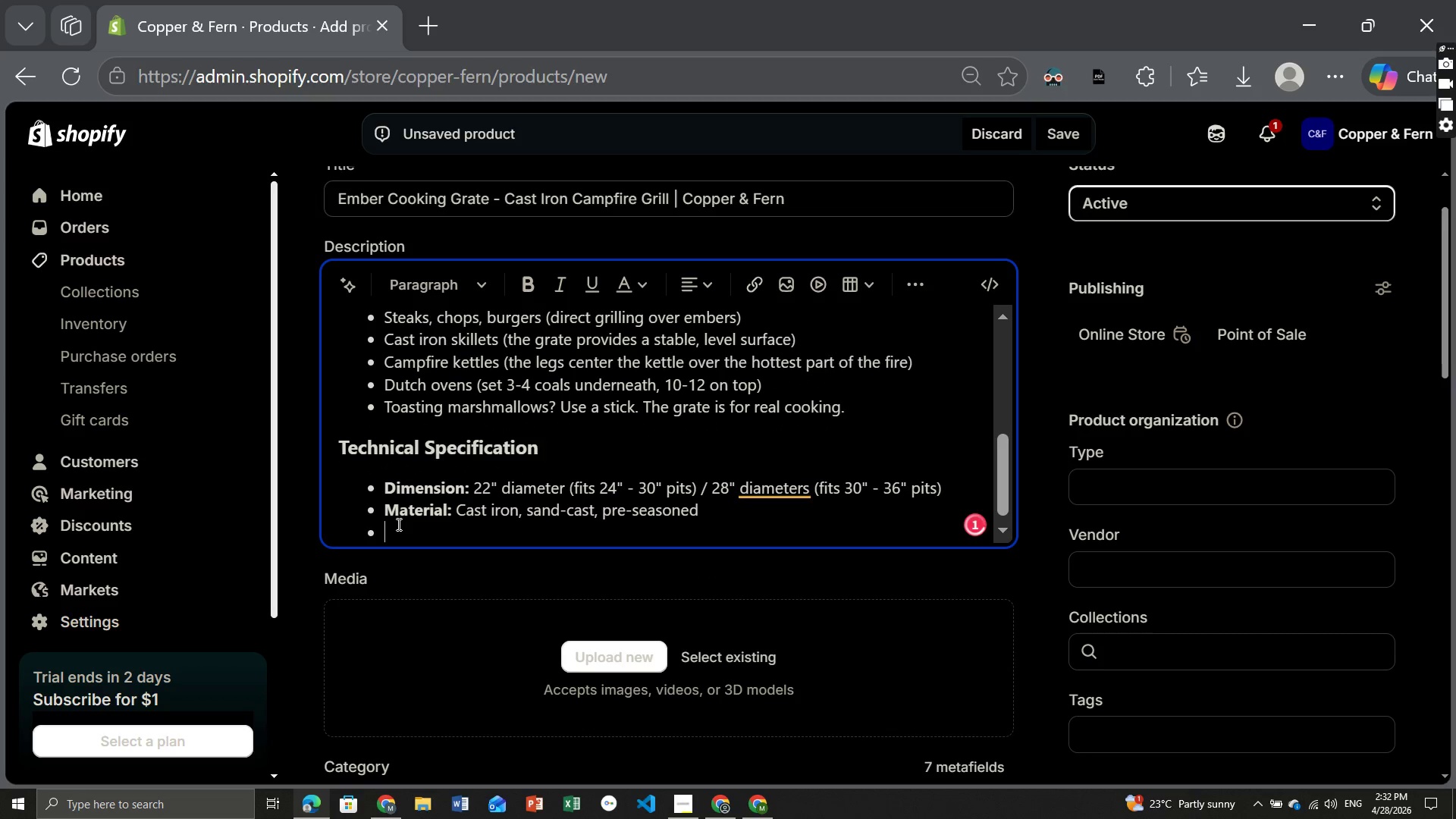 
key(Control+ControlLeft)
 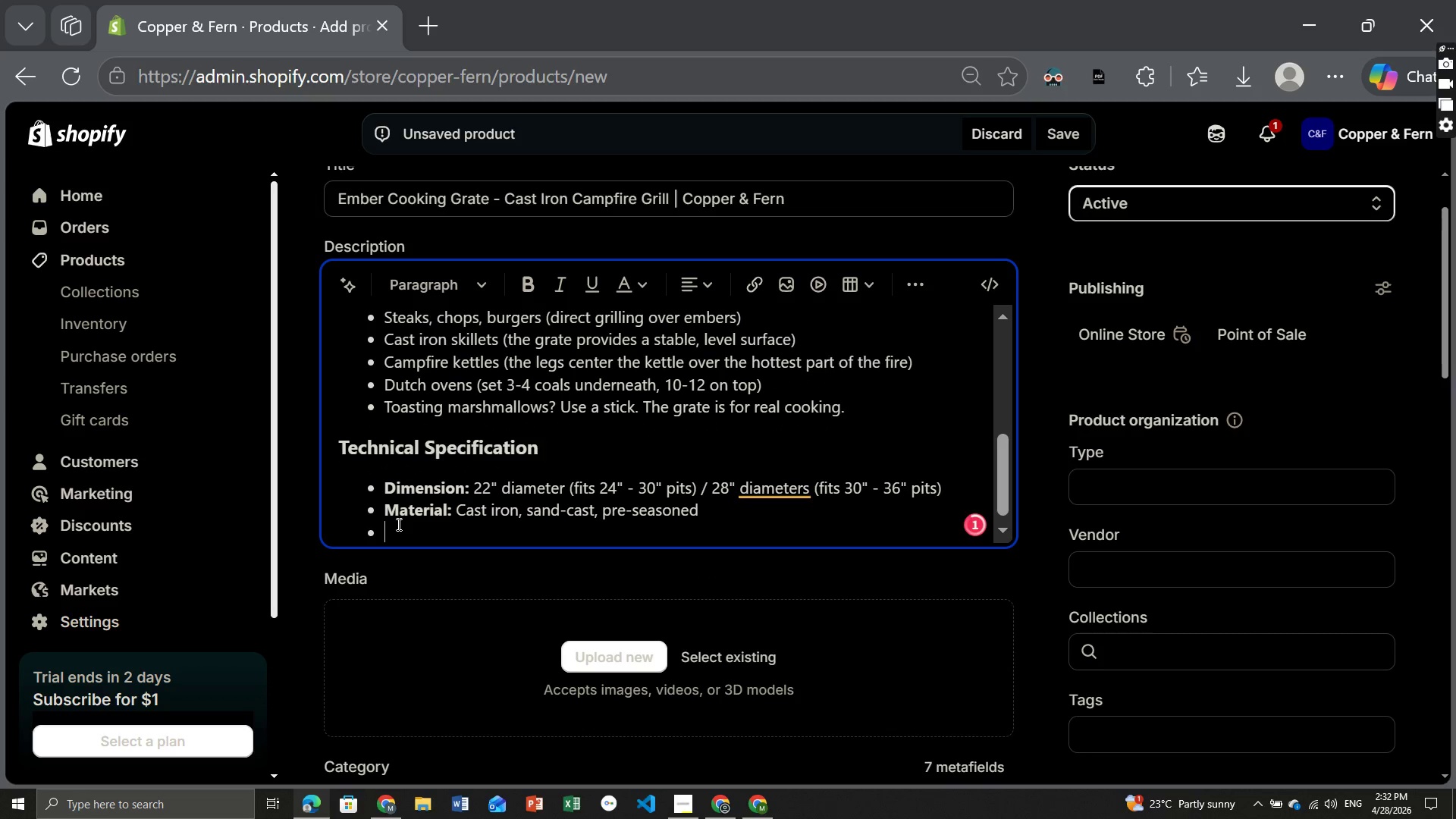 
key(Control+B)
 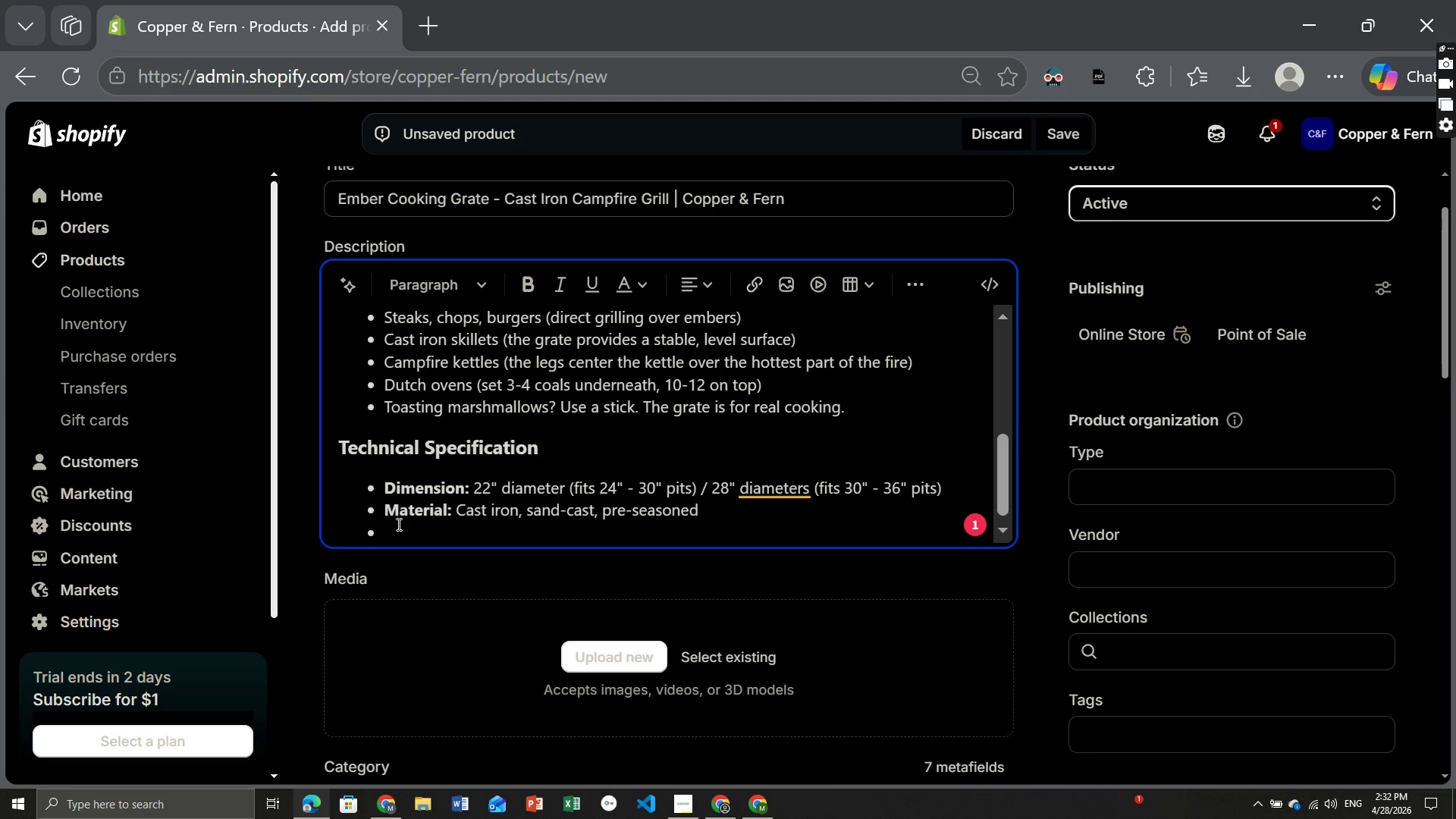 
type(Weight: )
 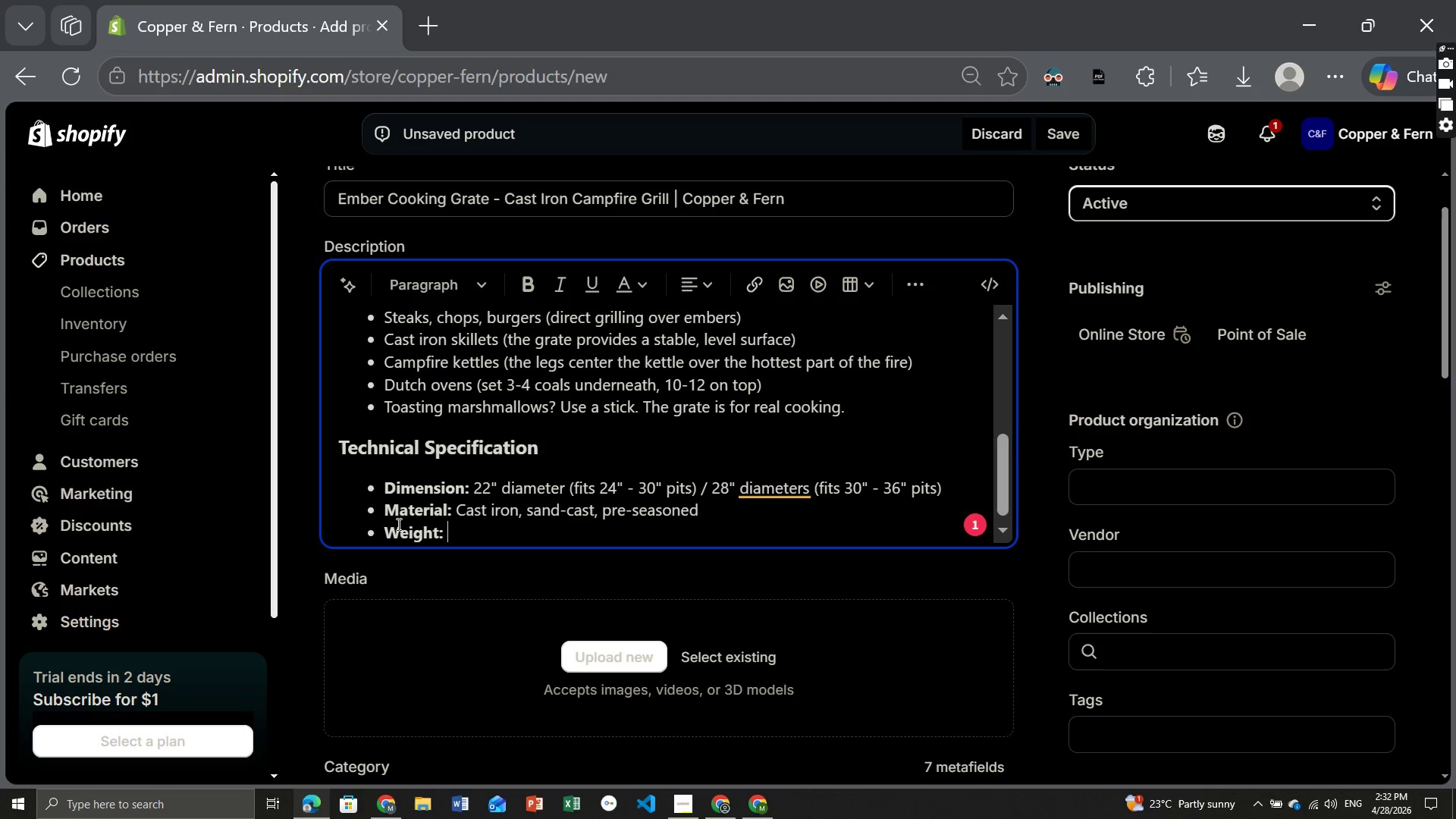 
key(Control+B)
 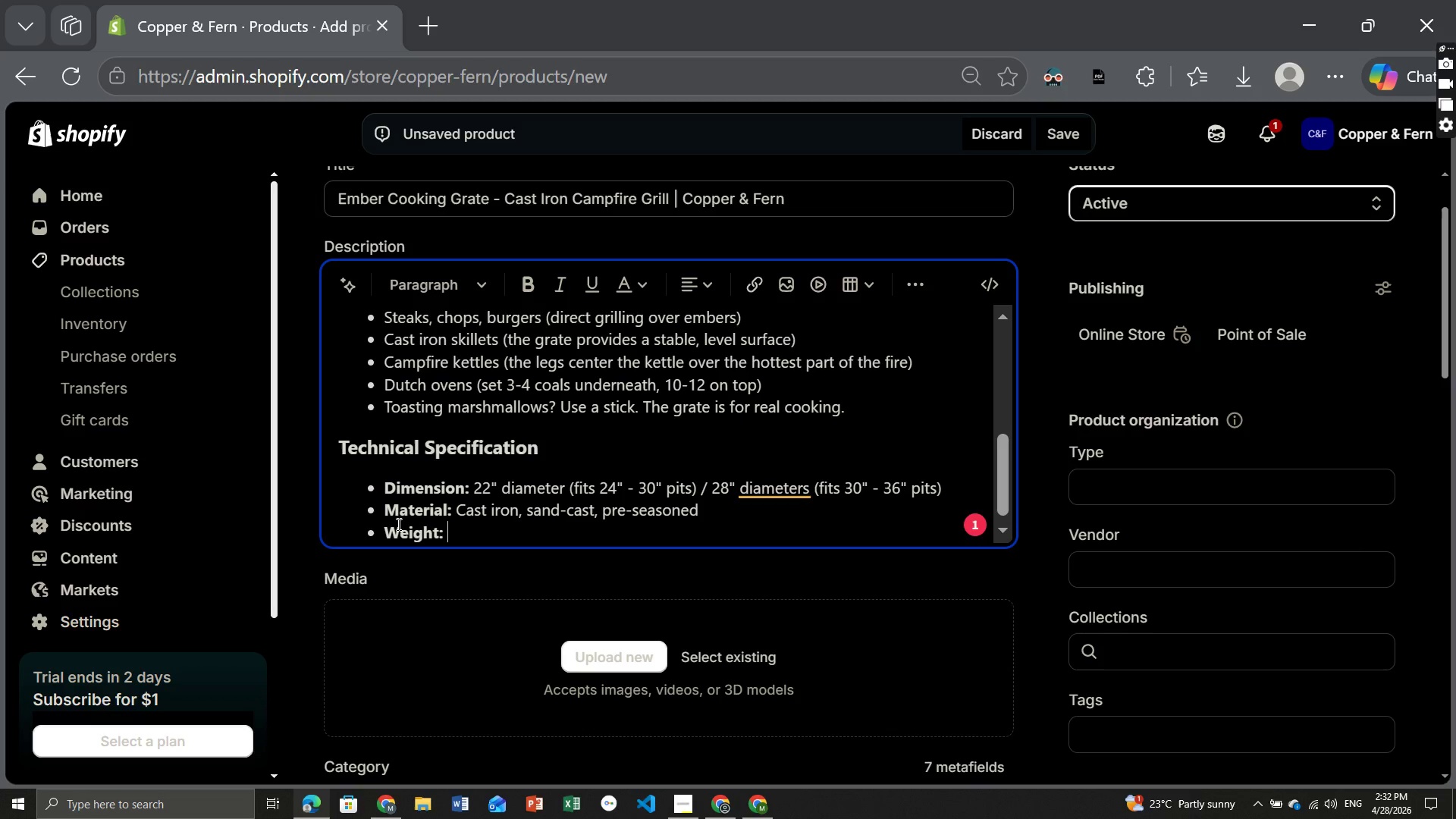 
type(15 lbs (same)
key(Backspace)
key(Backspace)
key(Backspace)
type(mall) / 1.25" (lasrge)
key(Backspace)
key(Backspace)
key(Backspace)
key(Backspace)
type(rge))
 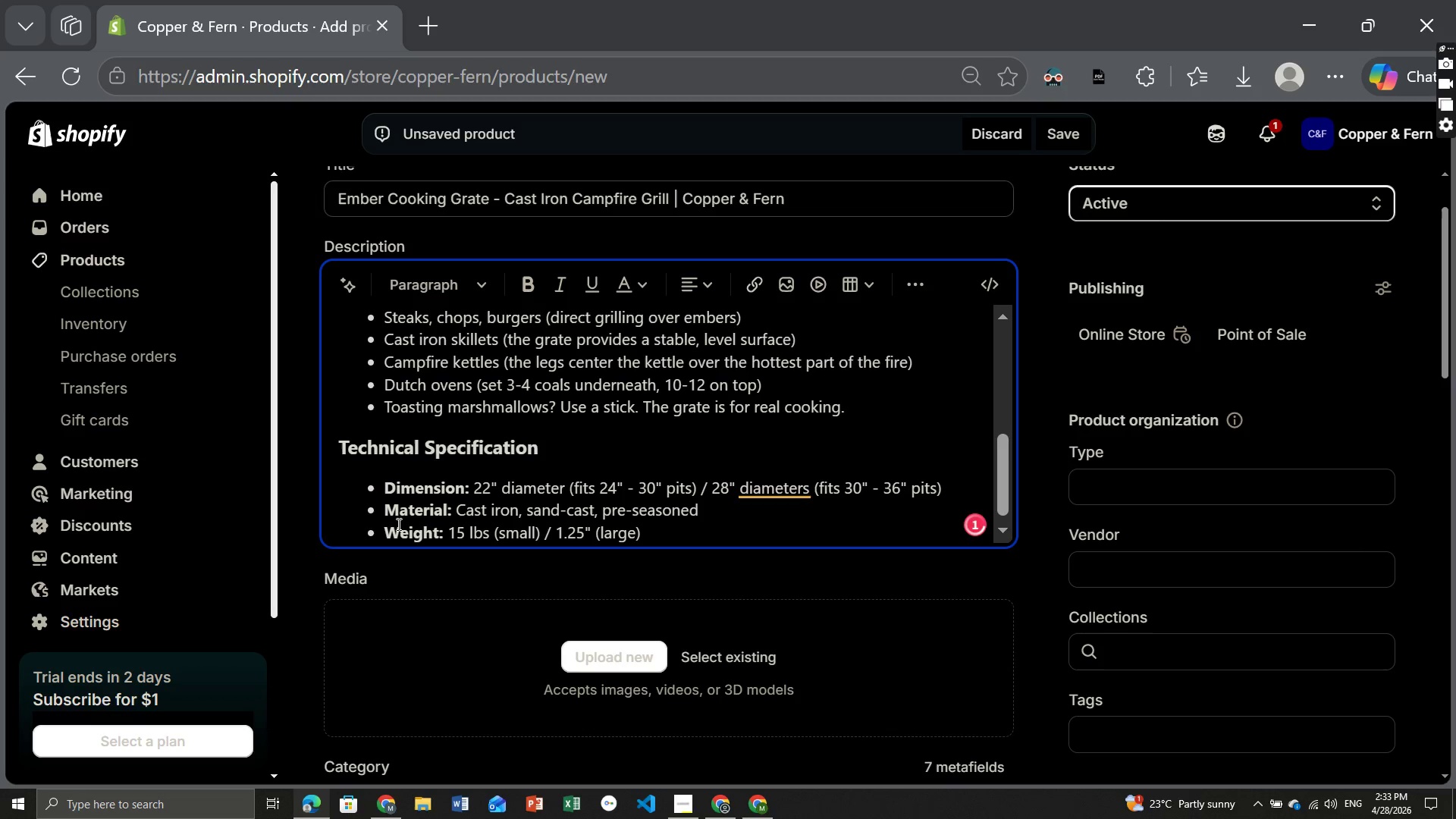 
key(Enter)
 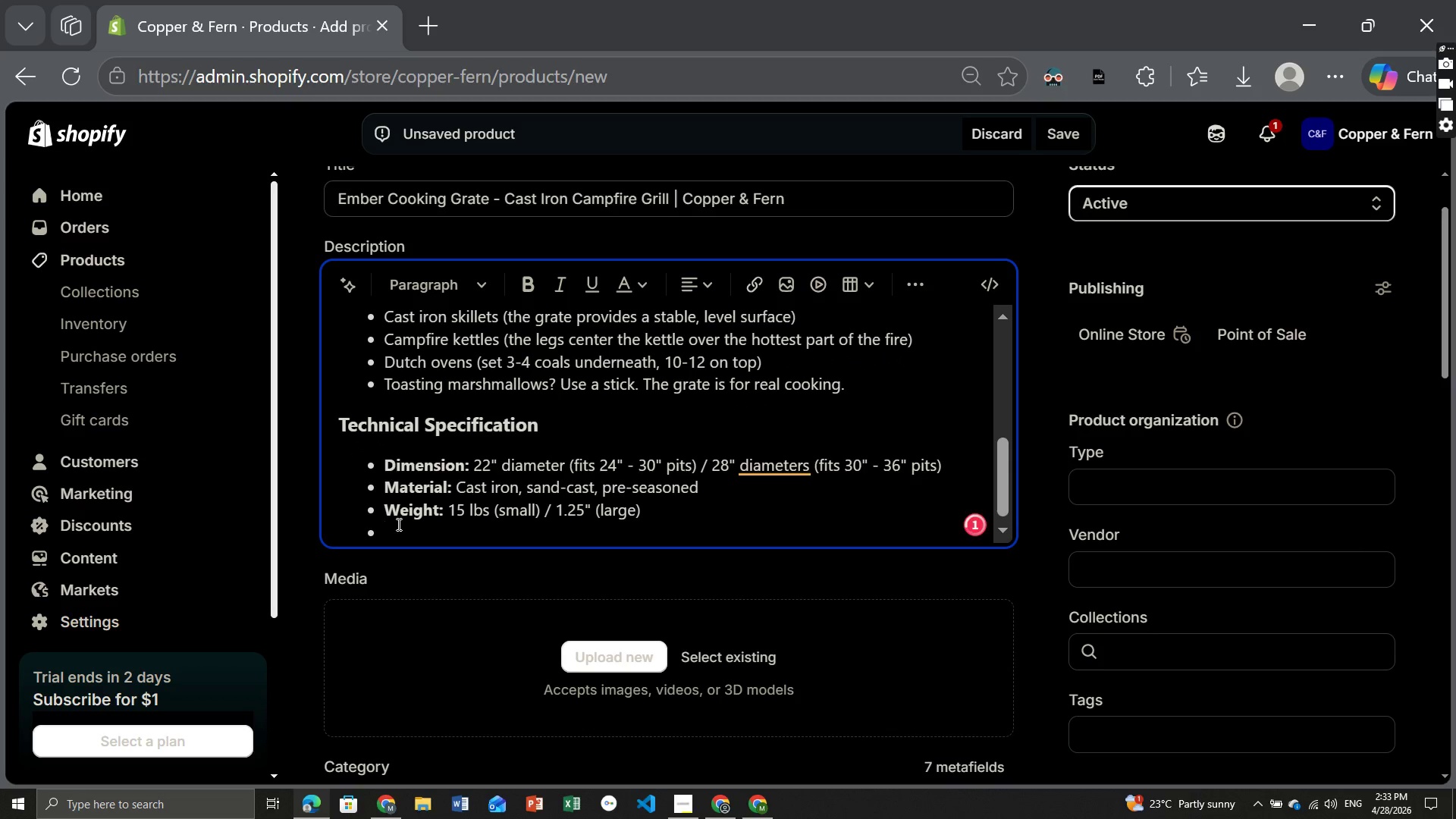 
key(Control+ControlLeft)
 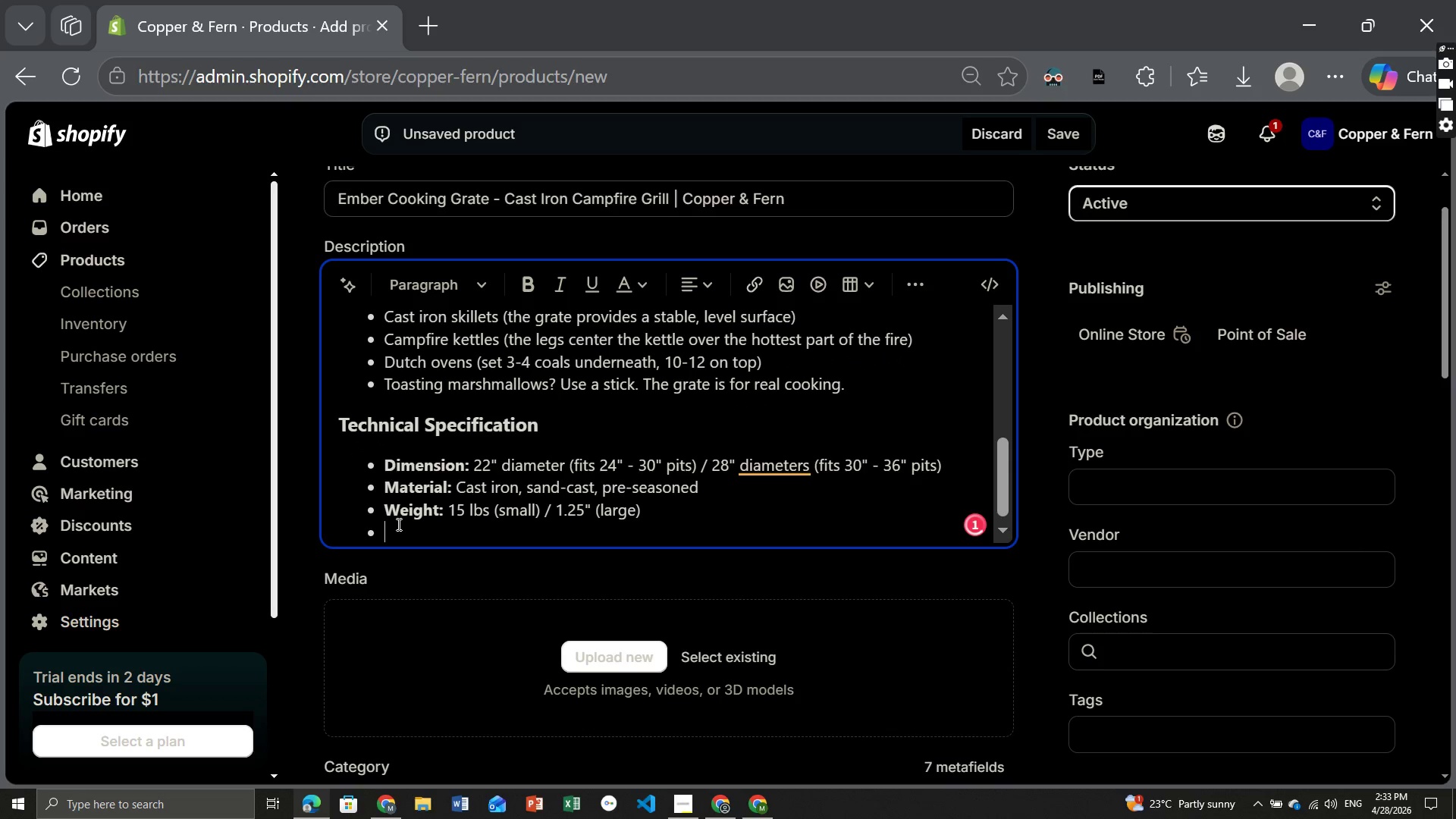 
key(Control+B)
 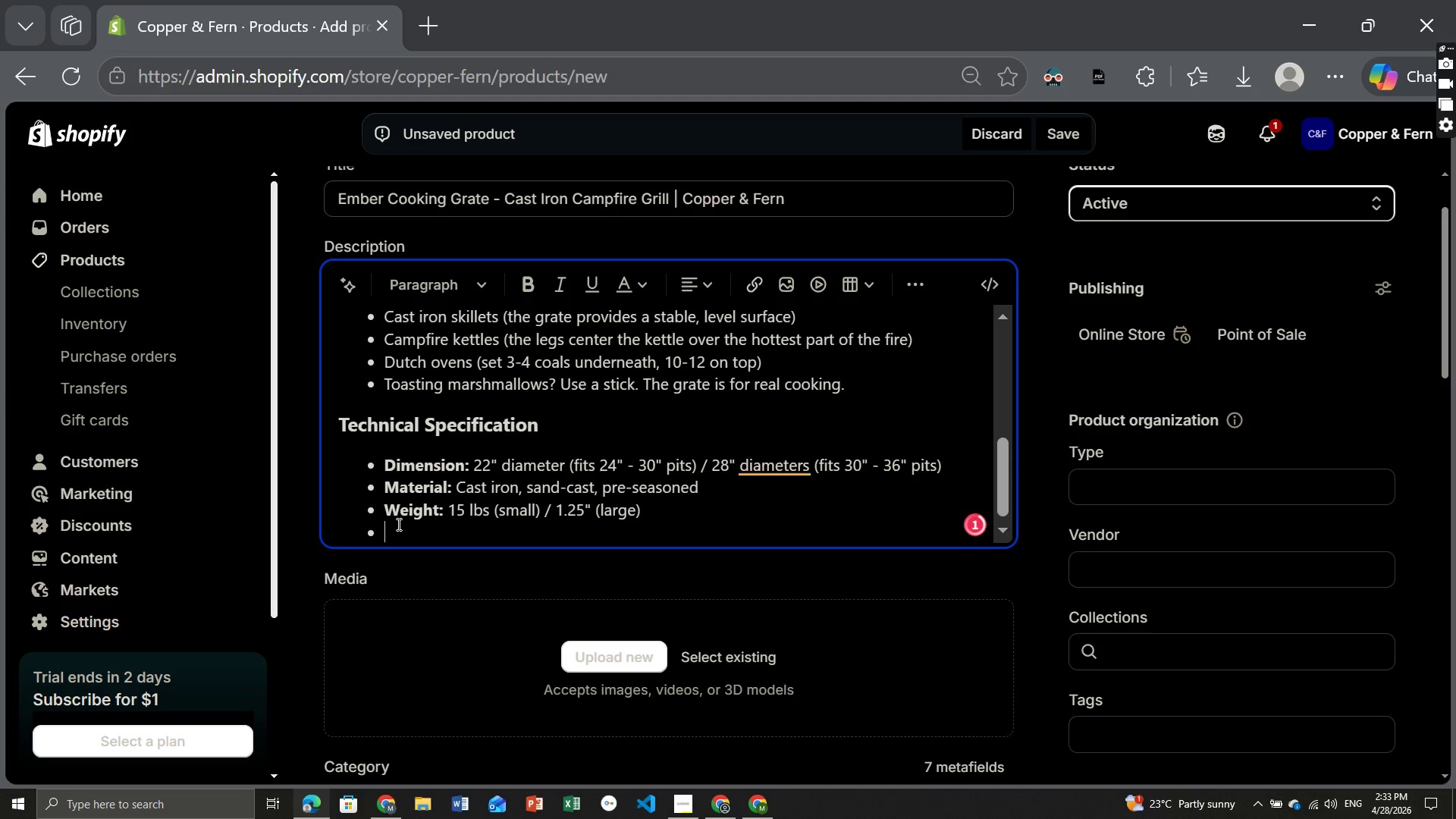 
type(Bar spacing: )
 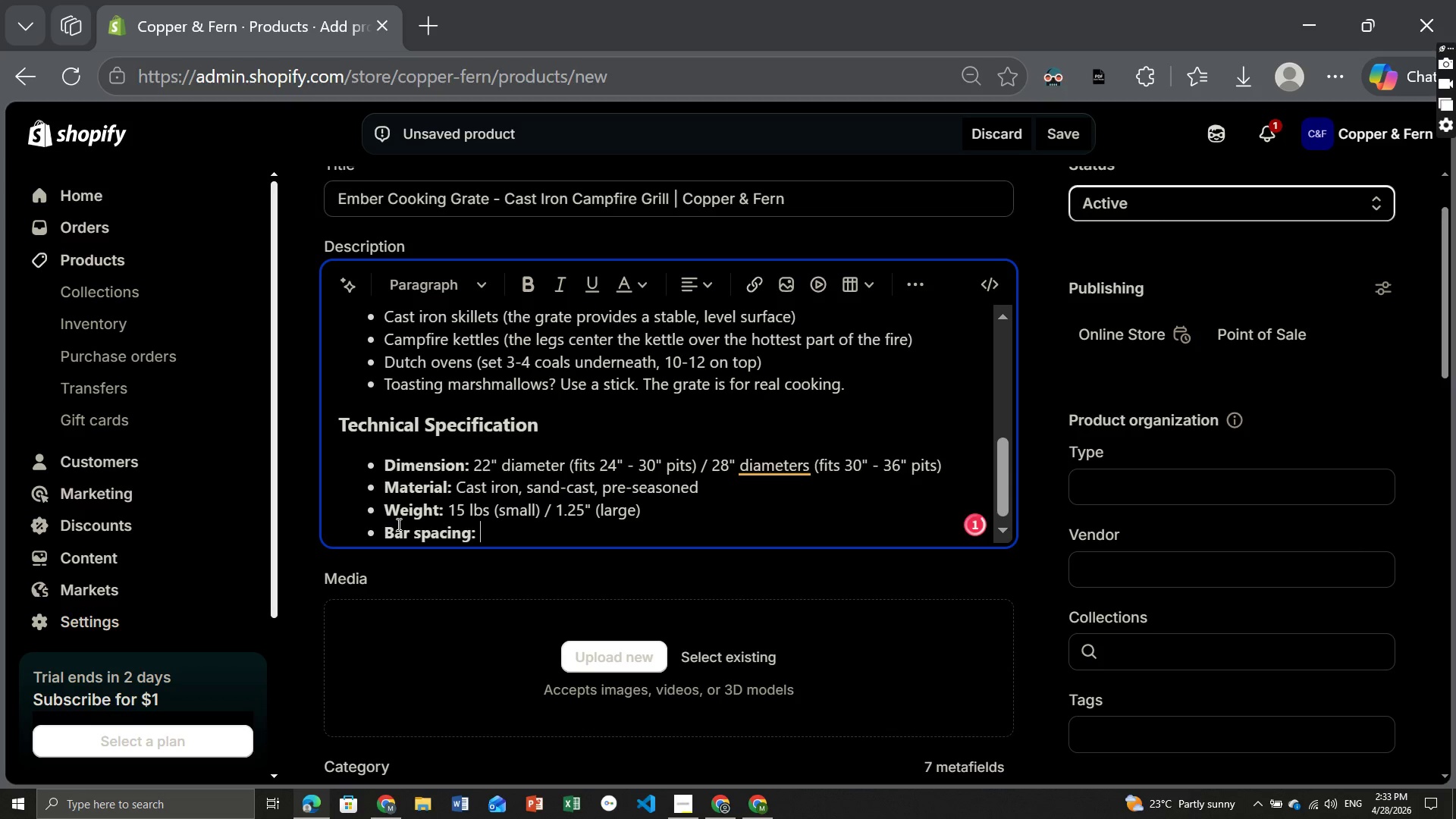 
key(Control+ControlLeft)
 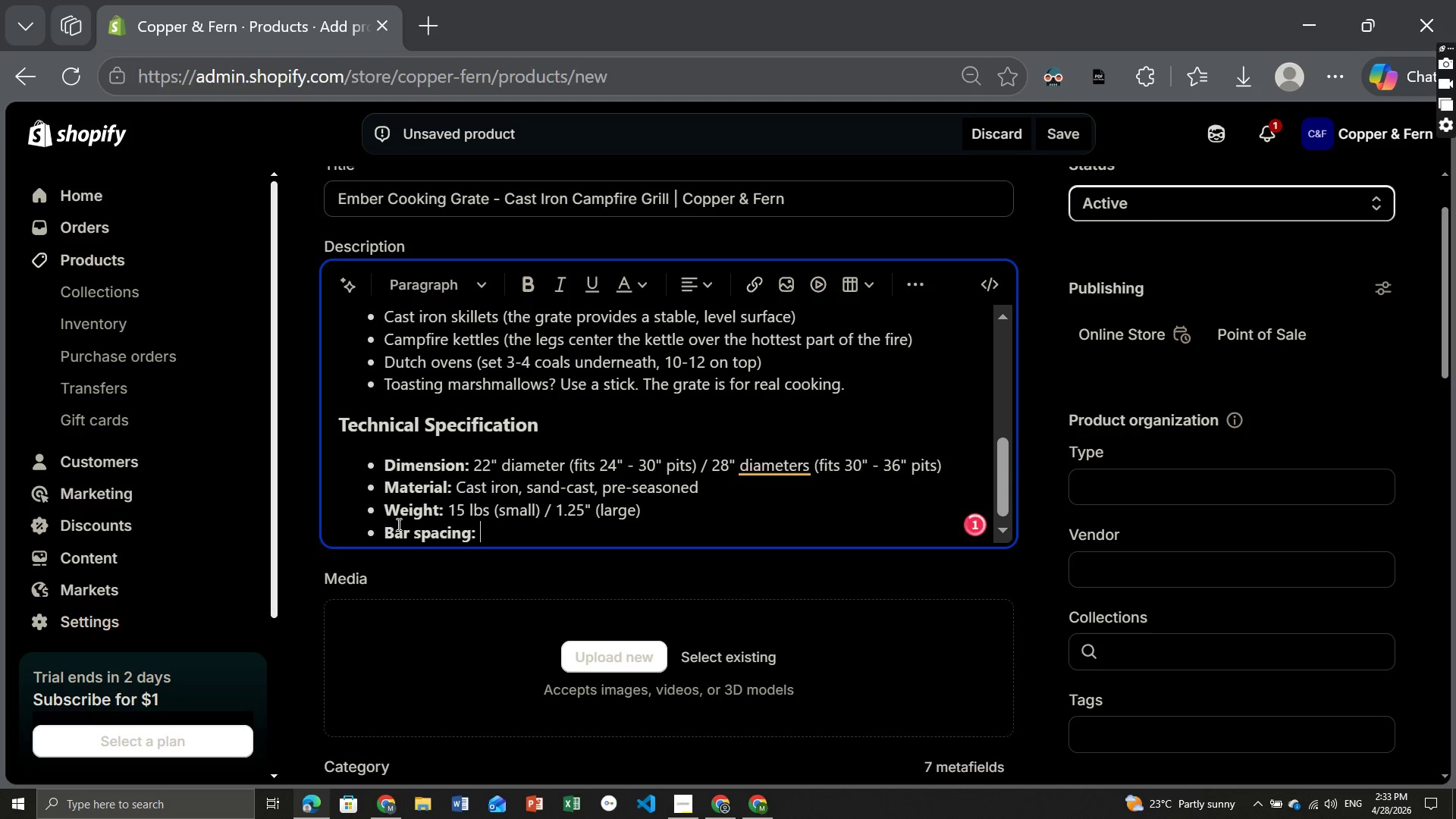 
key(Control+B)
 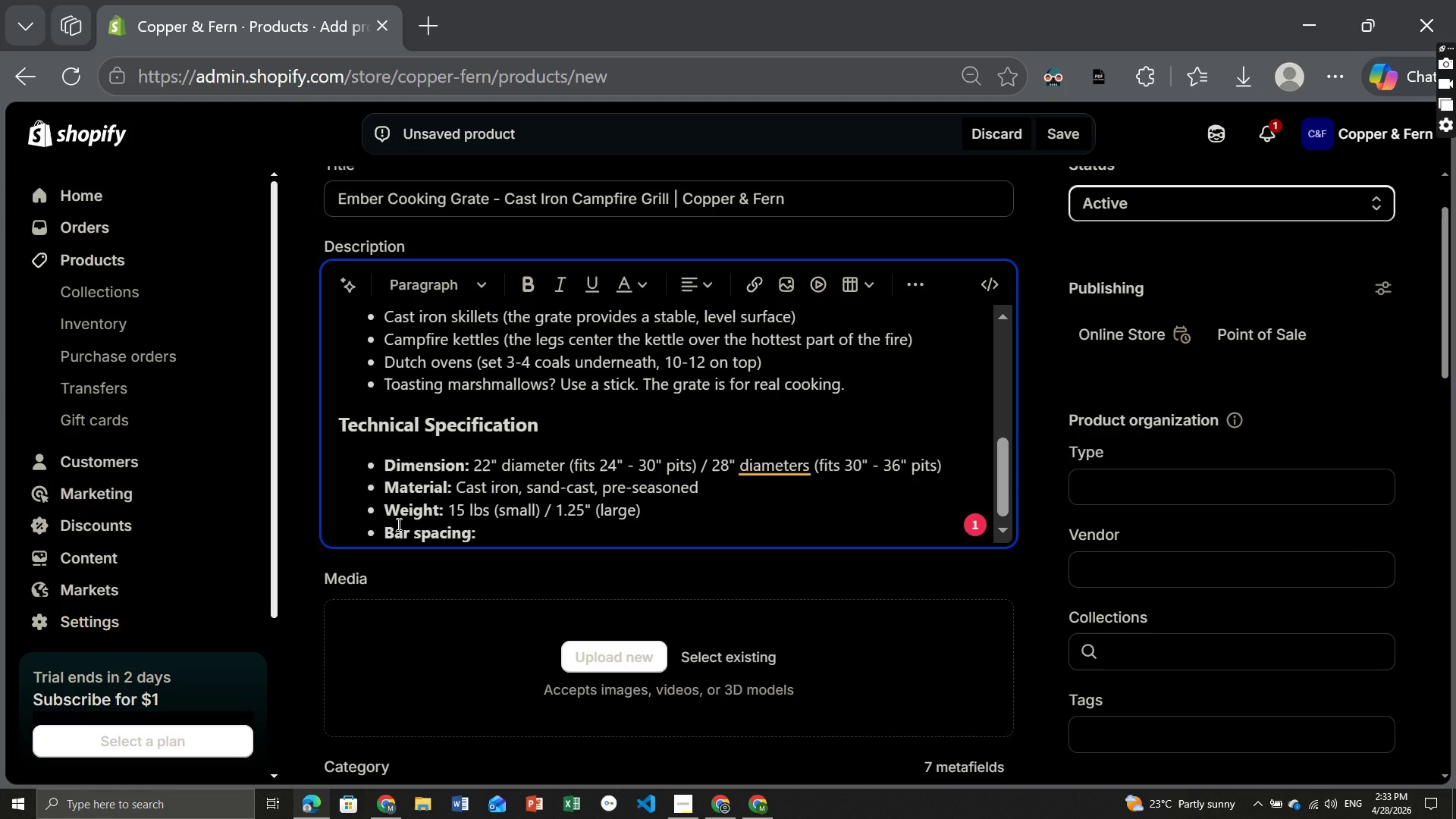 
type(1" (small)
 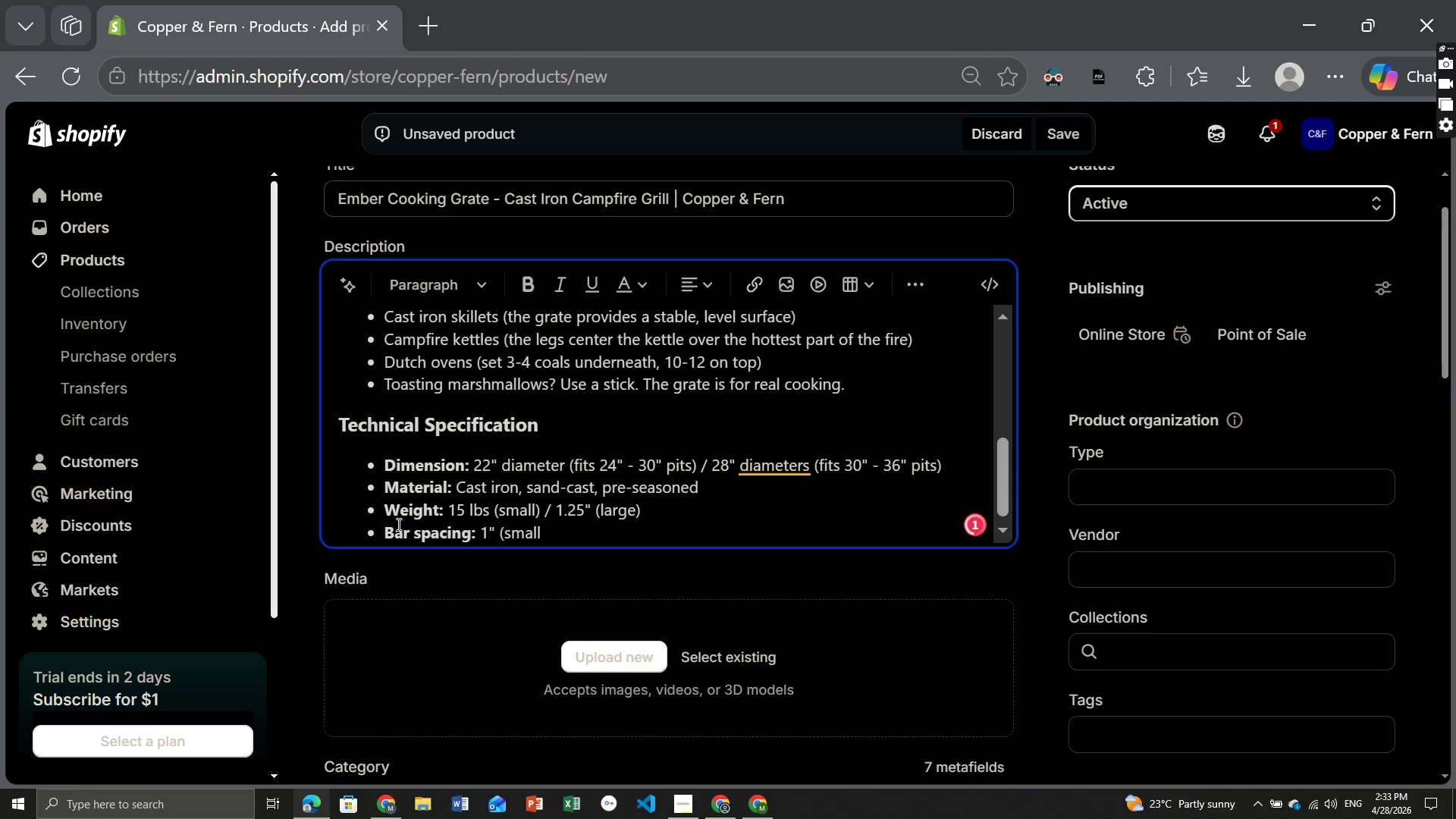 
wait(6.83)
 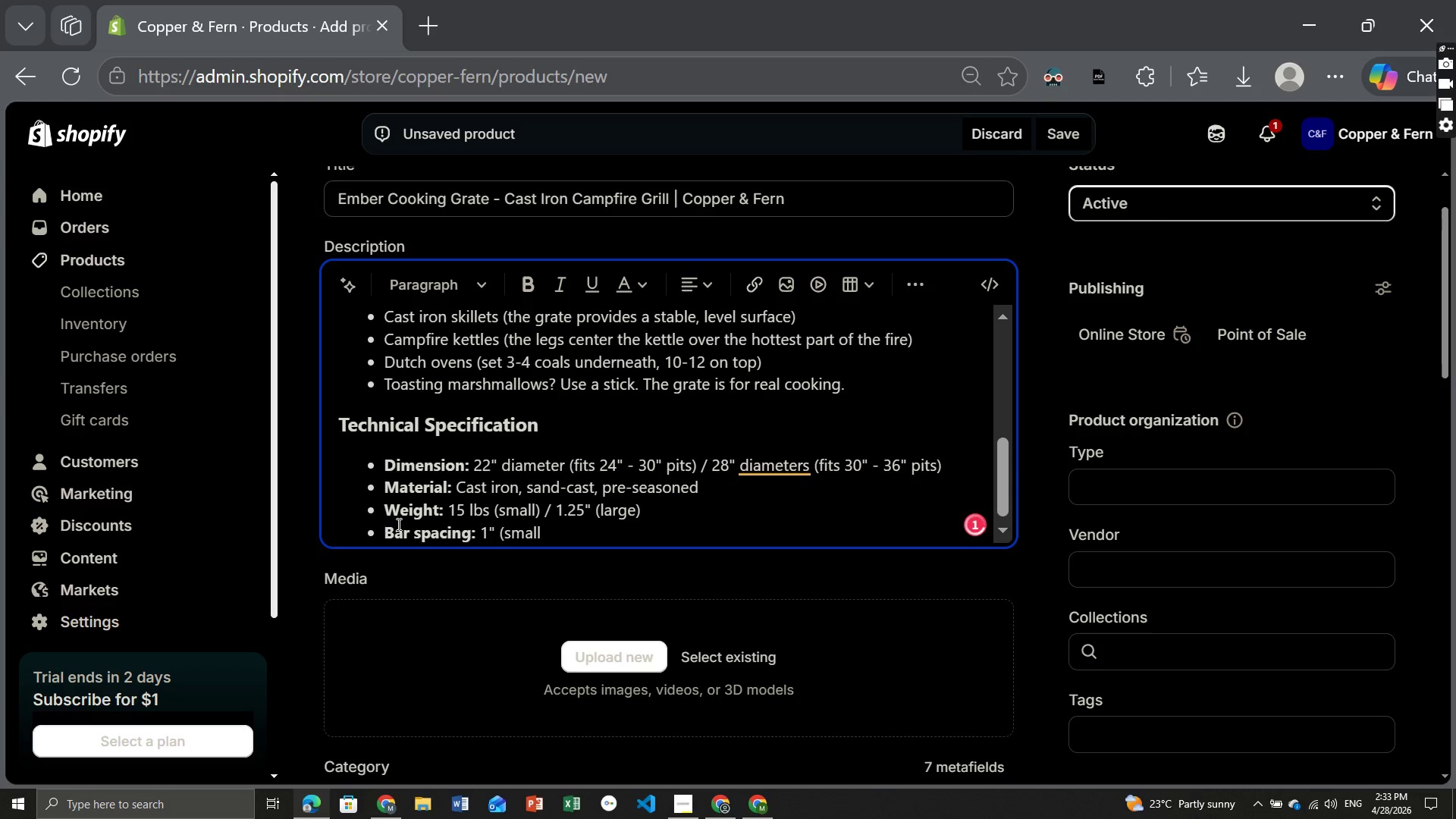 
left_click_drag(start_coordinate=[670, 507], to_coordinate=[535, 505])
 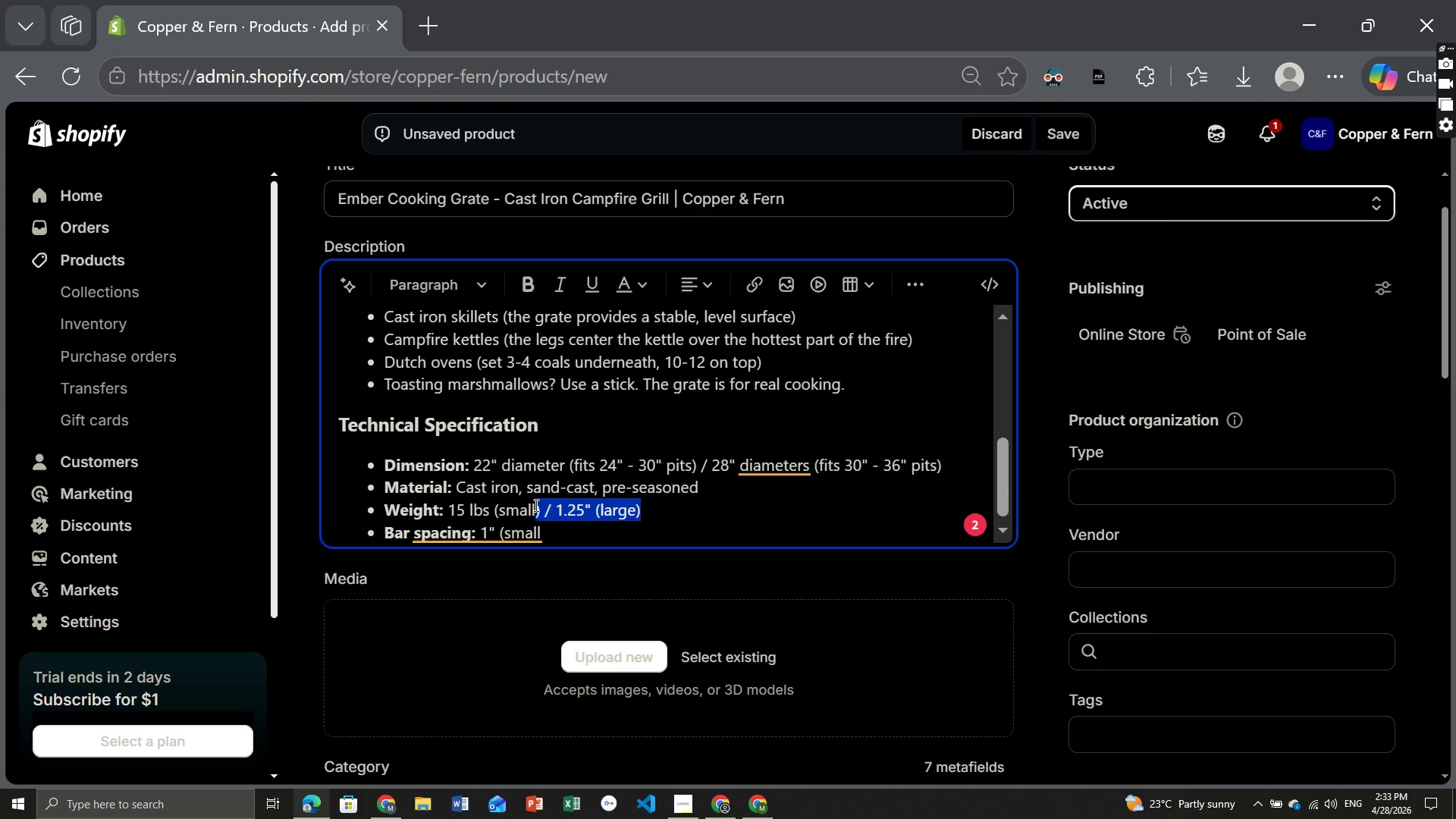 
key(Control+ControlLeft)
 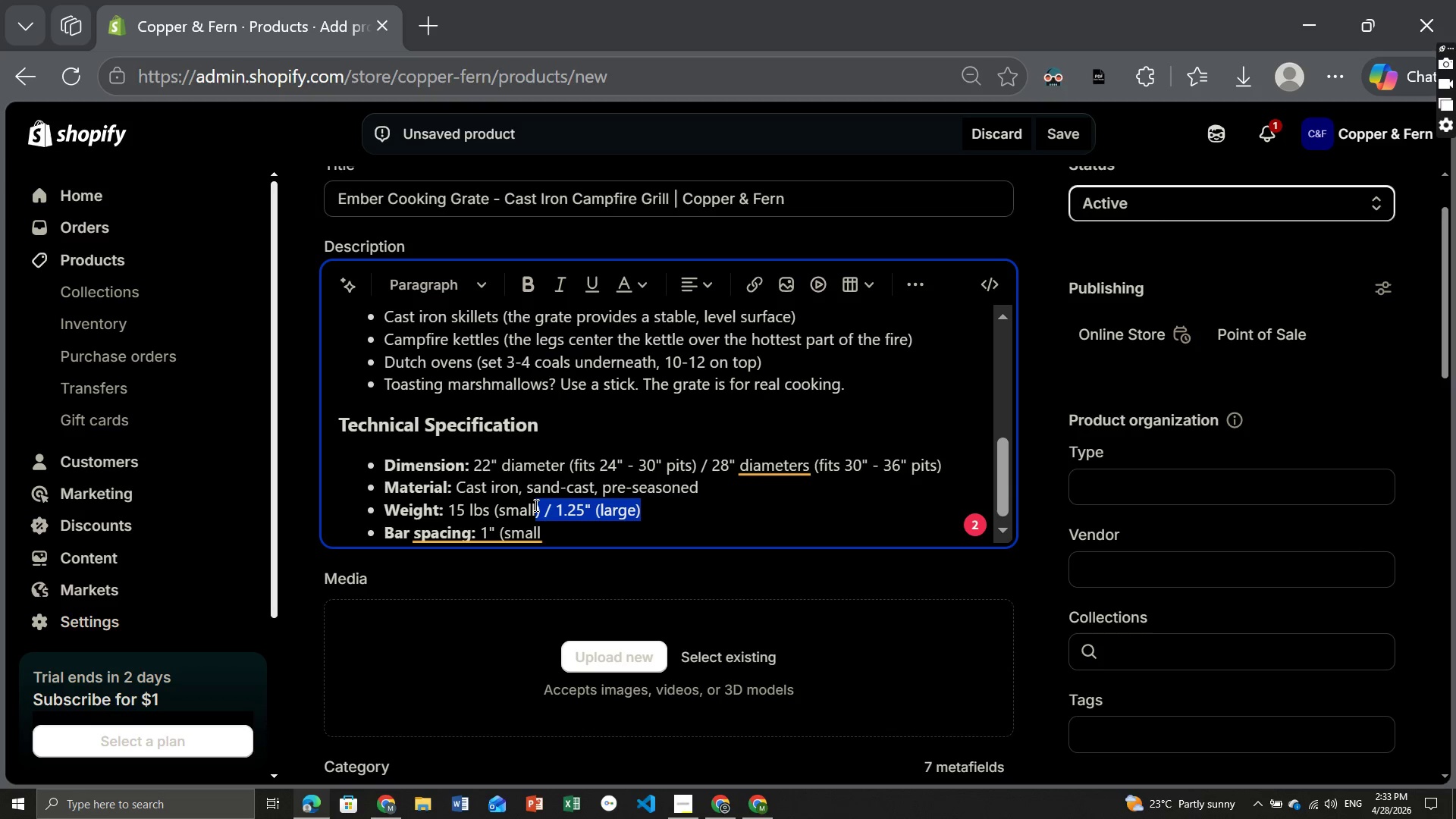 
key(Control+C)
 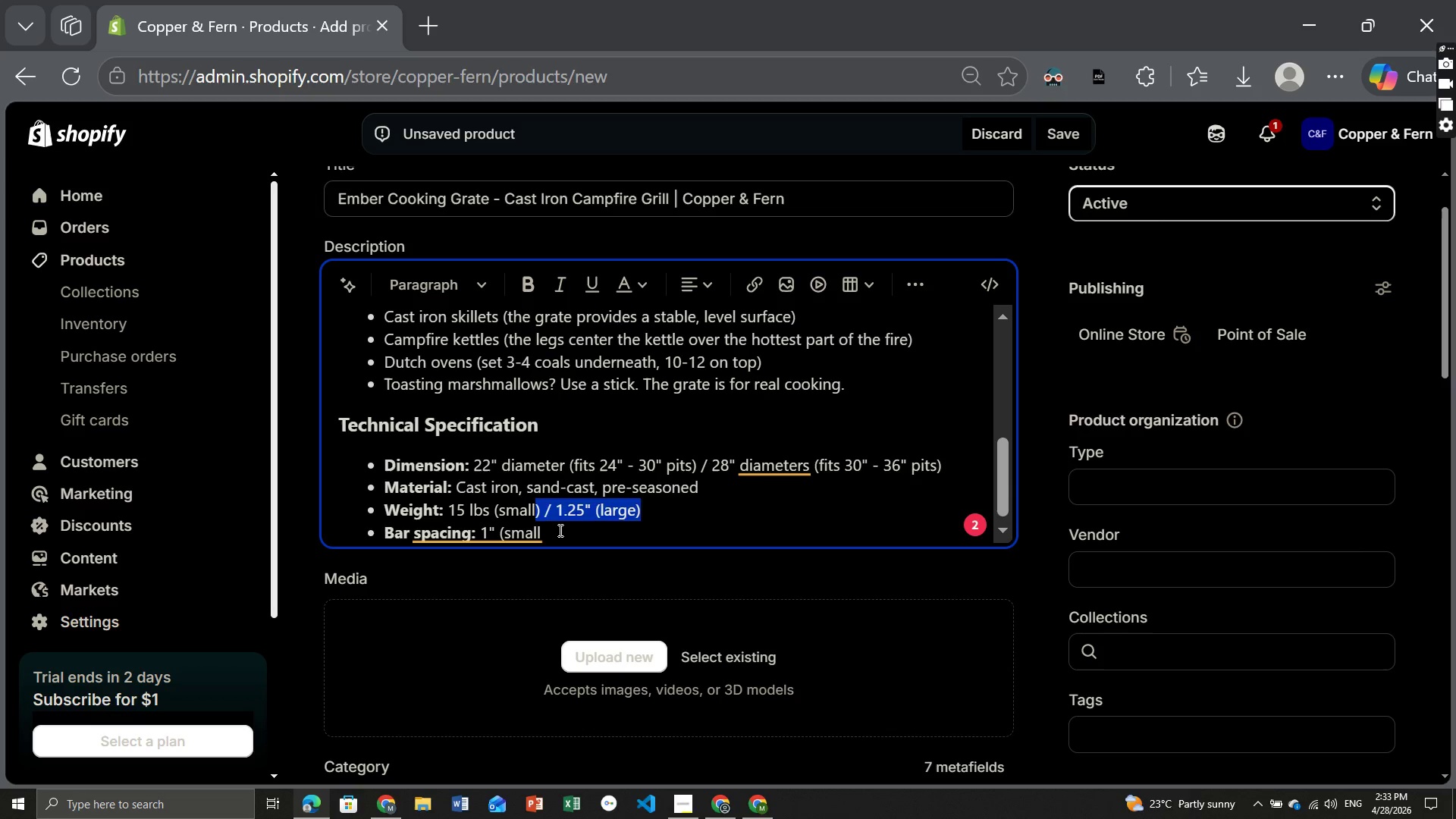 
left_click([559, 530])
 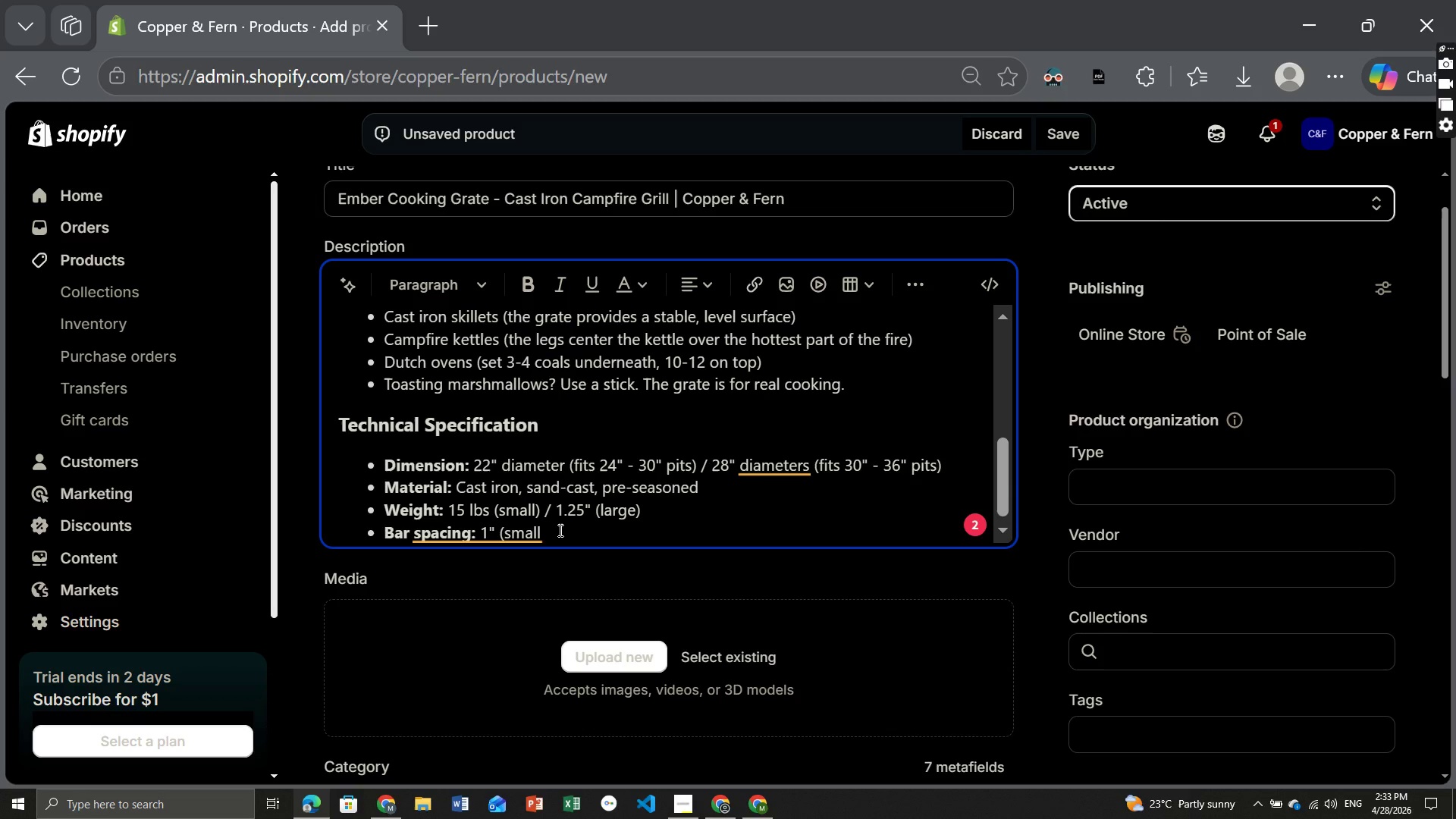 
key(Control+ControlLeft)
 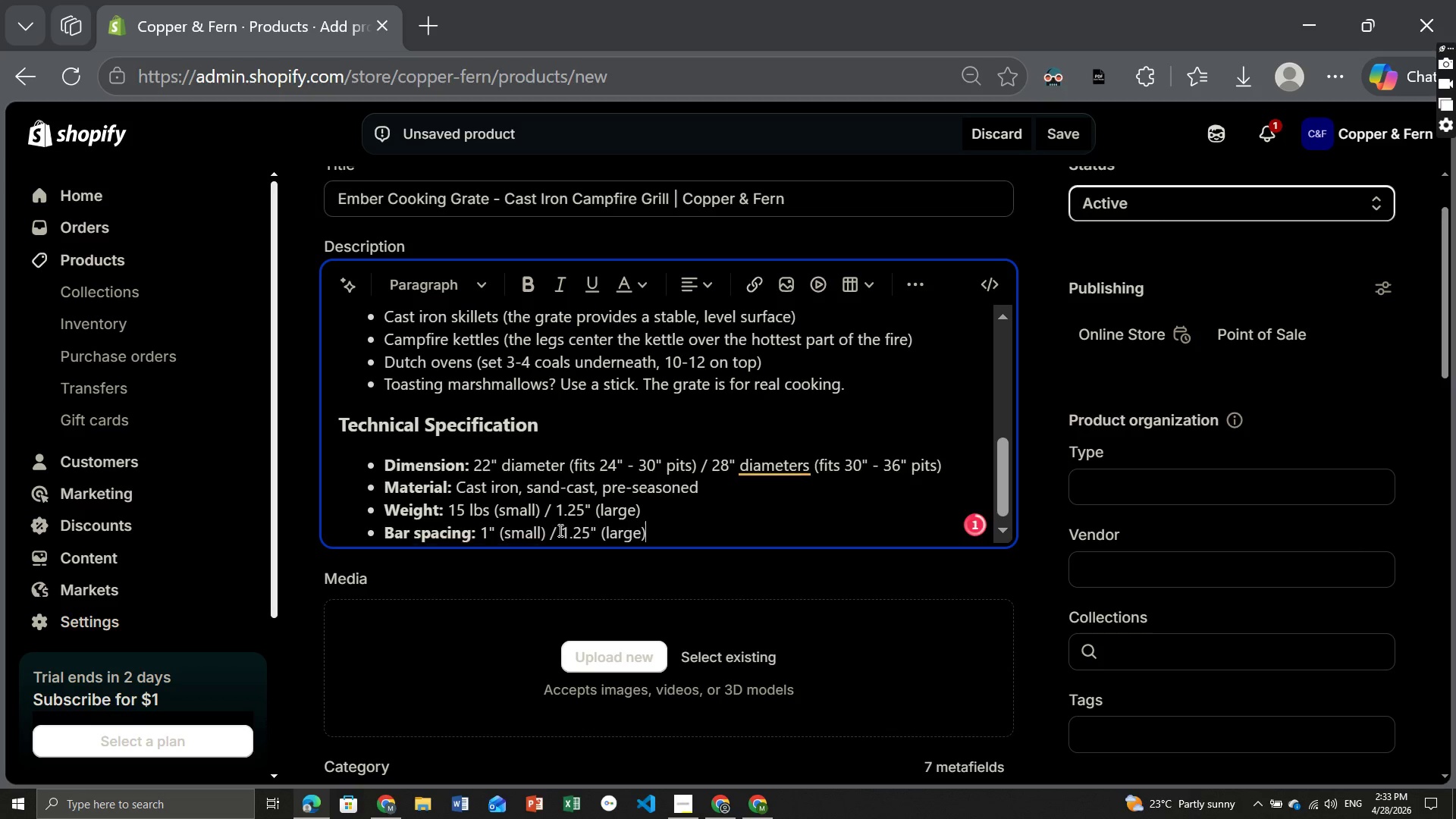 
key(Control+V)
 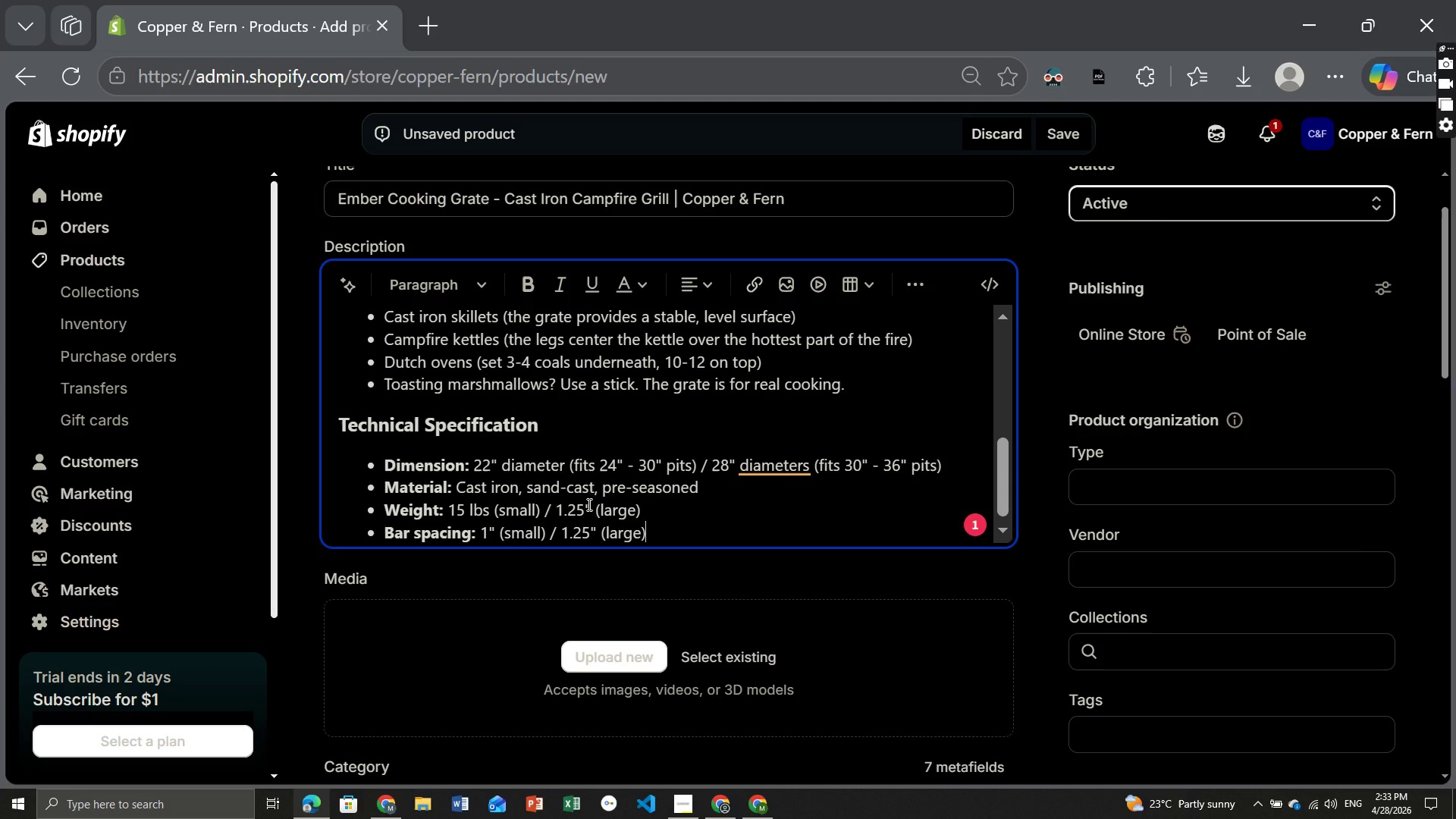 
left_click([591, 504])
 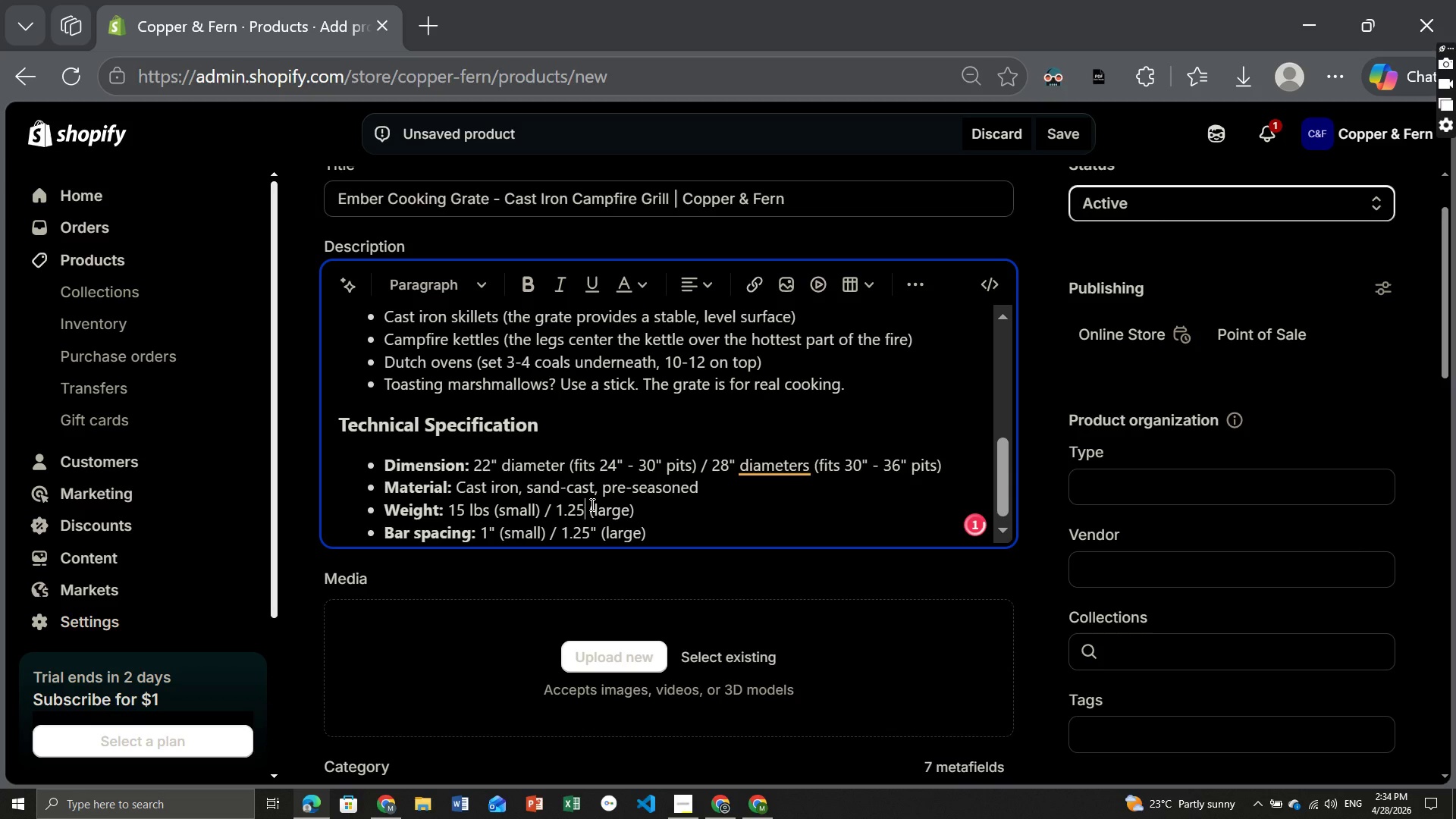 
key(Backspace)
key(Backspace)
key(Backspace)
key(Backspace)
key(Backspace)
key(Backspace)
type( 22 lbs)
 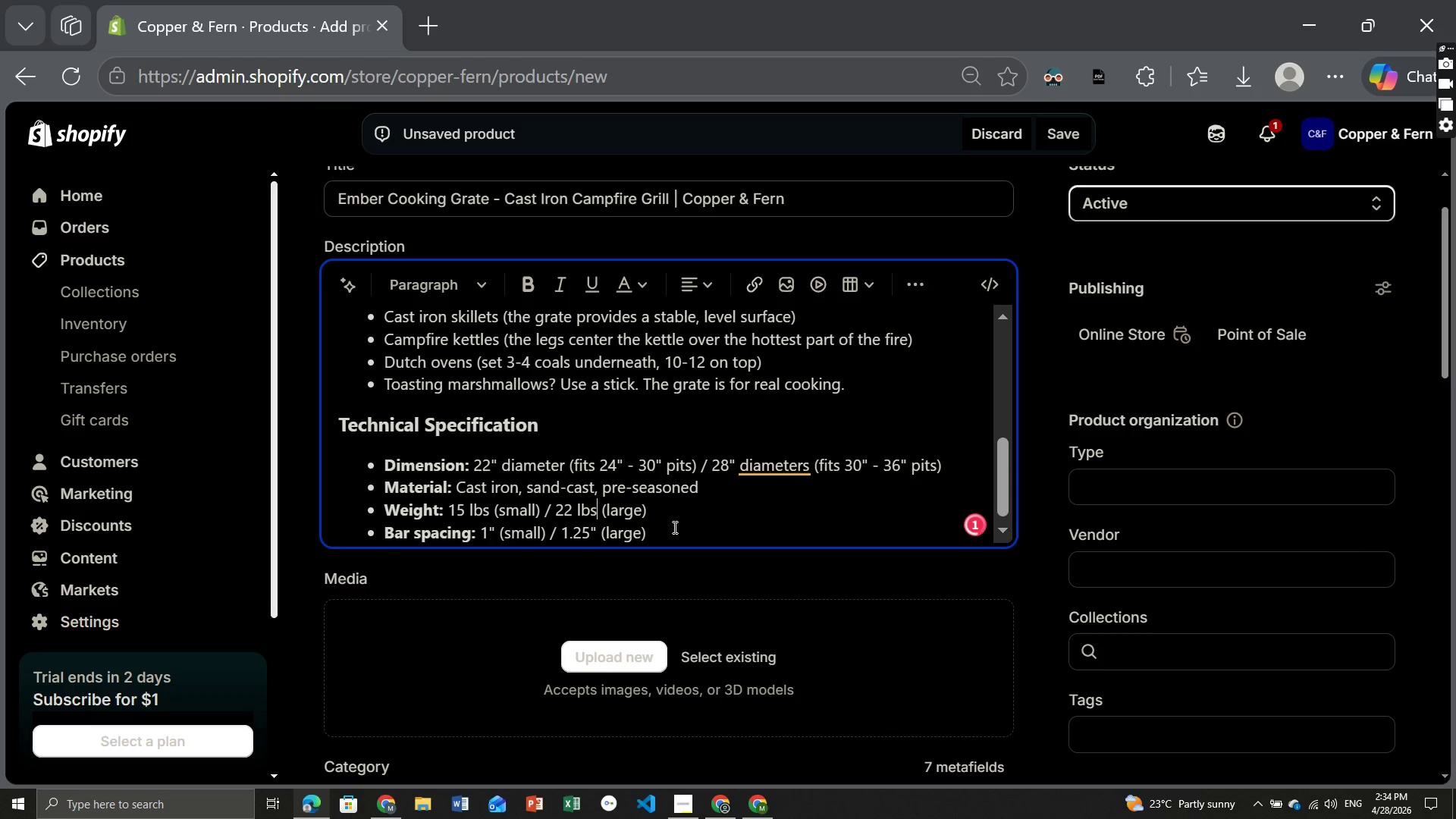 
left_click([673, 530])
 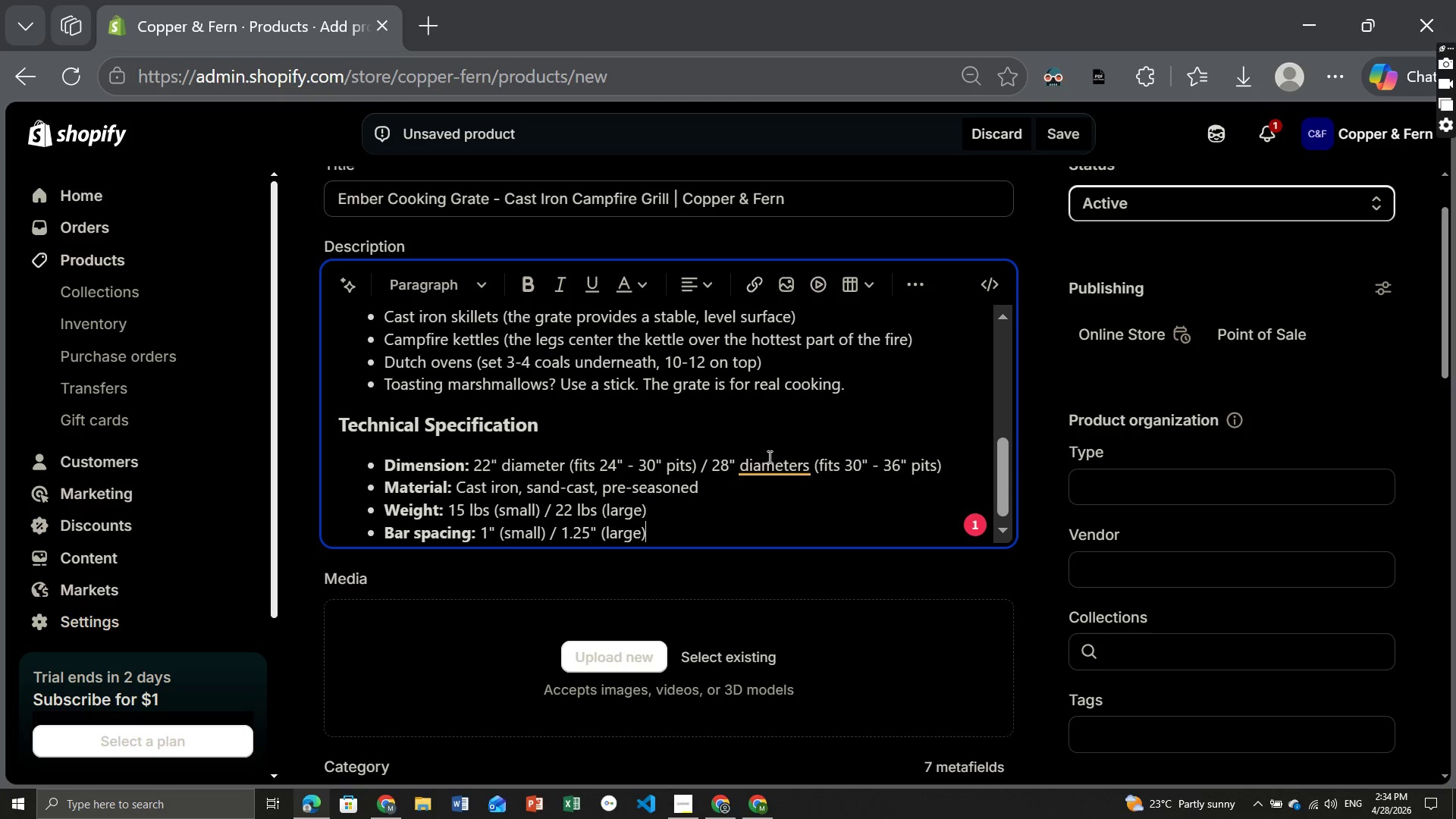 
left_click([768, 458])
 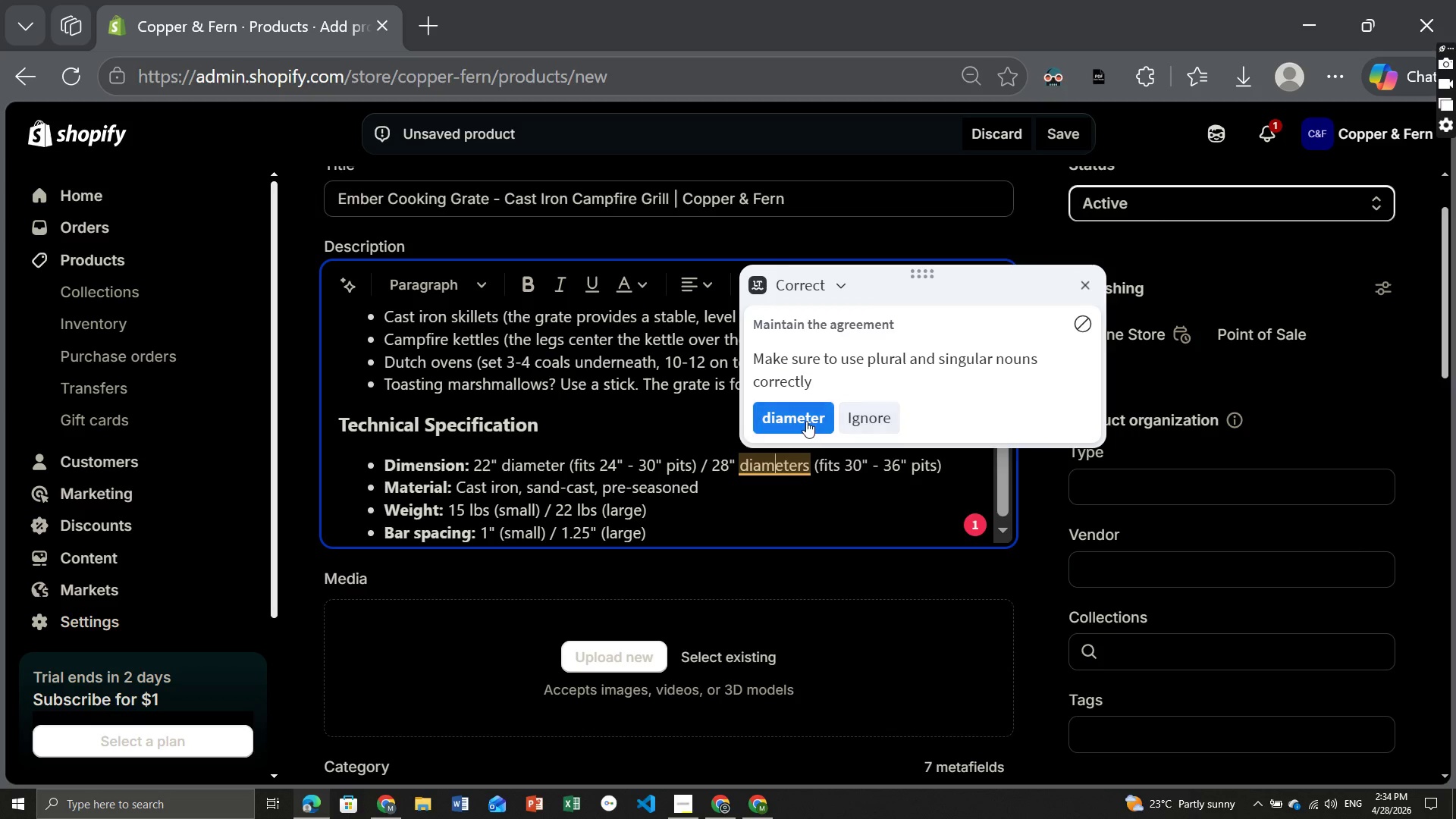 
left_click([805, 421])
 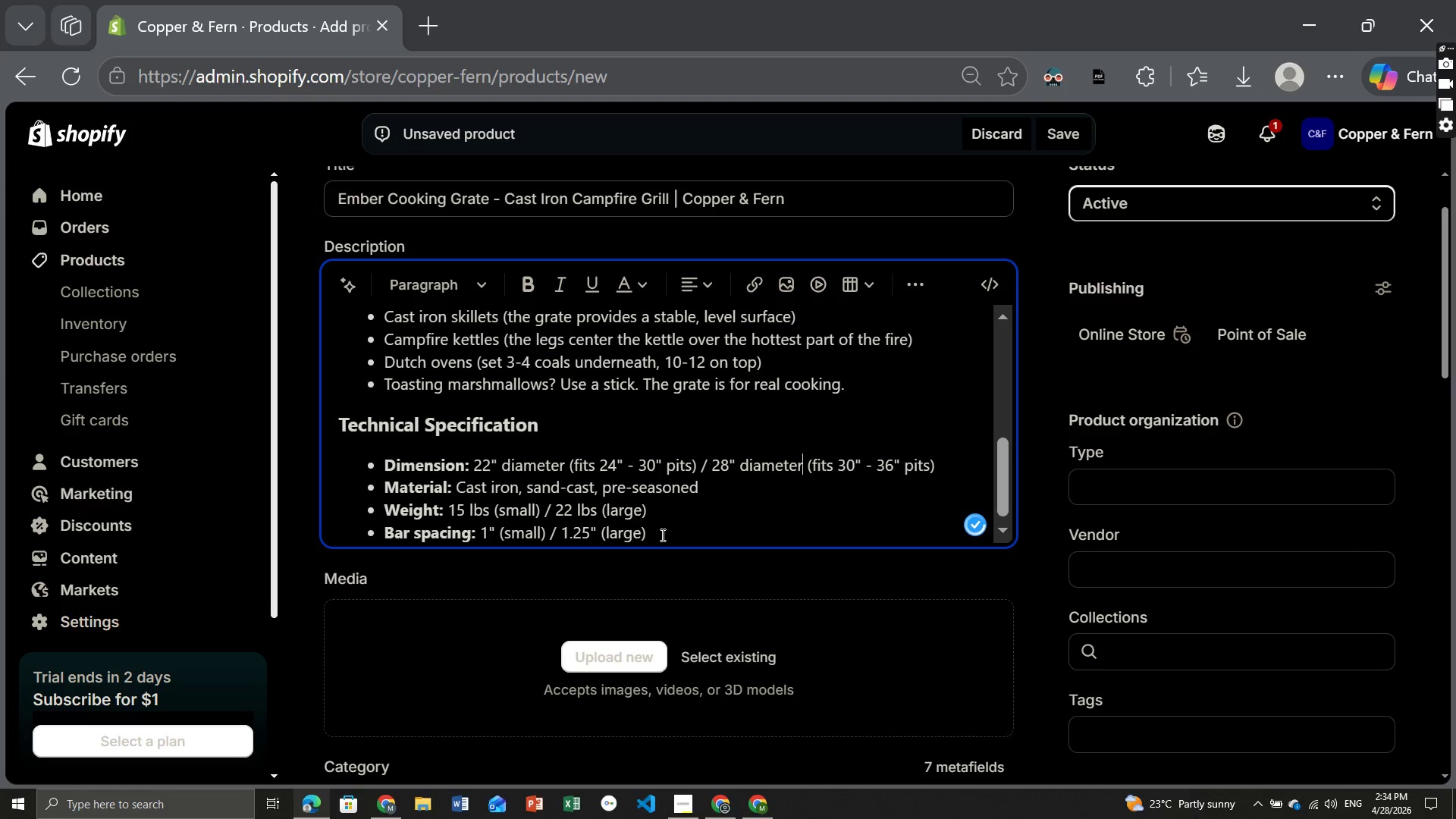 
left_click([661, 535])
 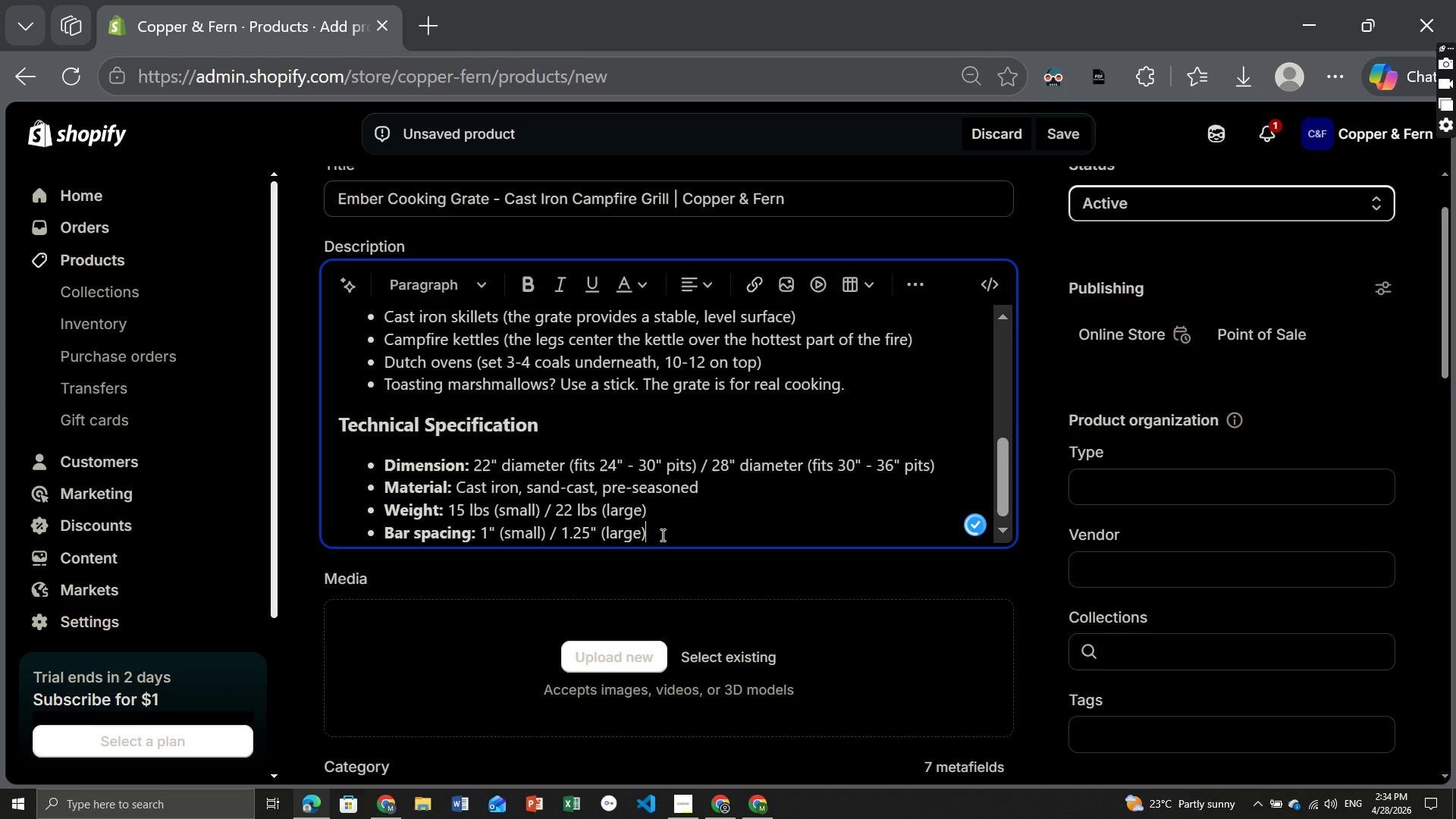 
key(Enter)
 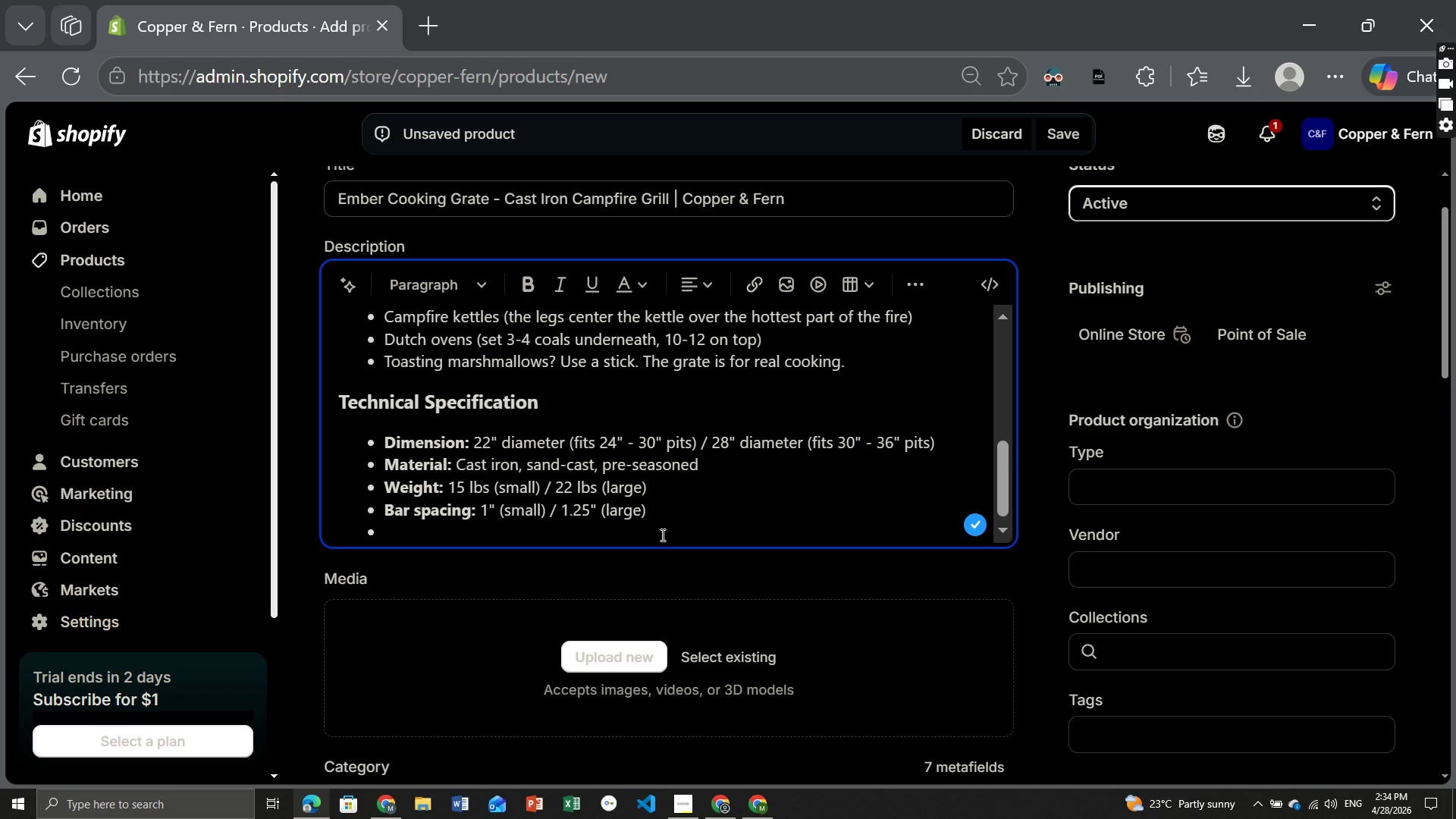 
wait(8.05)
 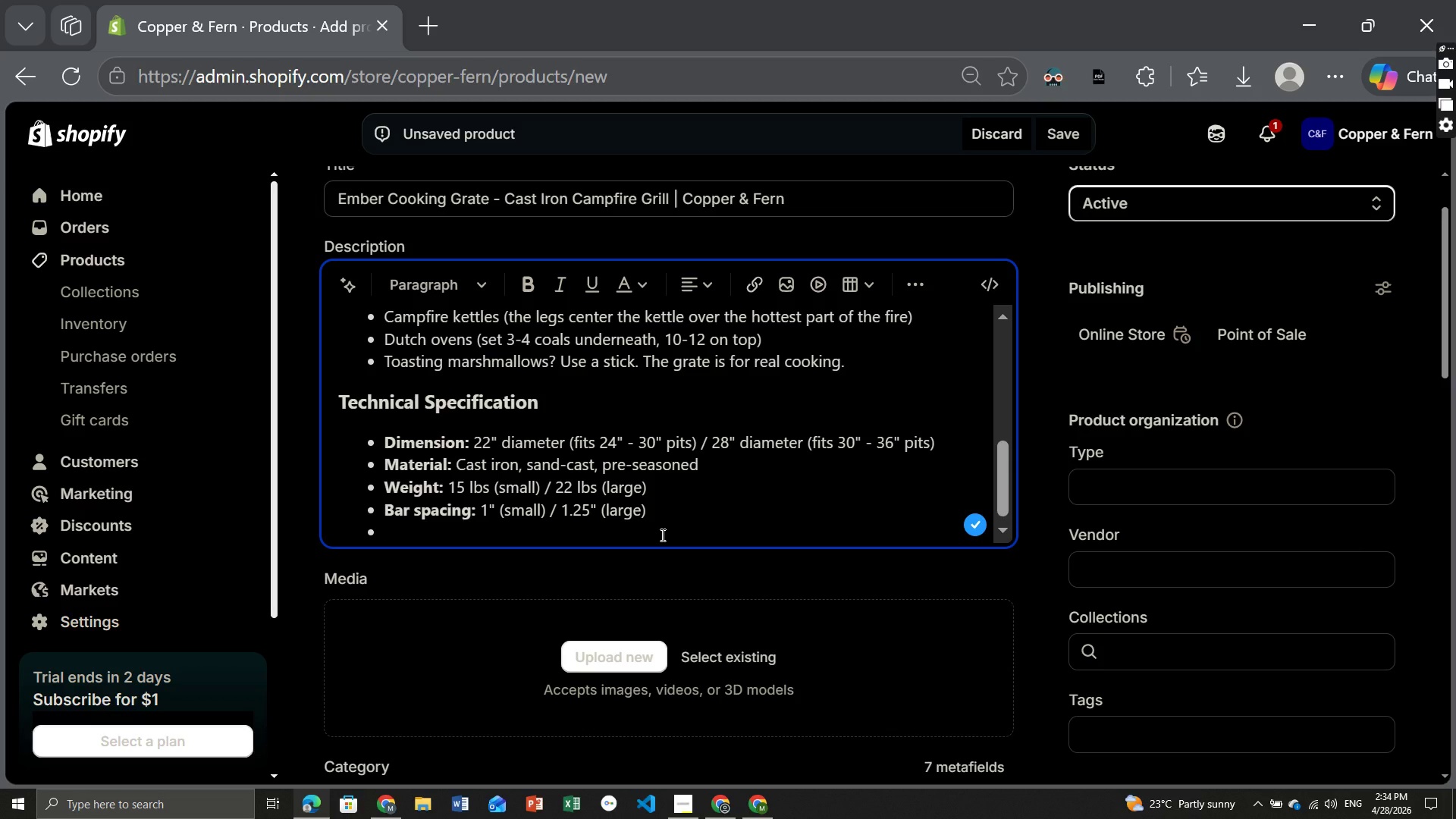 
key(Control+ControlLeft)
 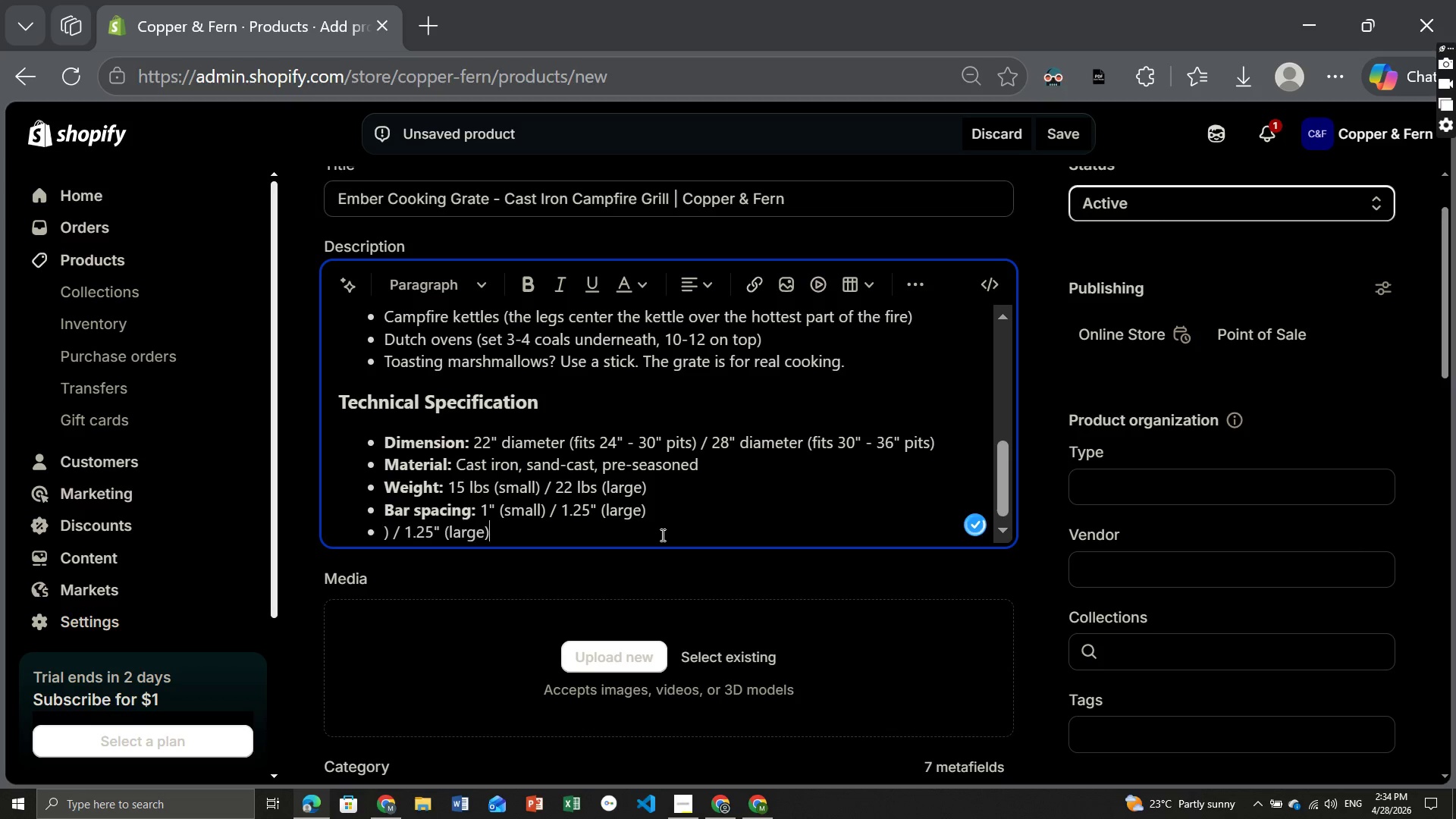 
key(Control+V)
 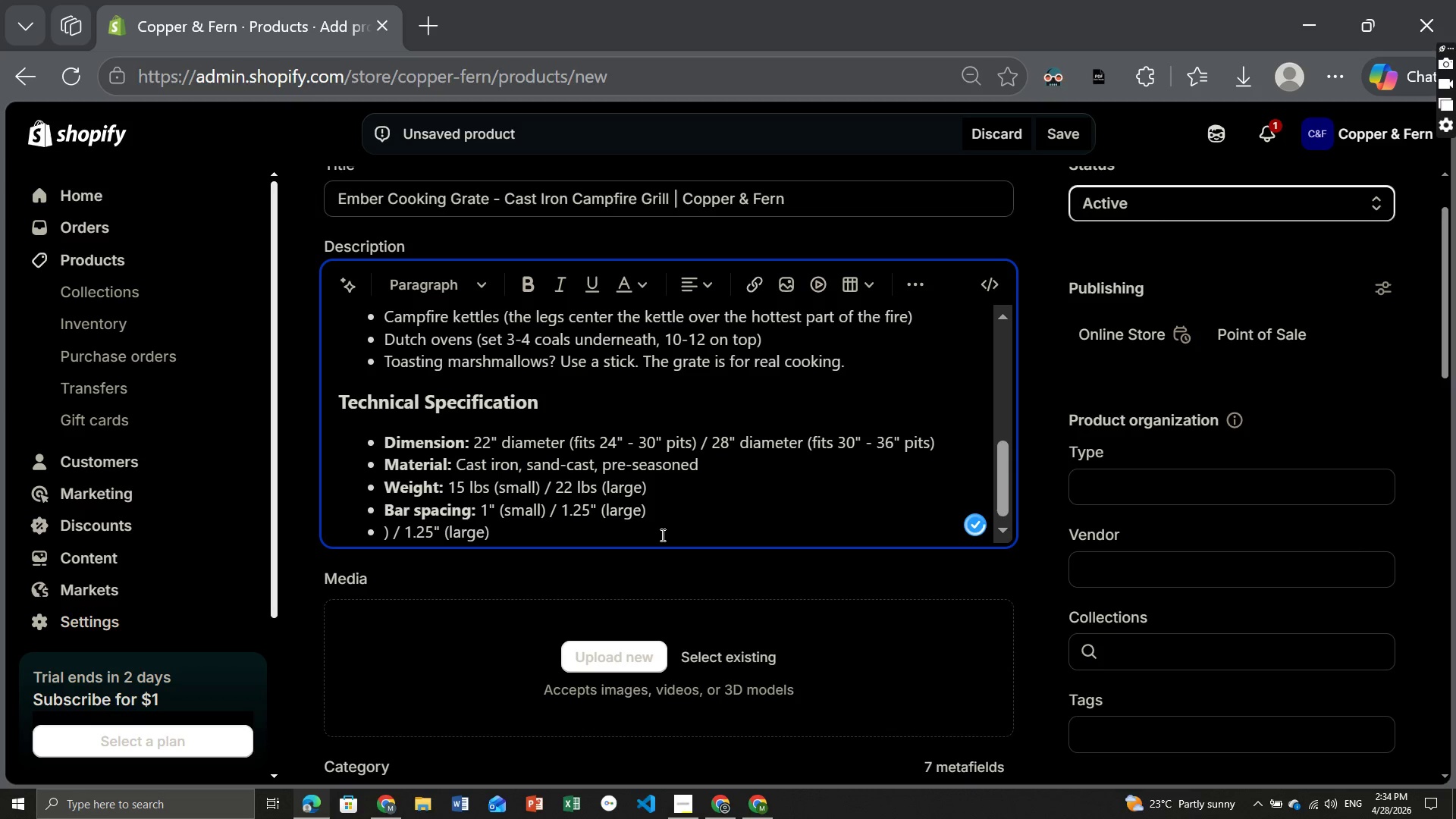 
key(Backspace)
 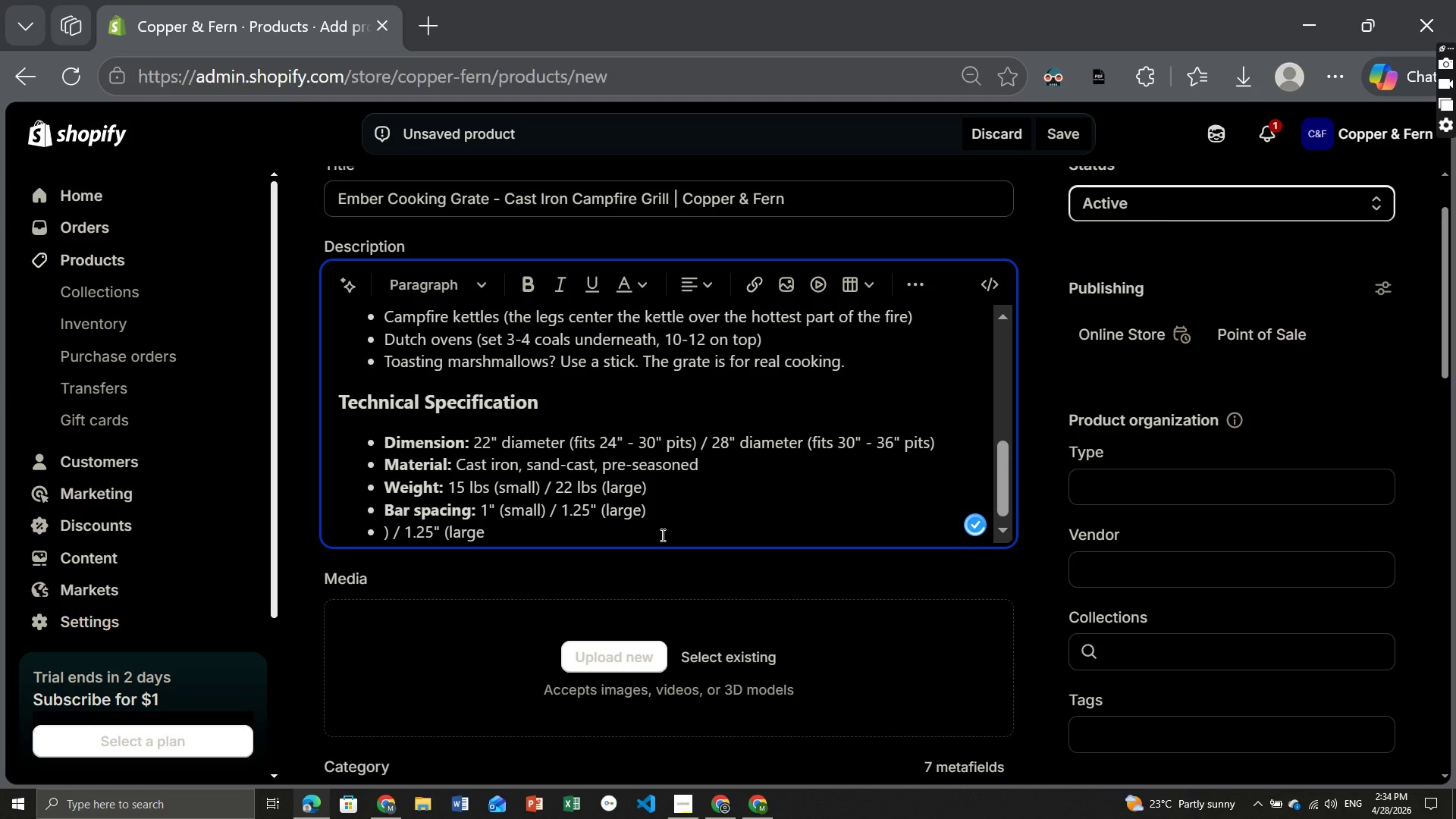 
key(Control+ControlLeft)
 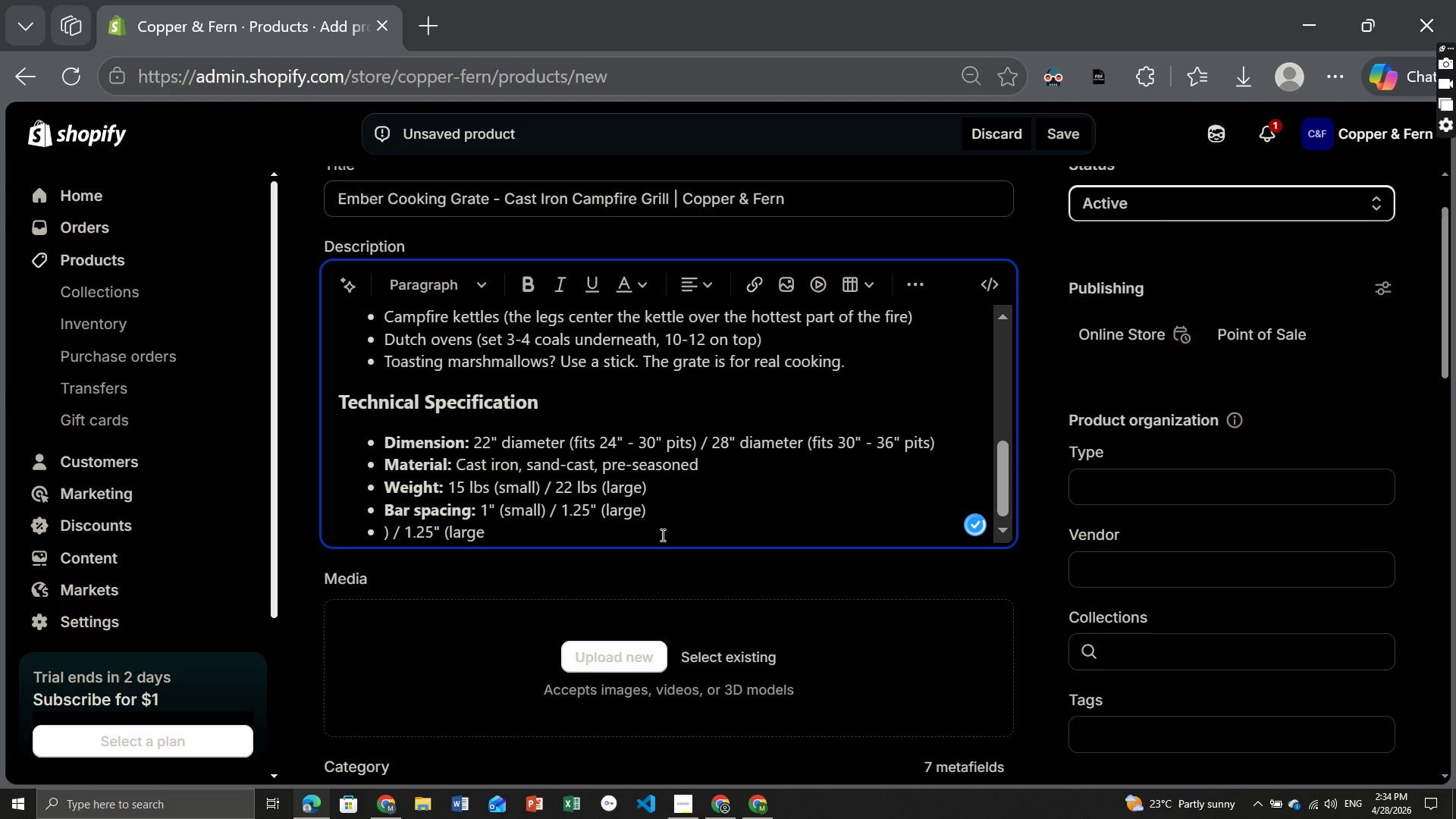 
key(Control+Z)
 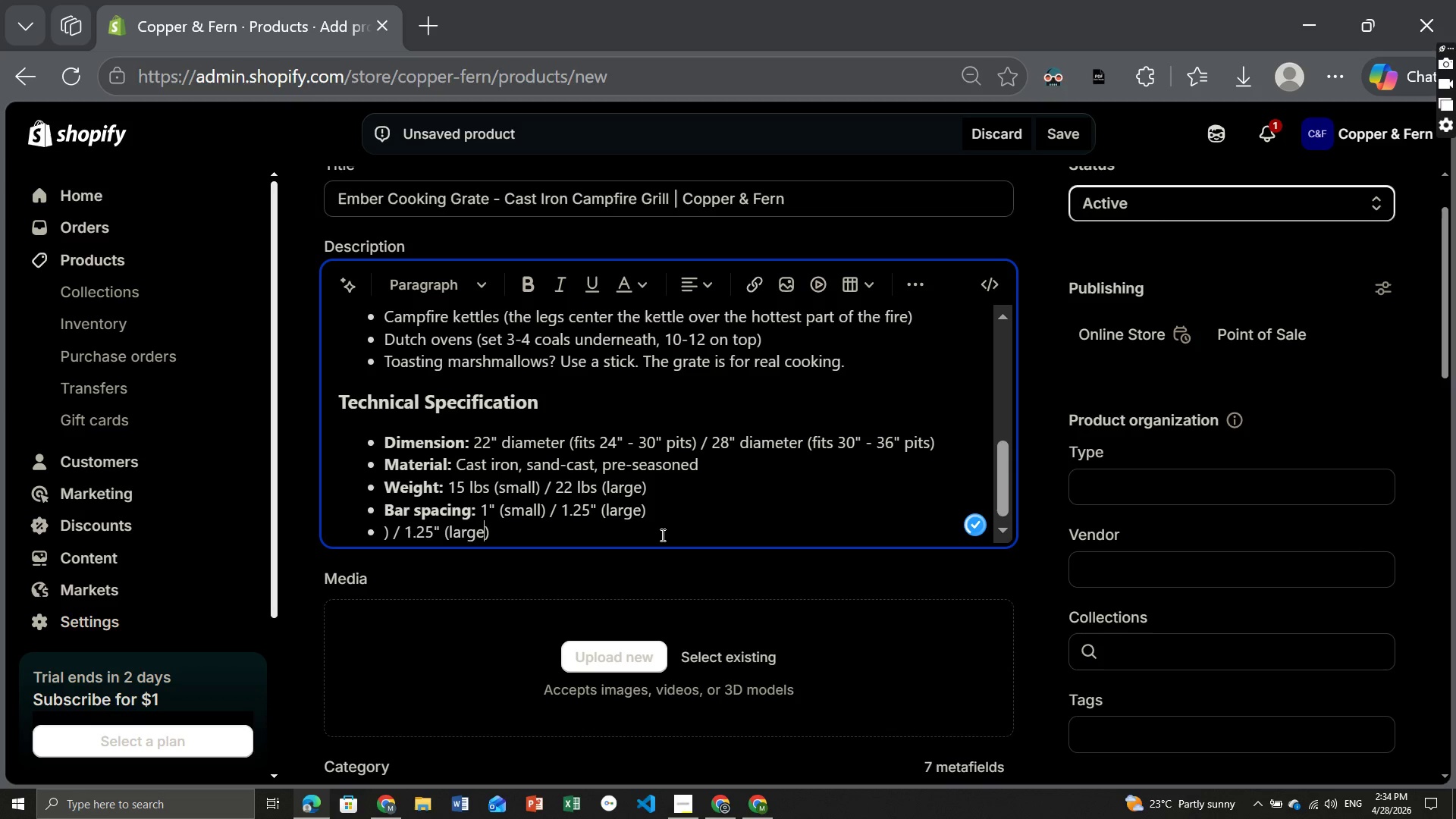 
key(Control+ControlLeft)
 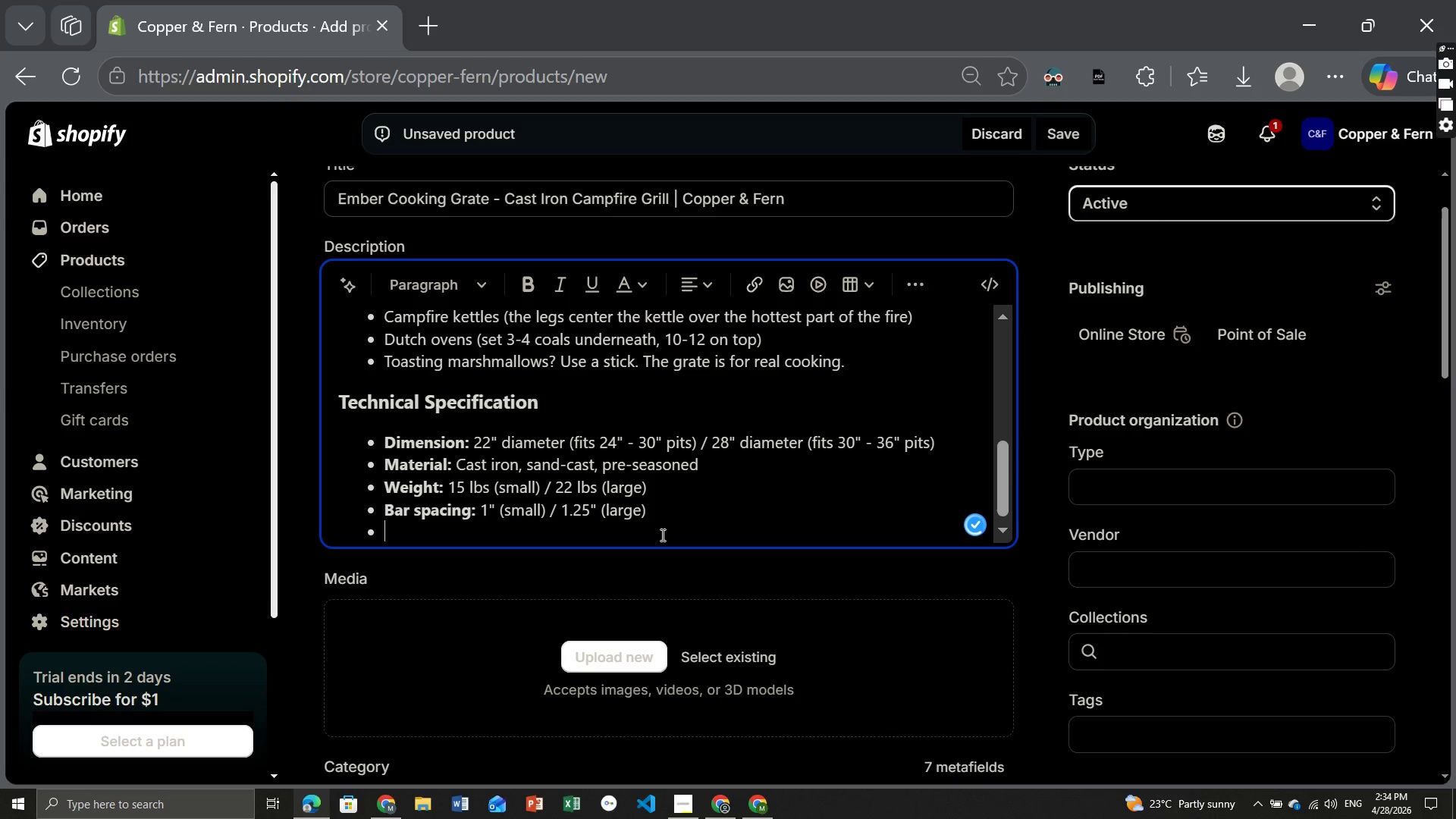 
key(Control+Z)
 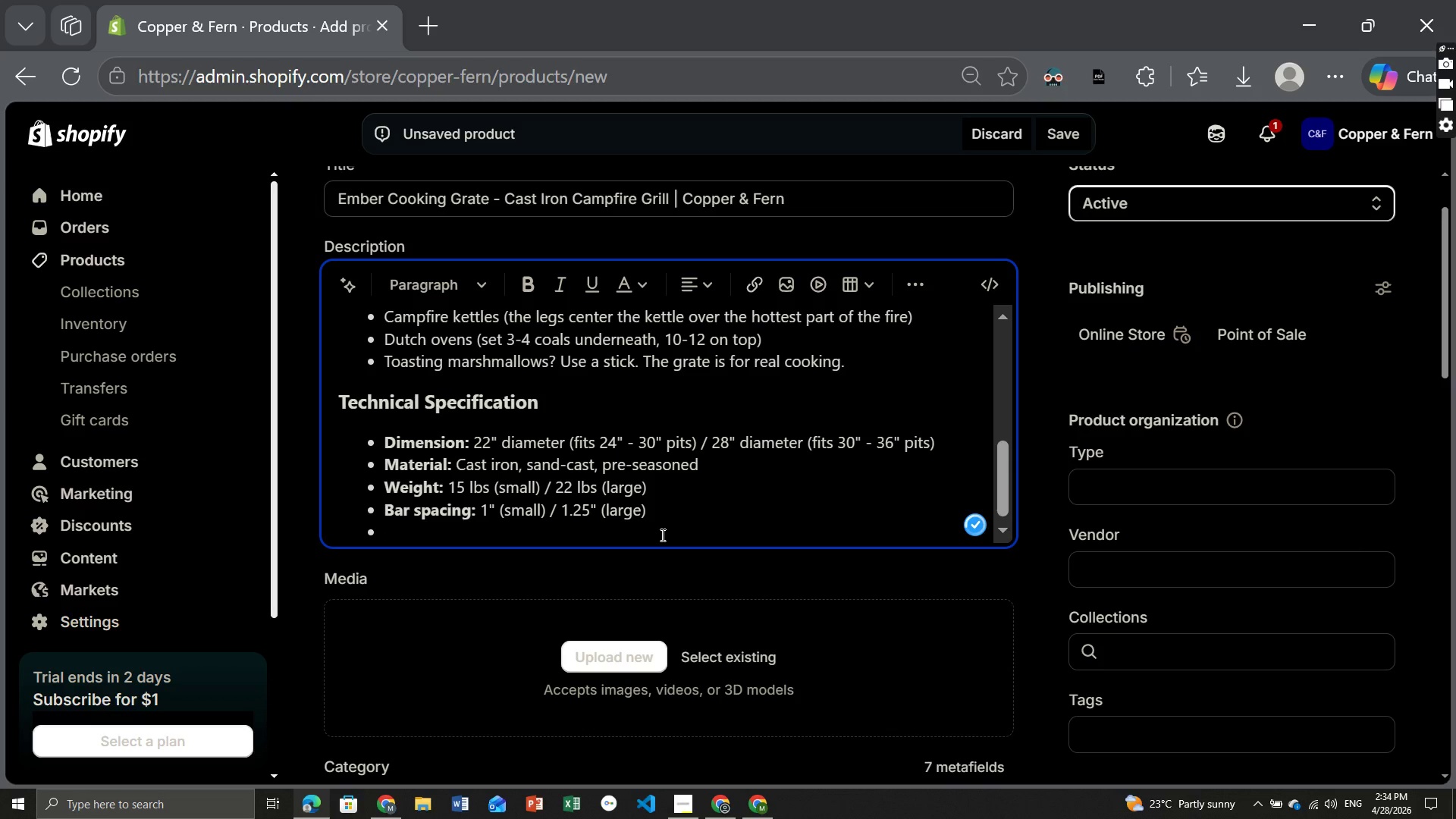 
key(Control+ControlLeft)
 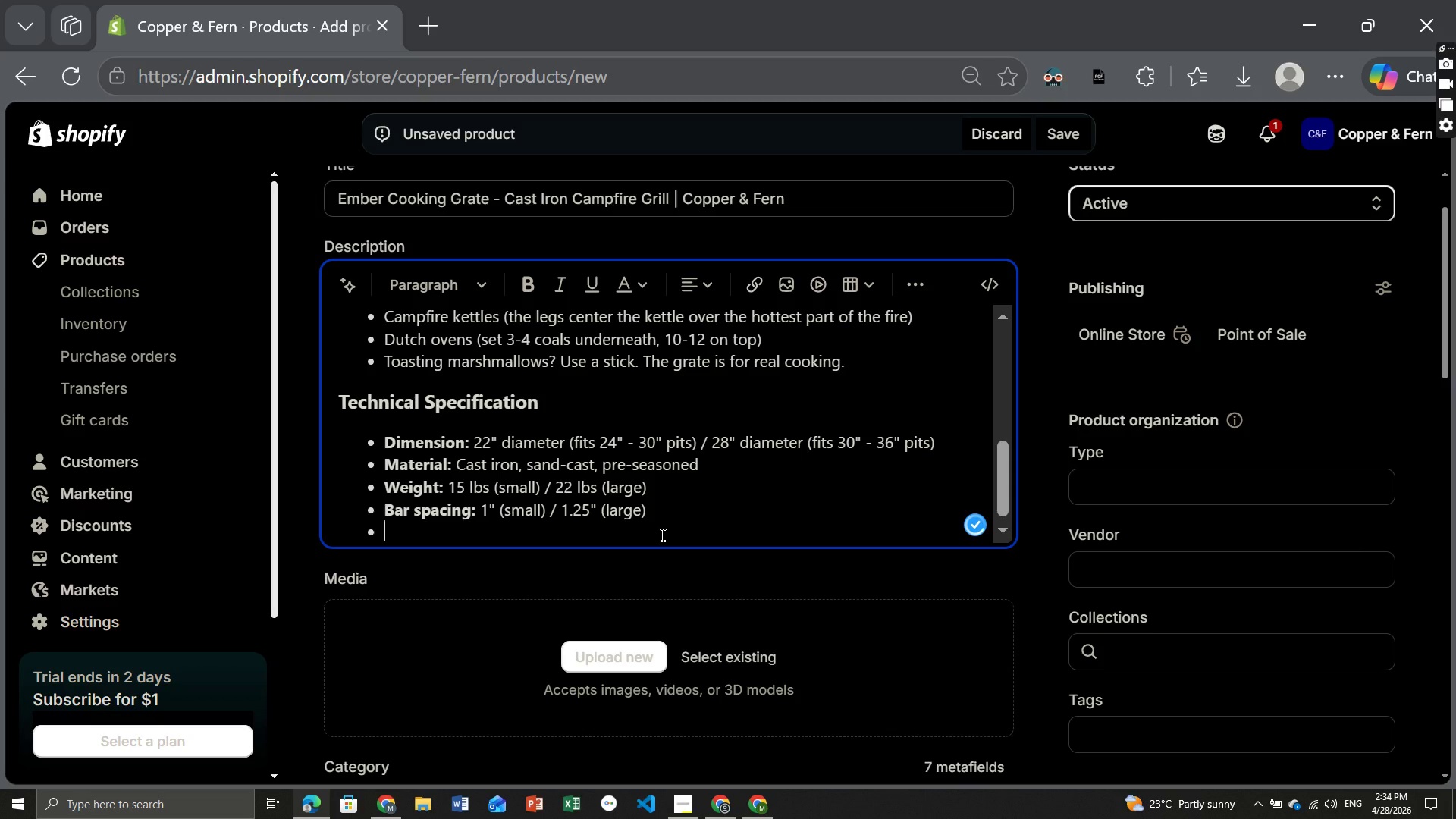 
key(Control+B)
 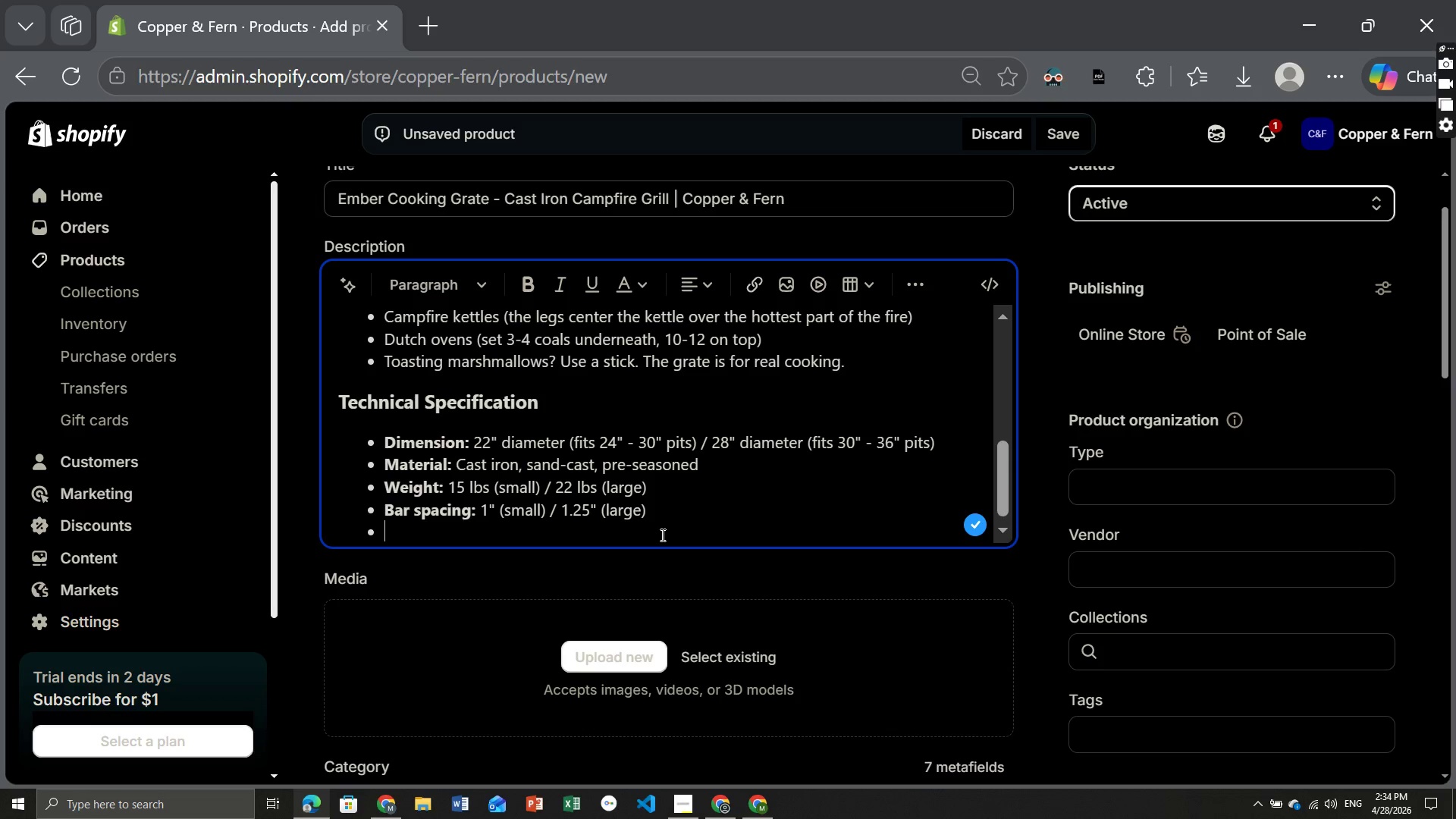 
type(Included: )
 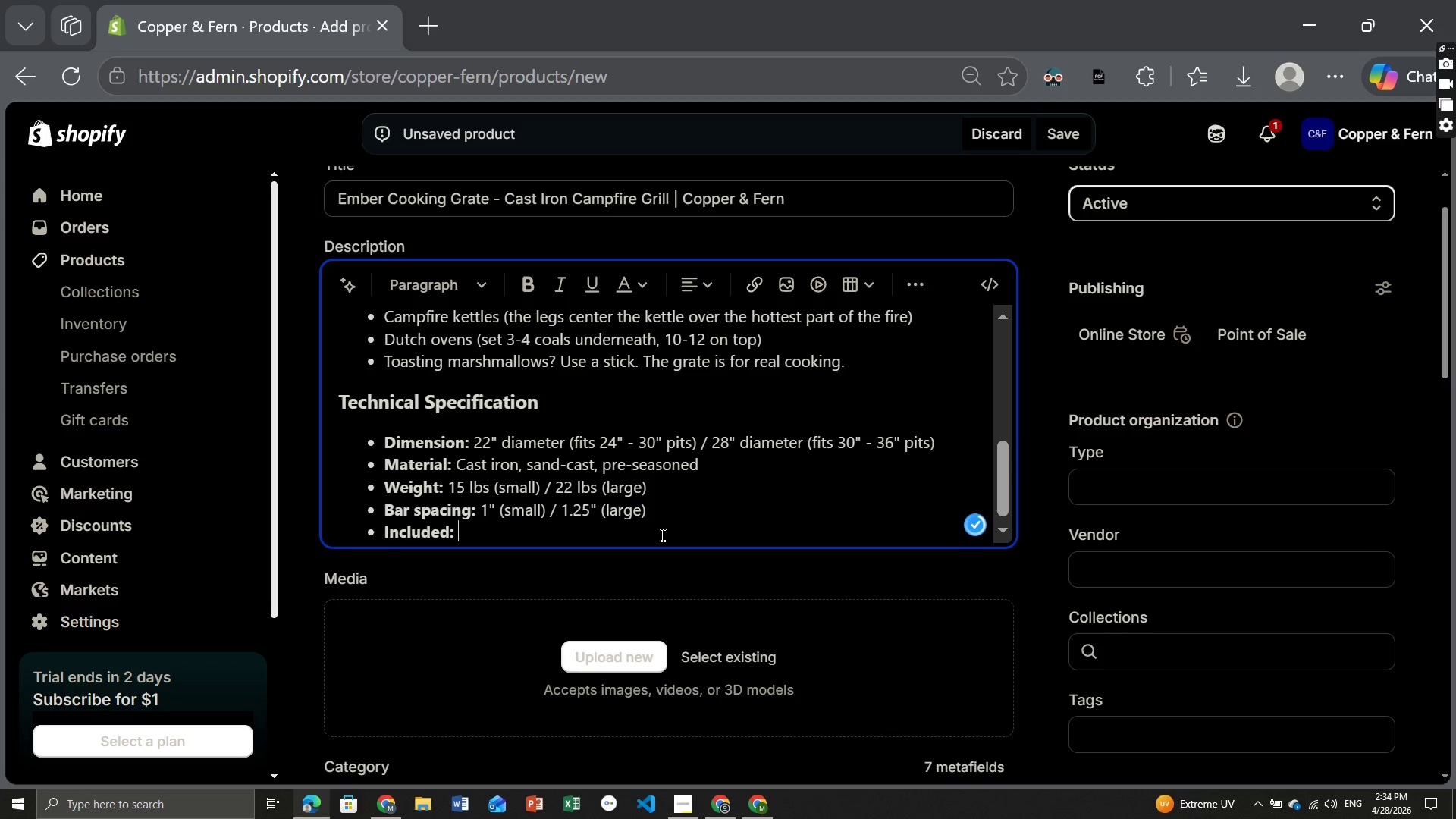 
 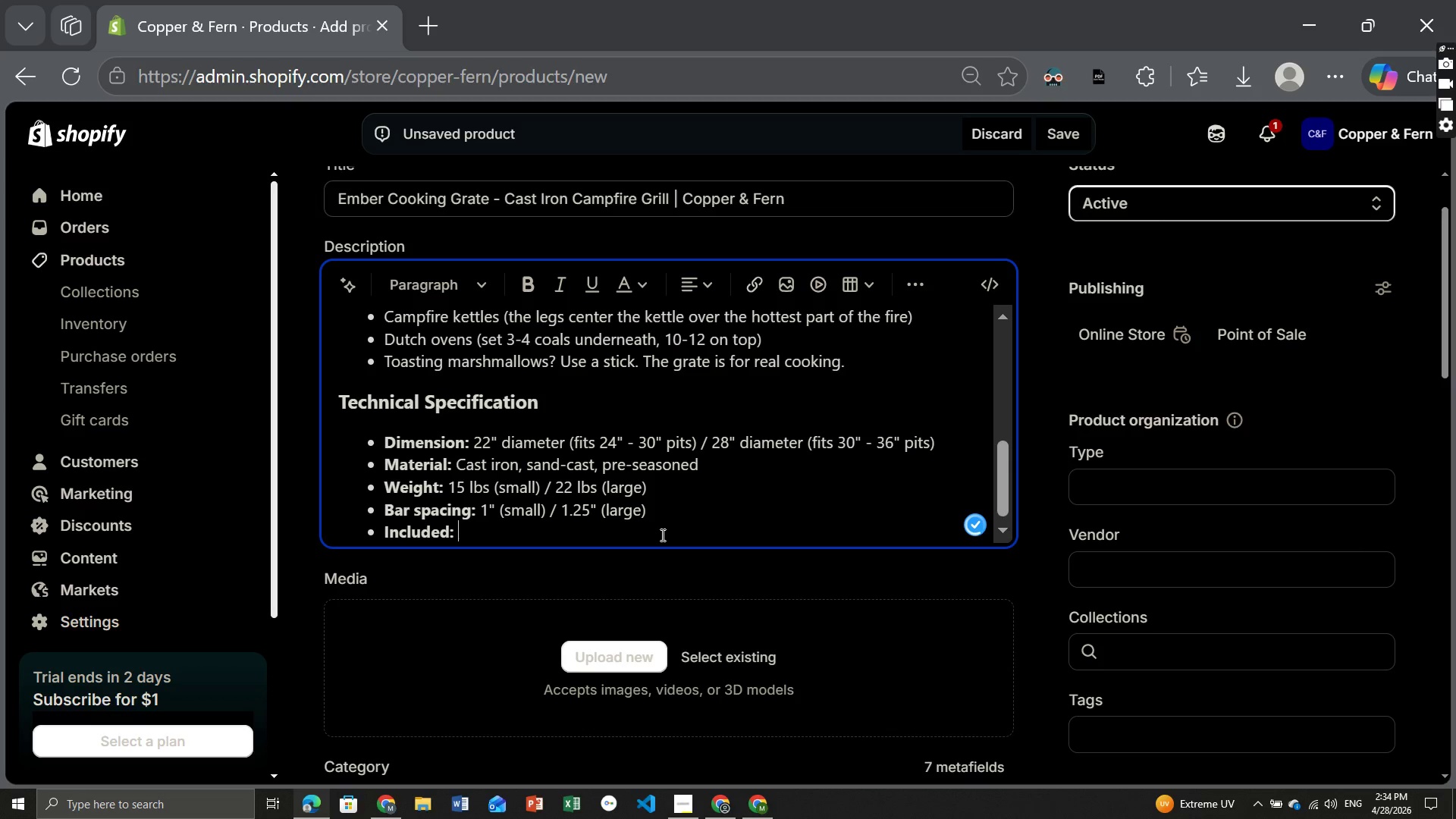 
key(Control+ControlLeft)
 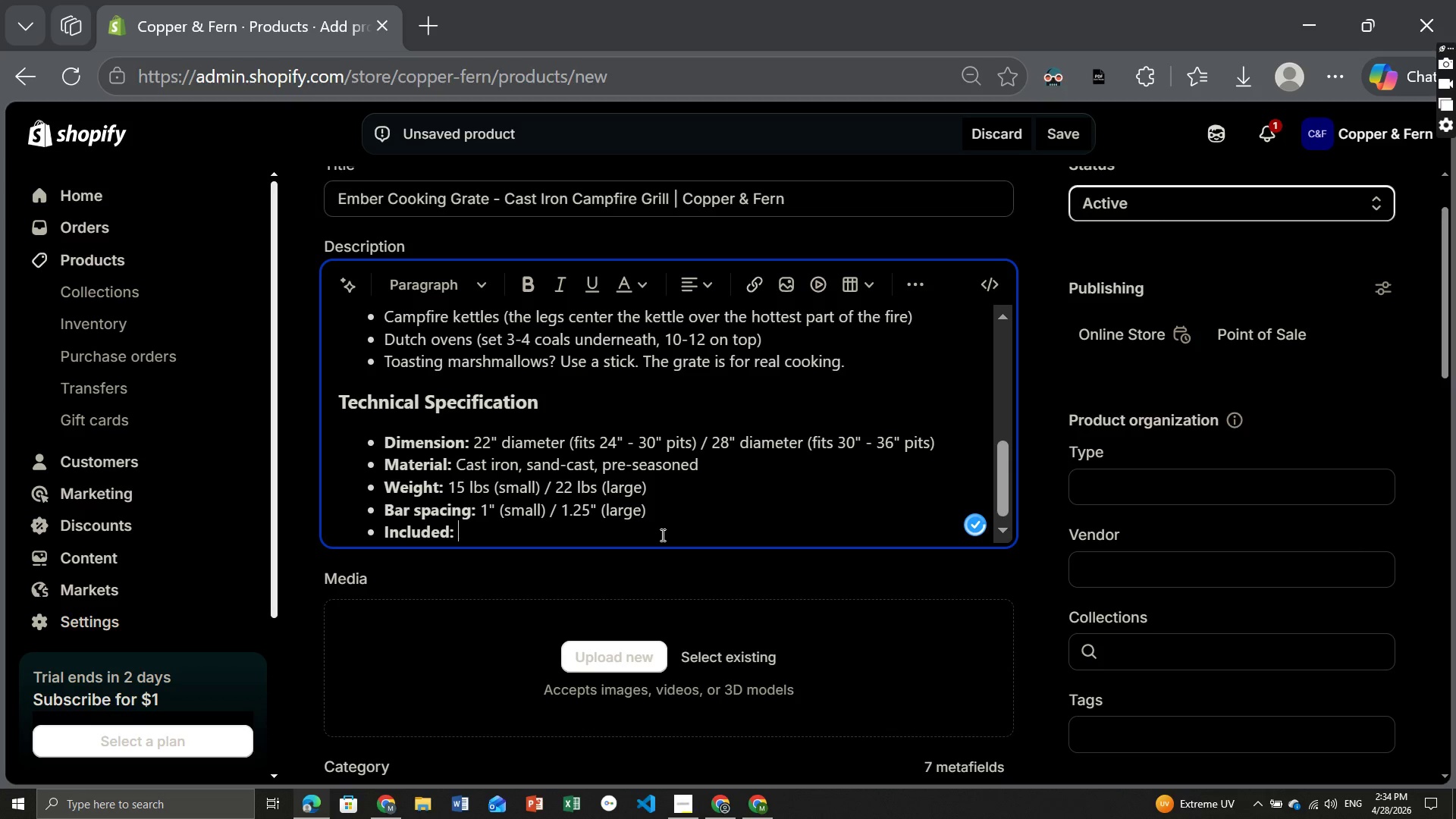 
key(Control+B)
 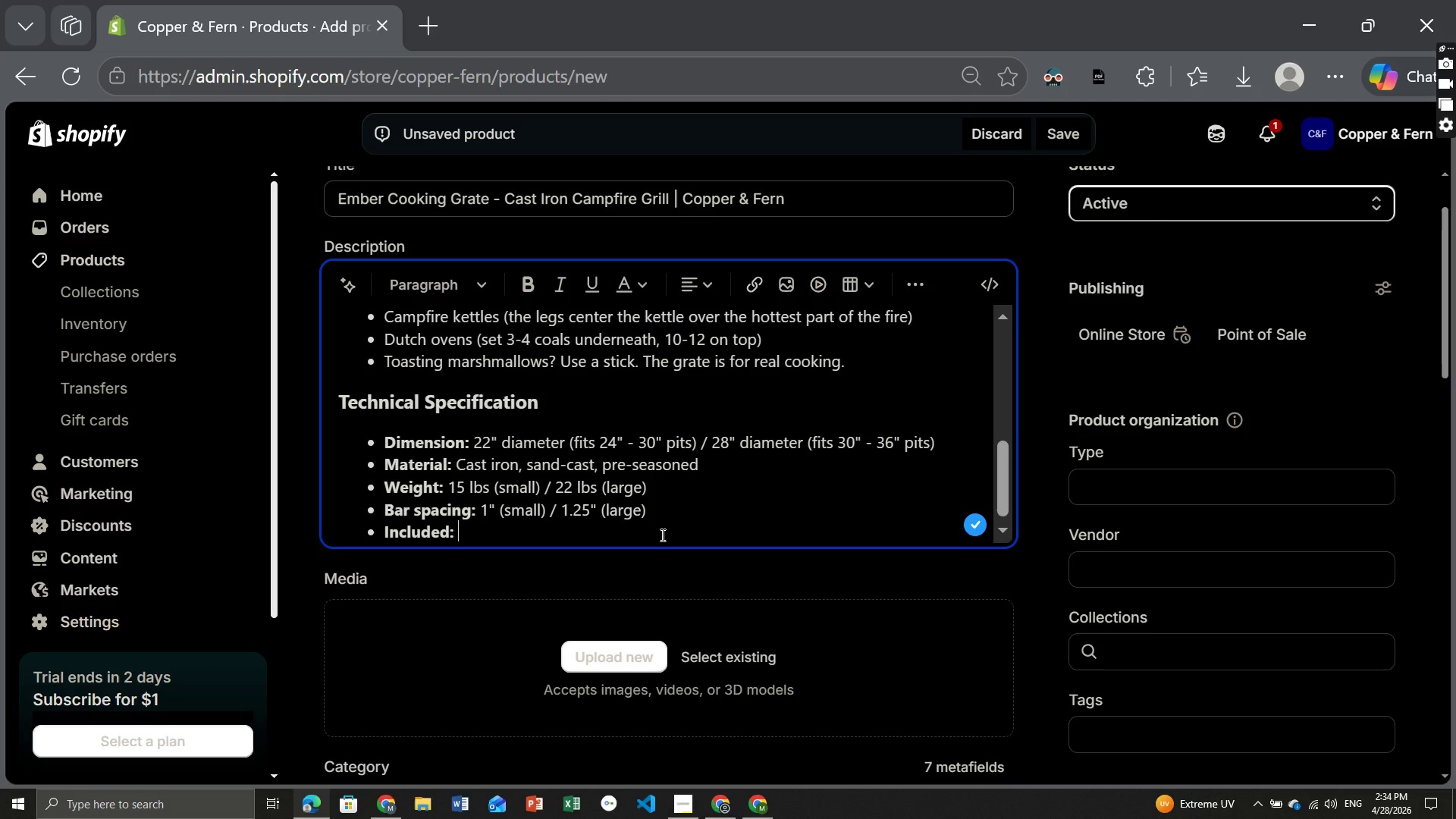 
type(Grate, lifting hii)
key(Backspace)
key(Backspace)
type(ook, care instru)
key(Backspace)
type(u)
 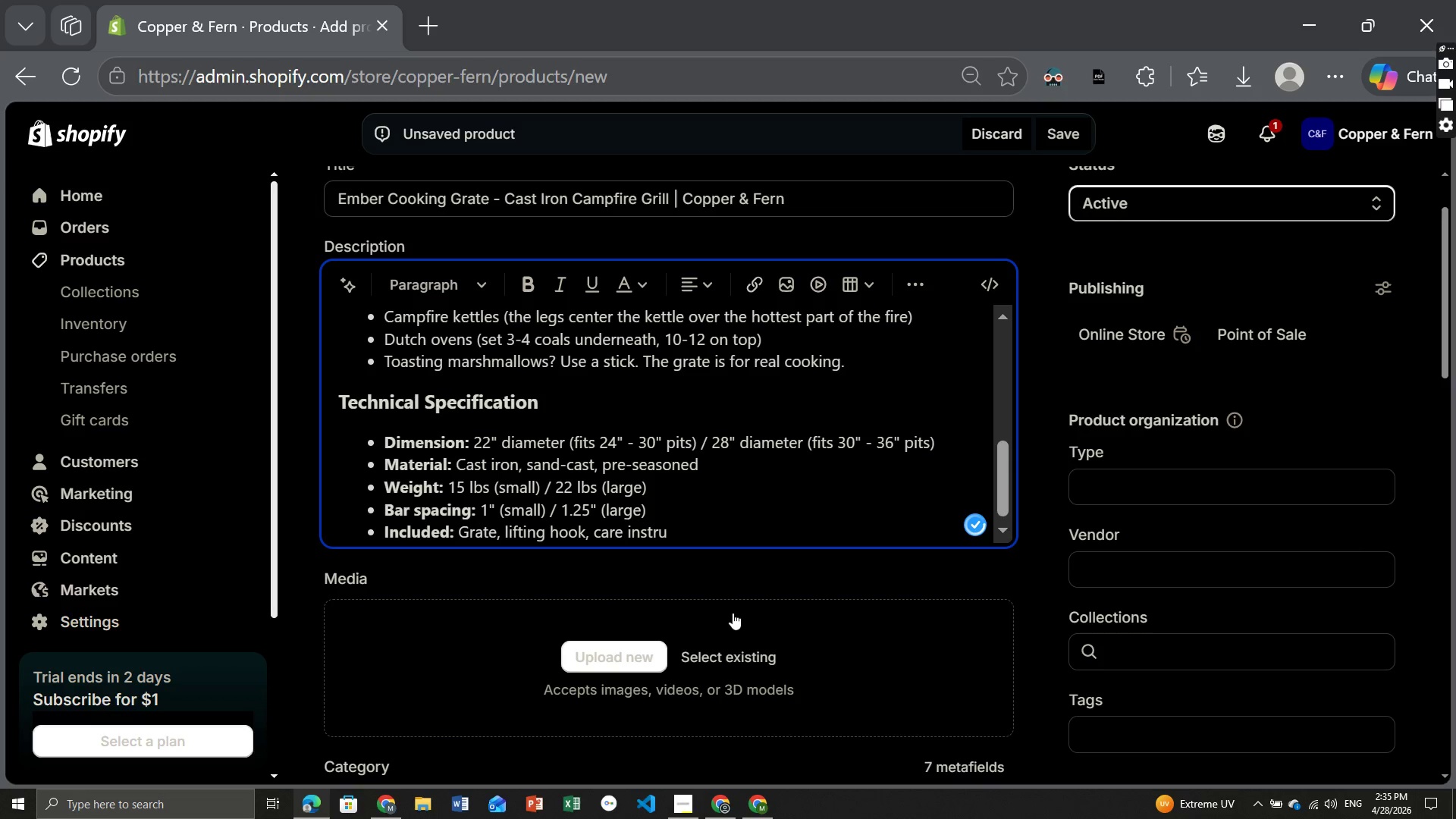 
type(ctions)
 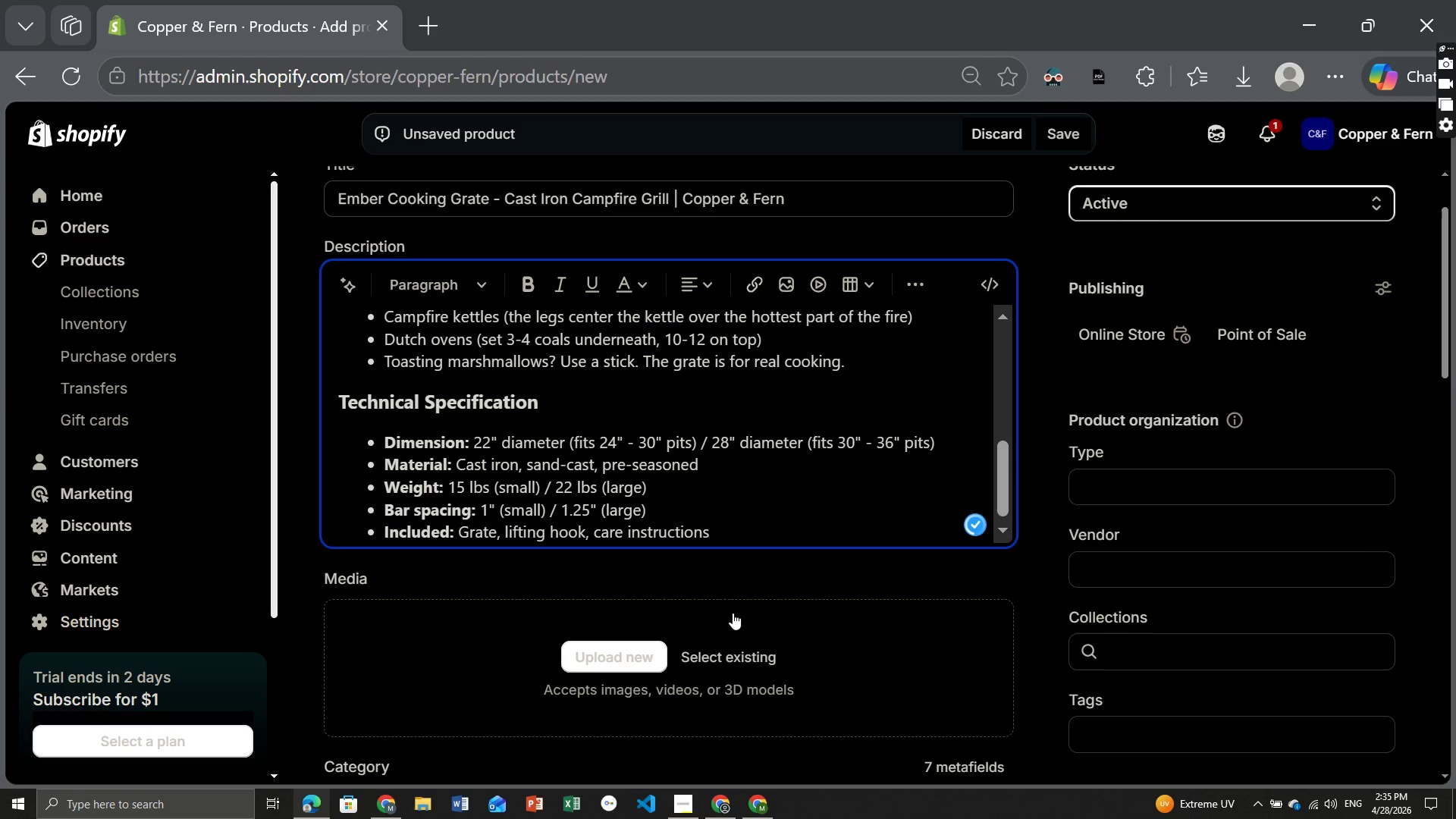 
key(Enter)
 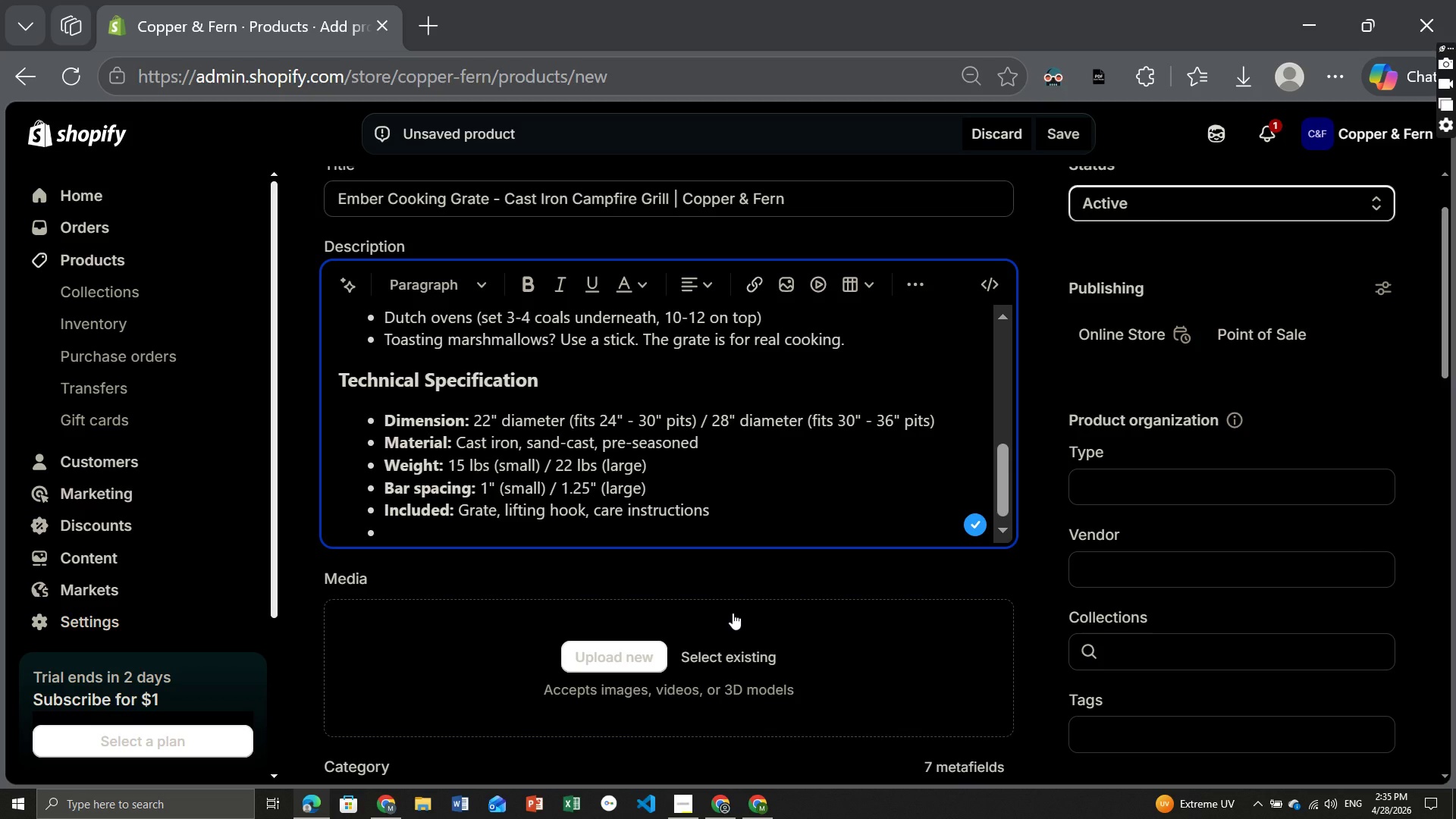 
key(Control+B)
 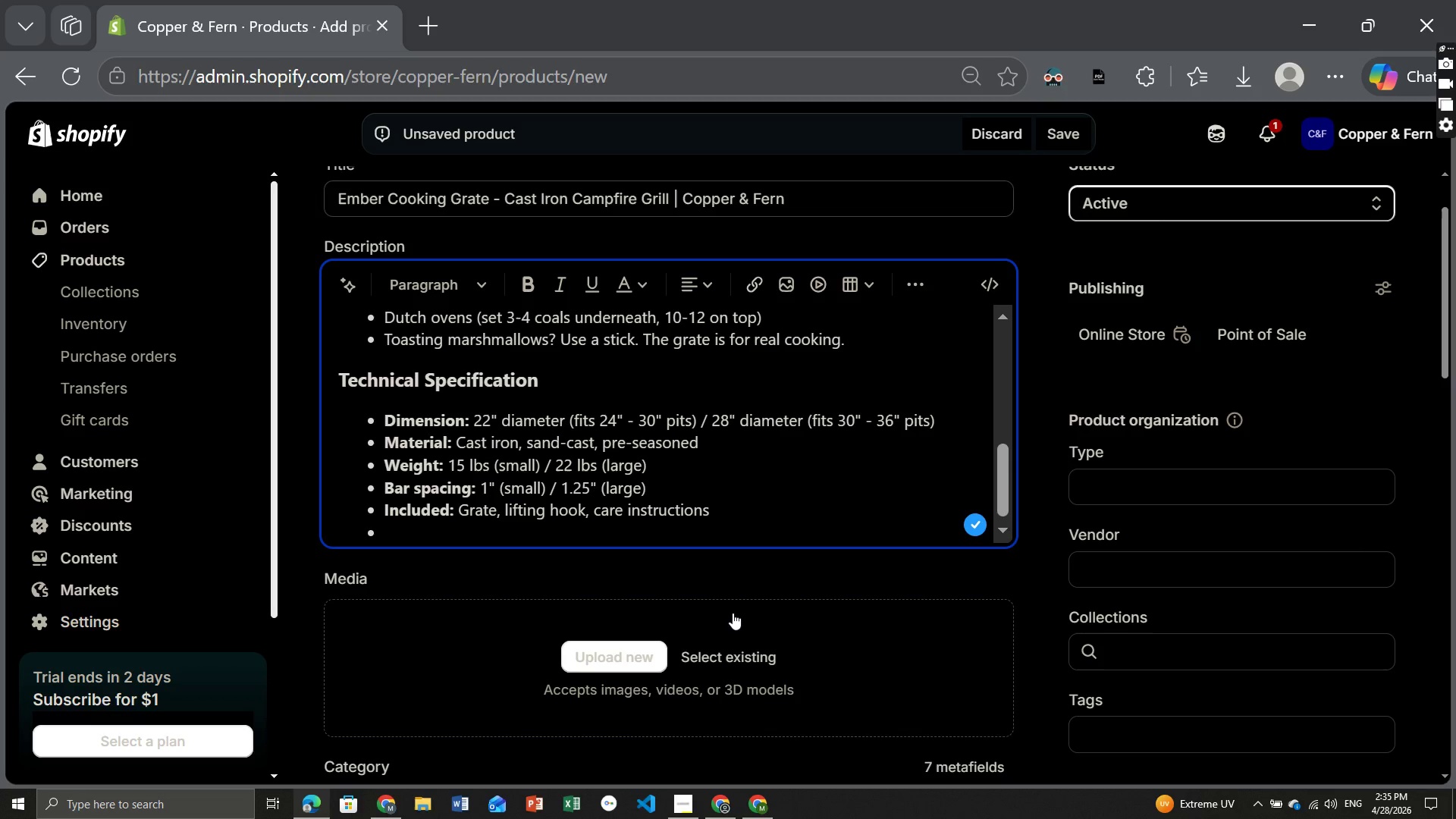 
type(Origin: )
 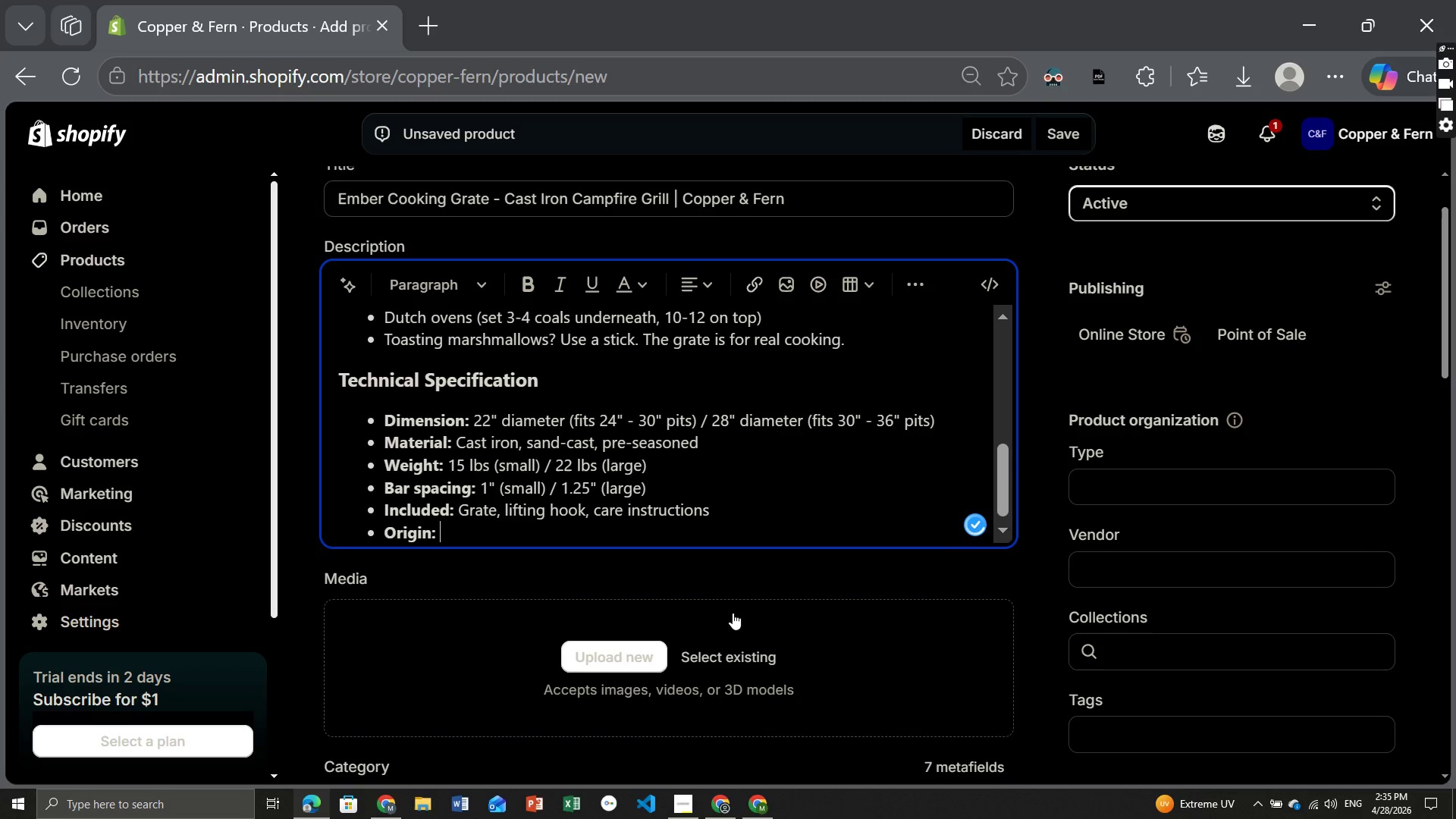 
key(Control+ControlLeft)
 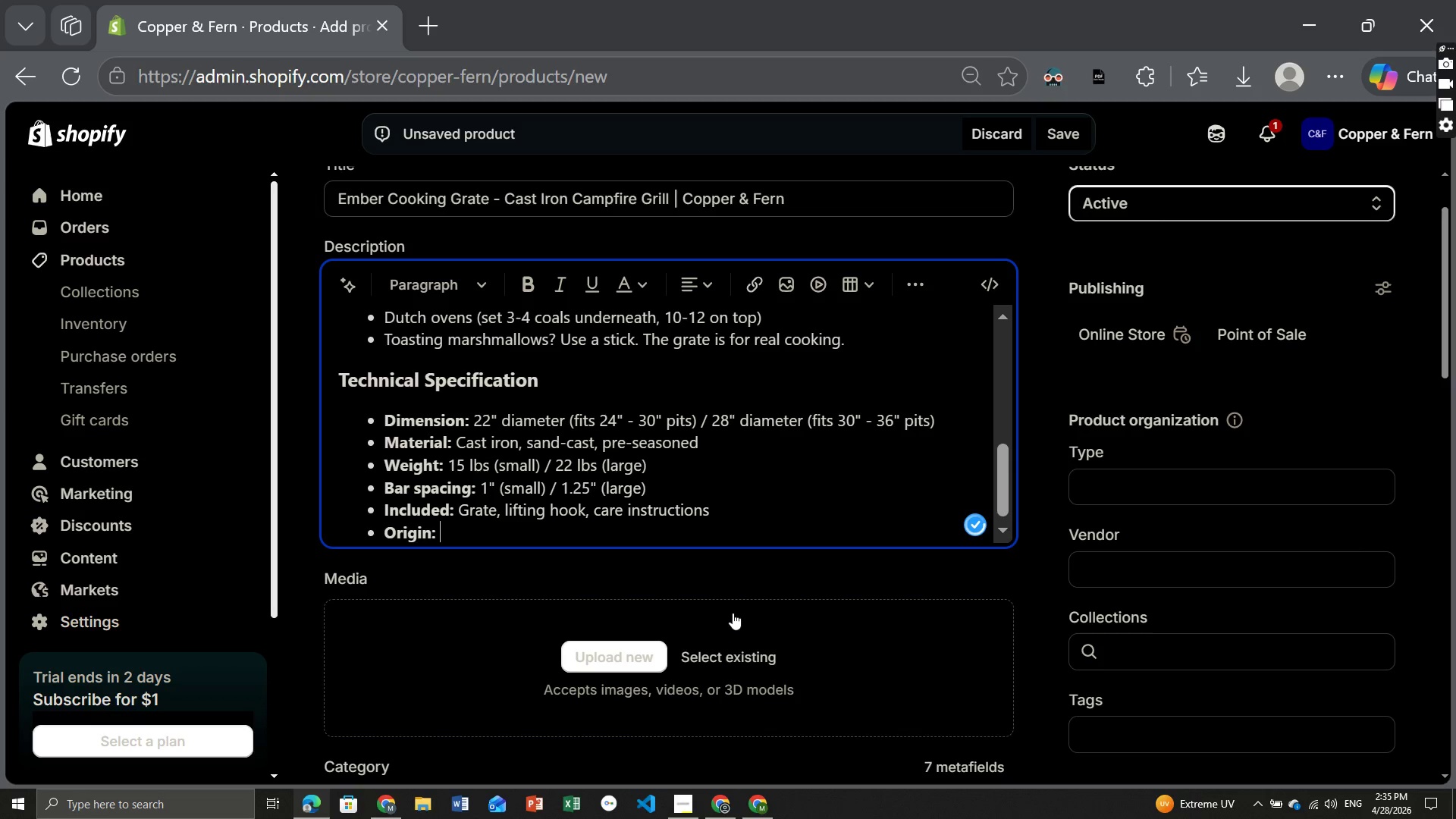 
key(Control+B)
 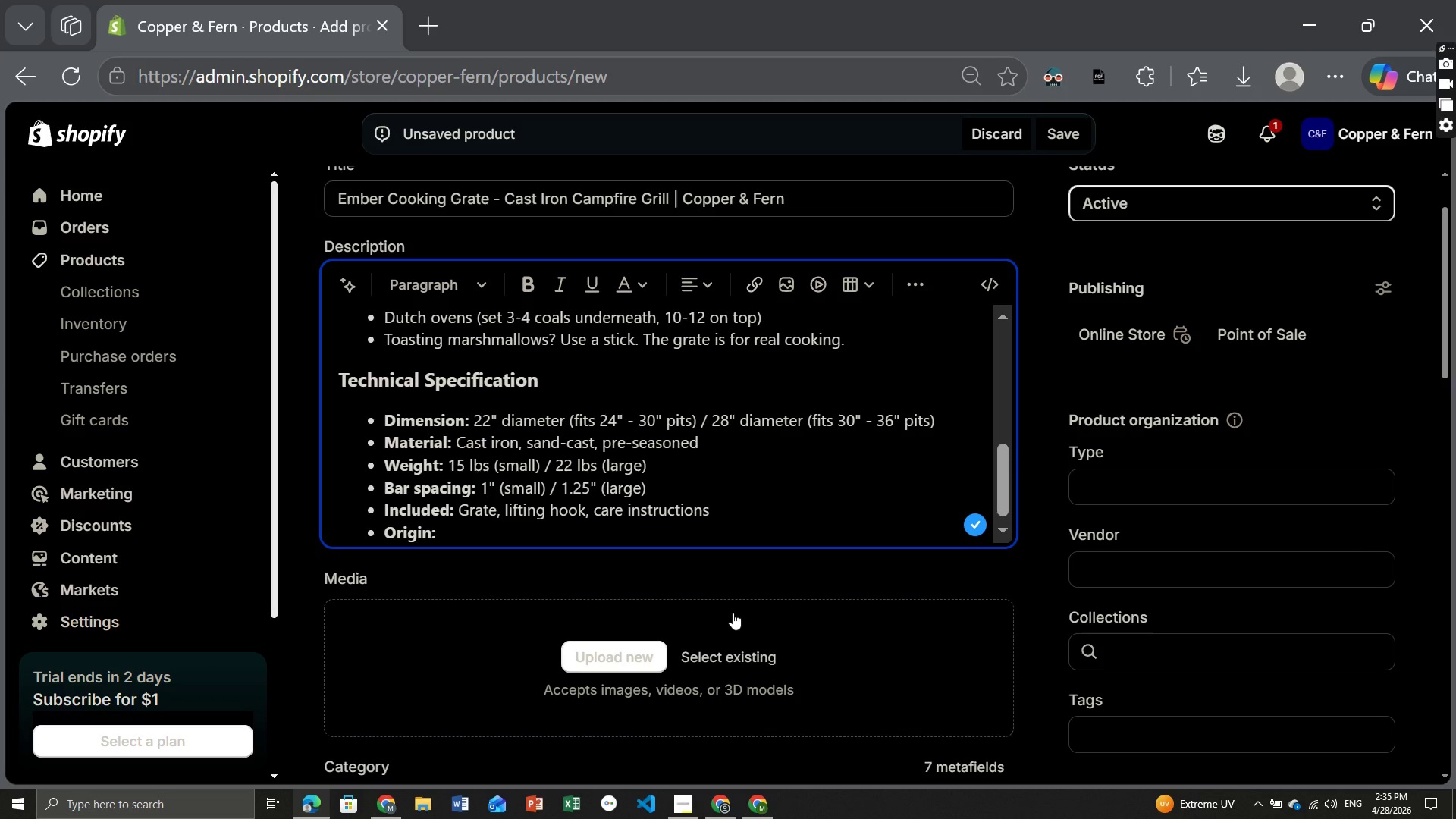 
type(Sand-cast in wisconsin, USA)
 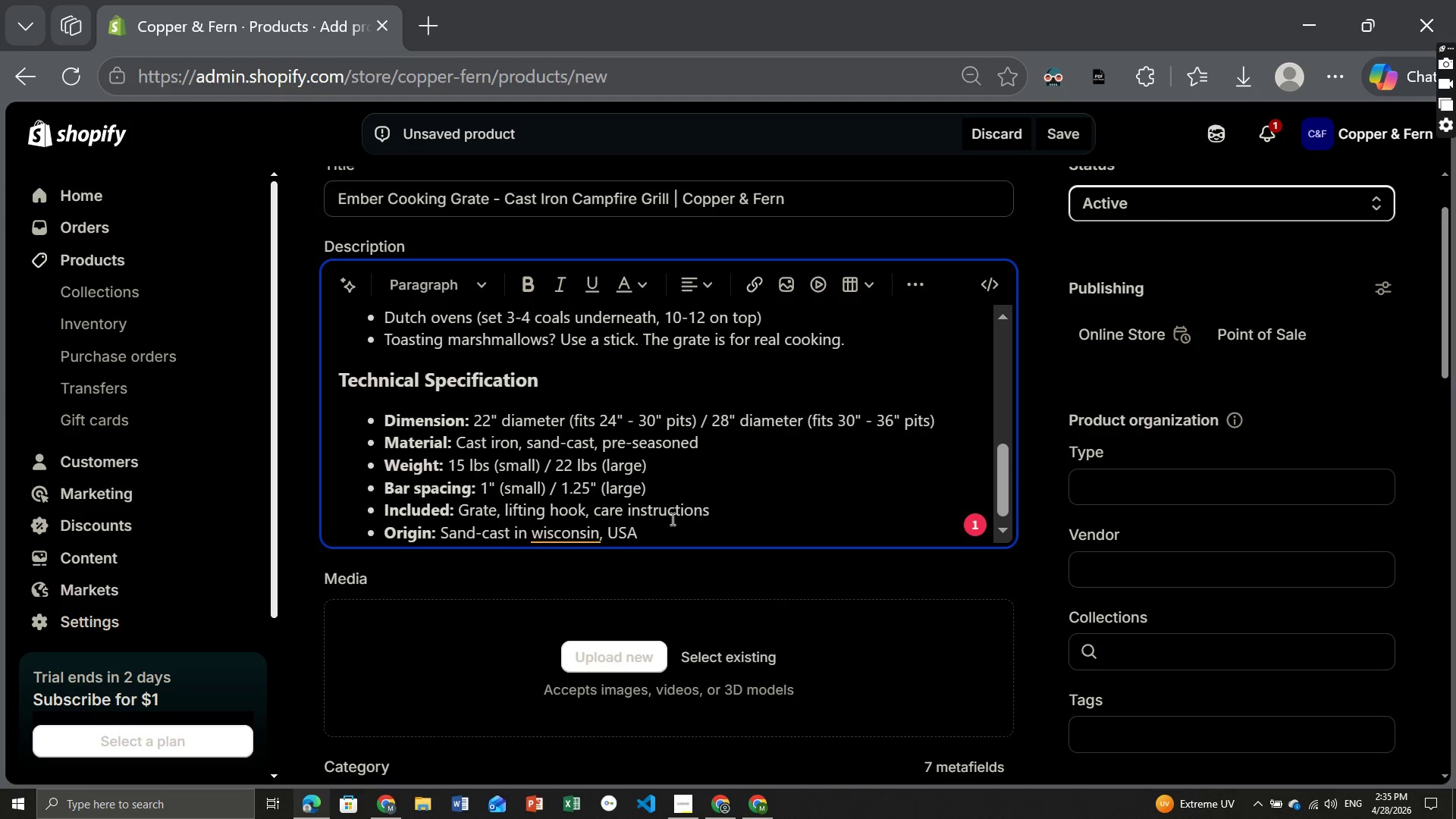 
left_click([585, 529])
 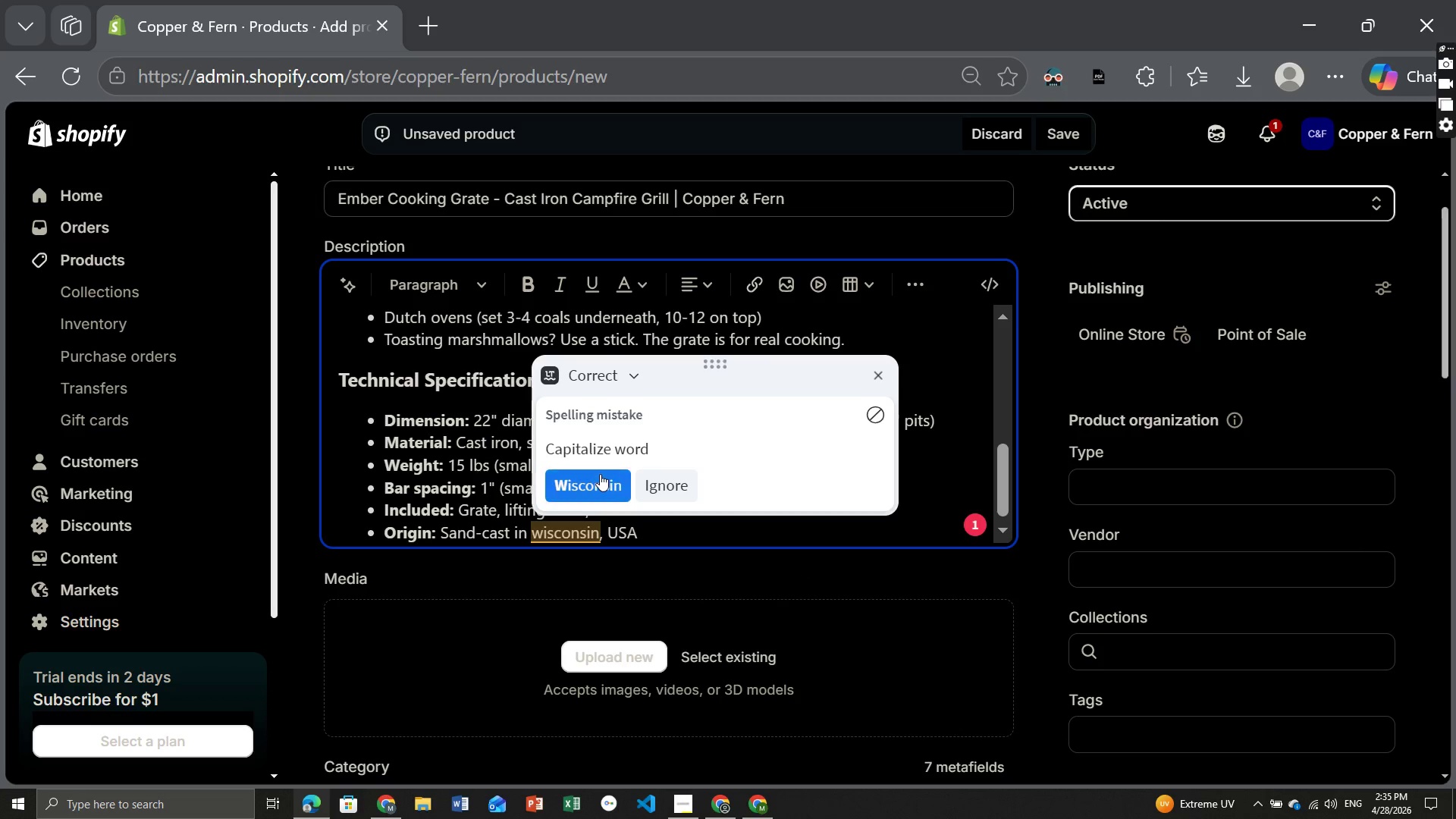 
left_click([600, 474])
 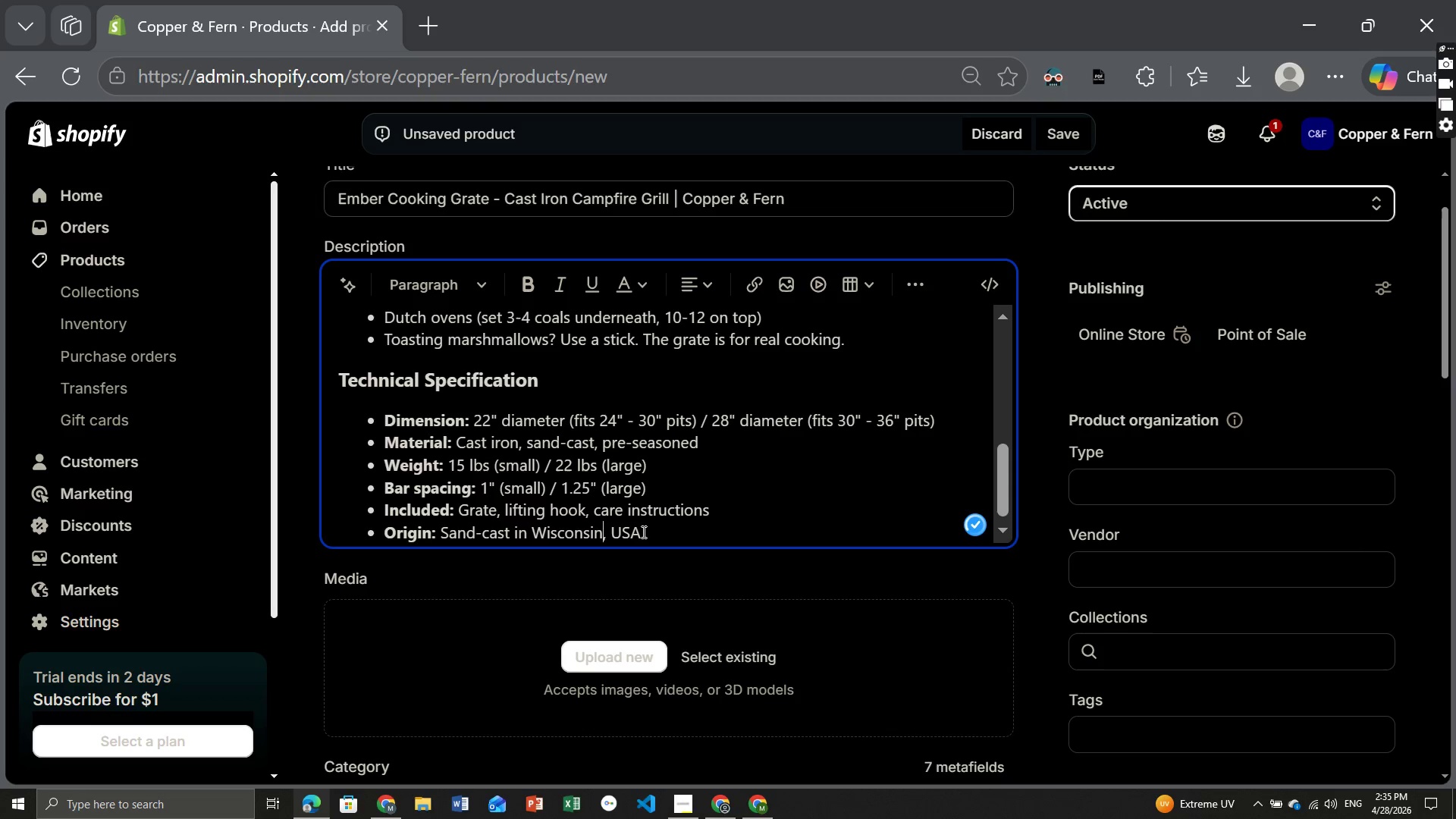 
left_click([643, 532])
 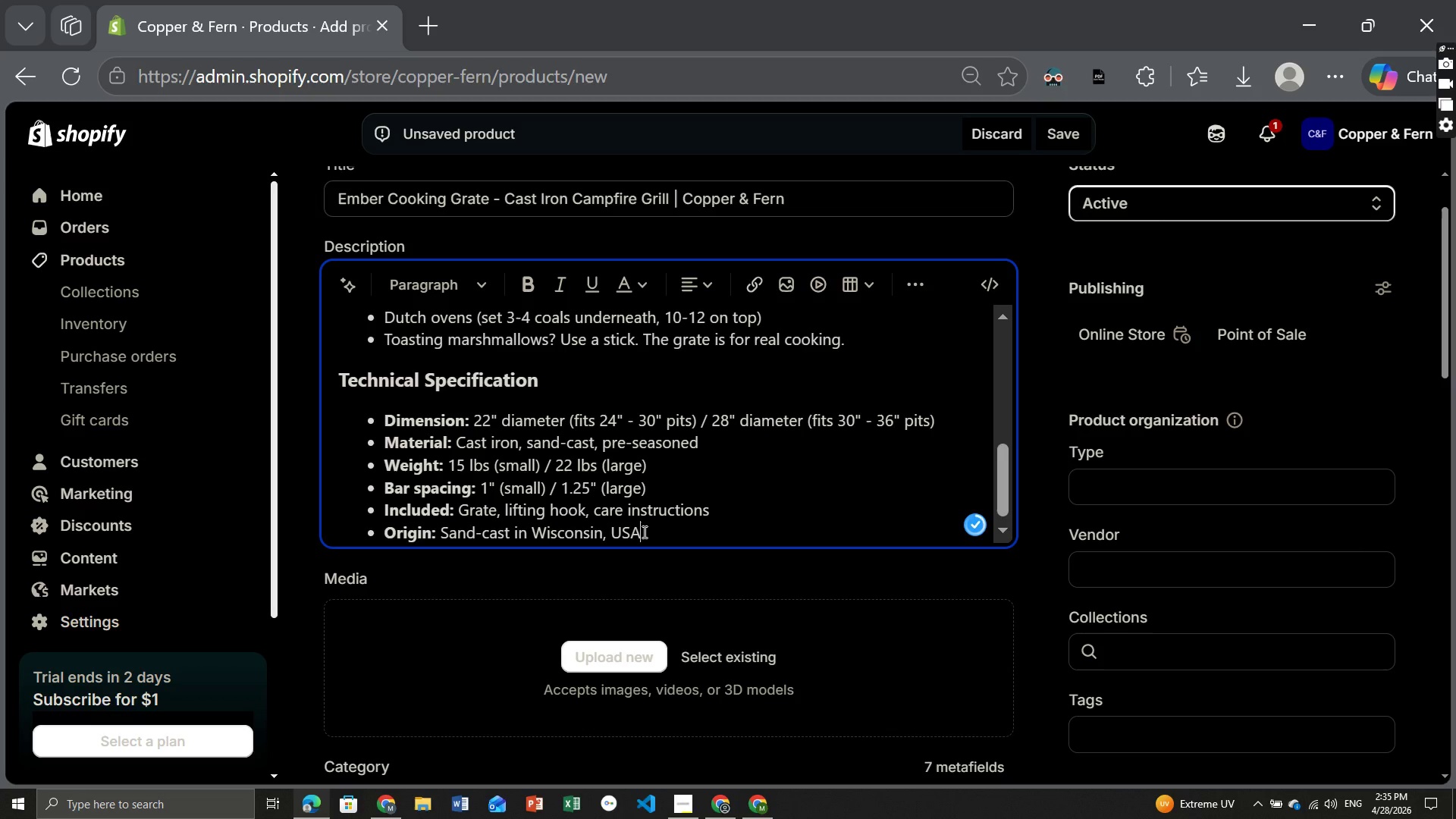 
key(Enter)
 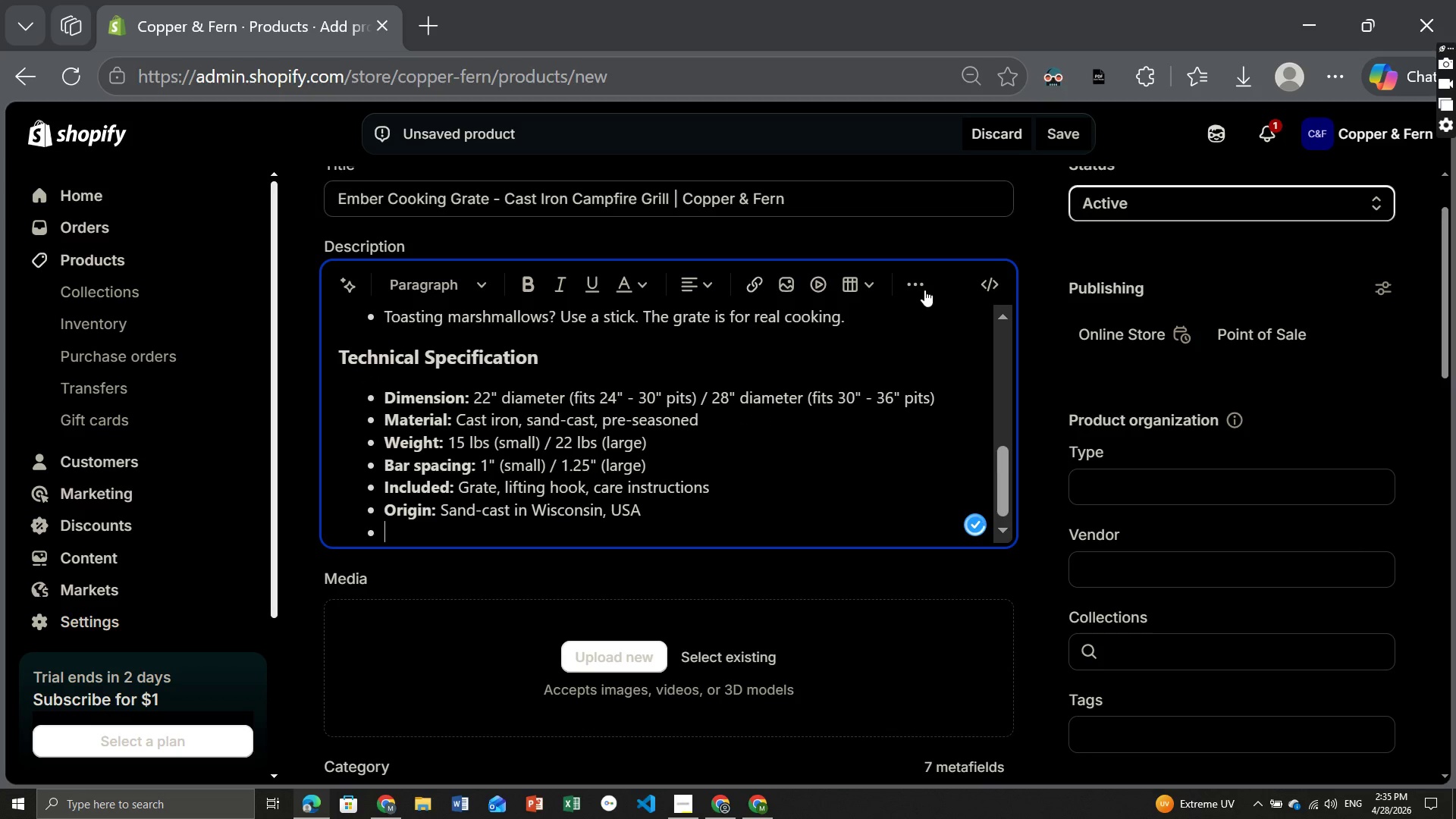 
left_click([918, 284])
 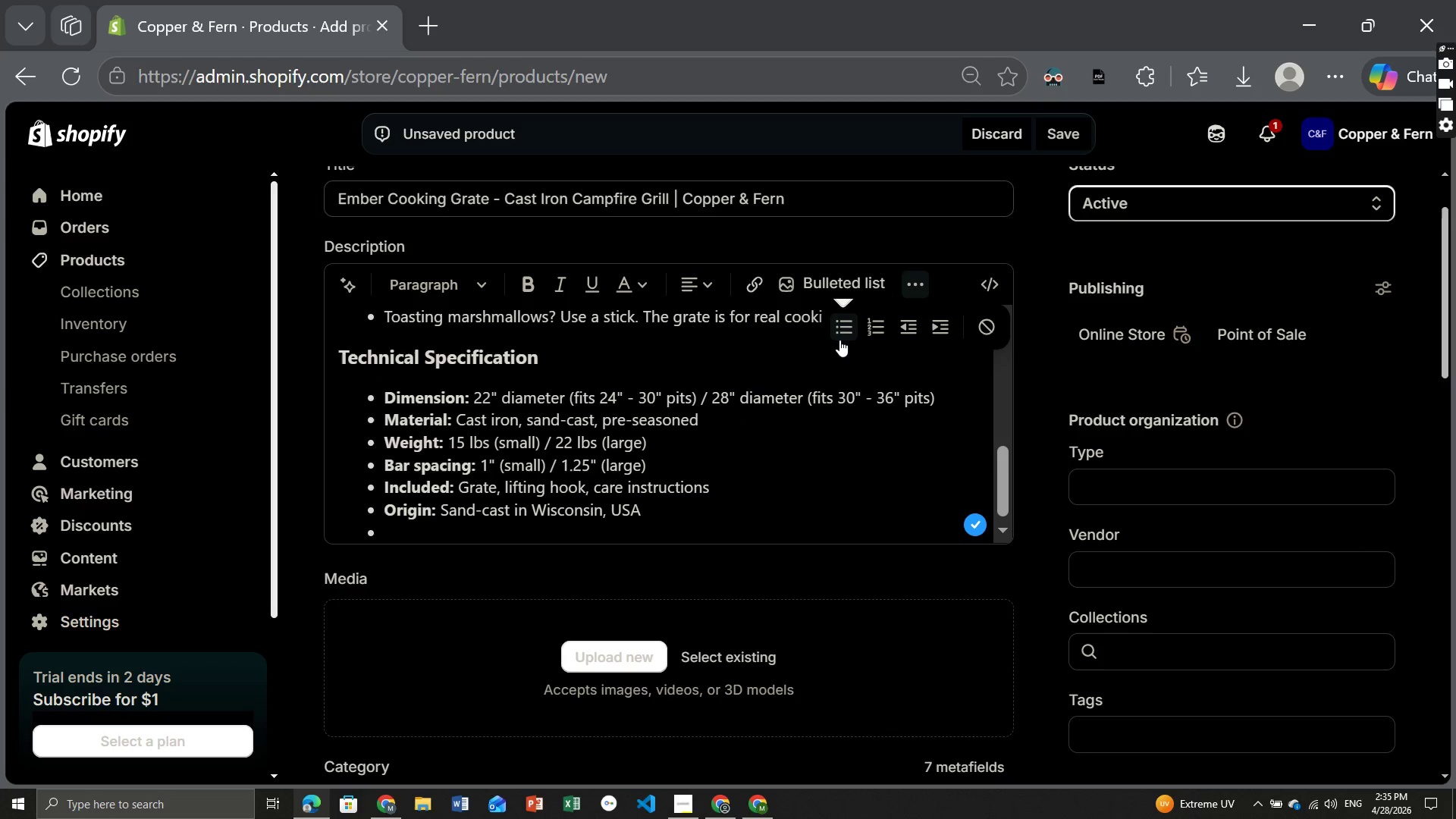 
left_click([841, 331])
 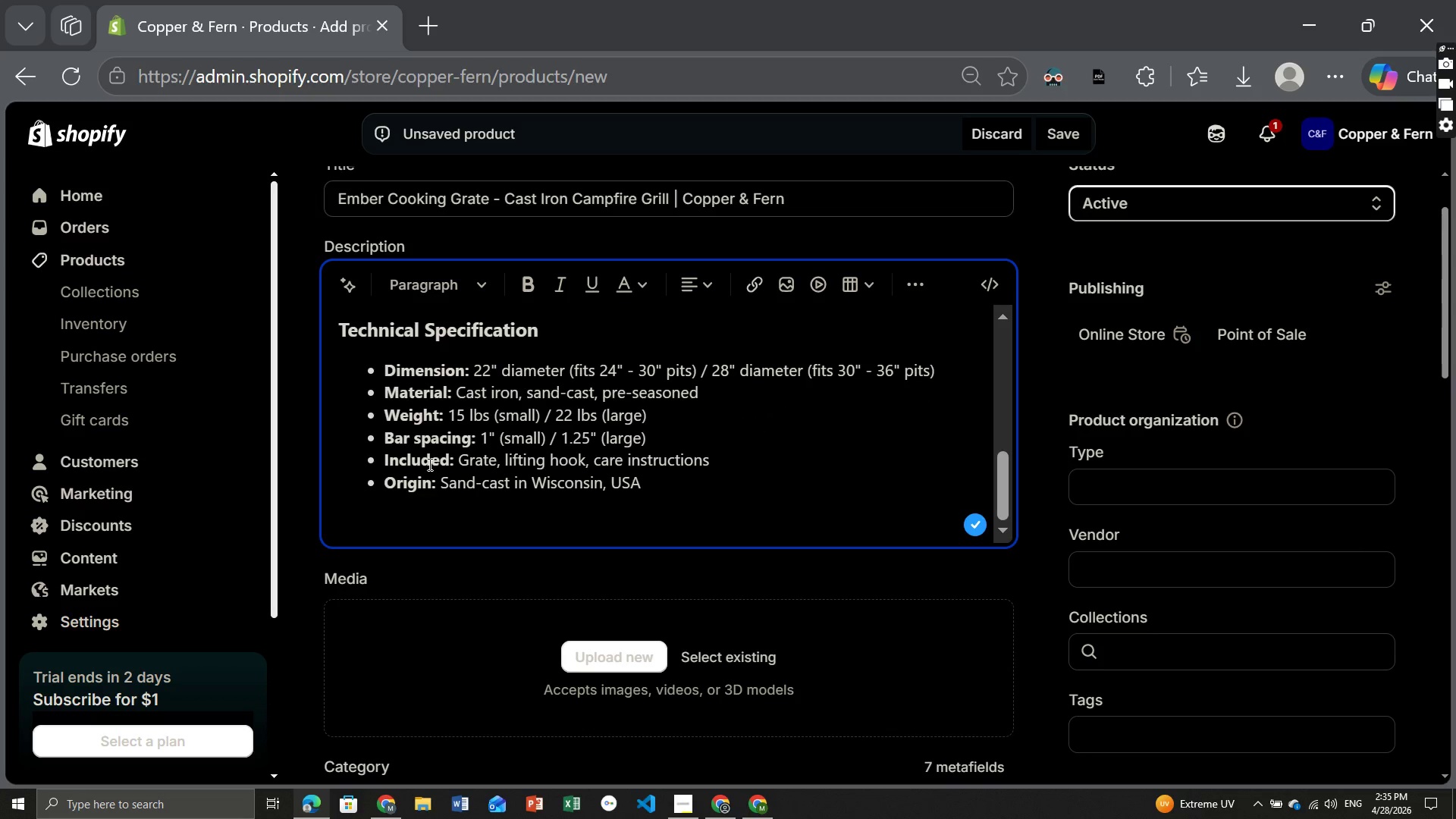 
key(Control+ControlLeft)
 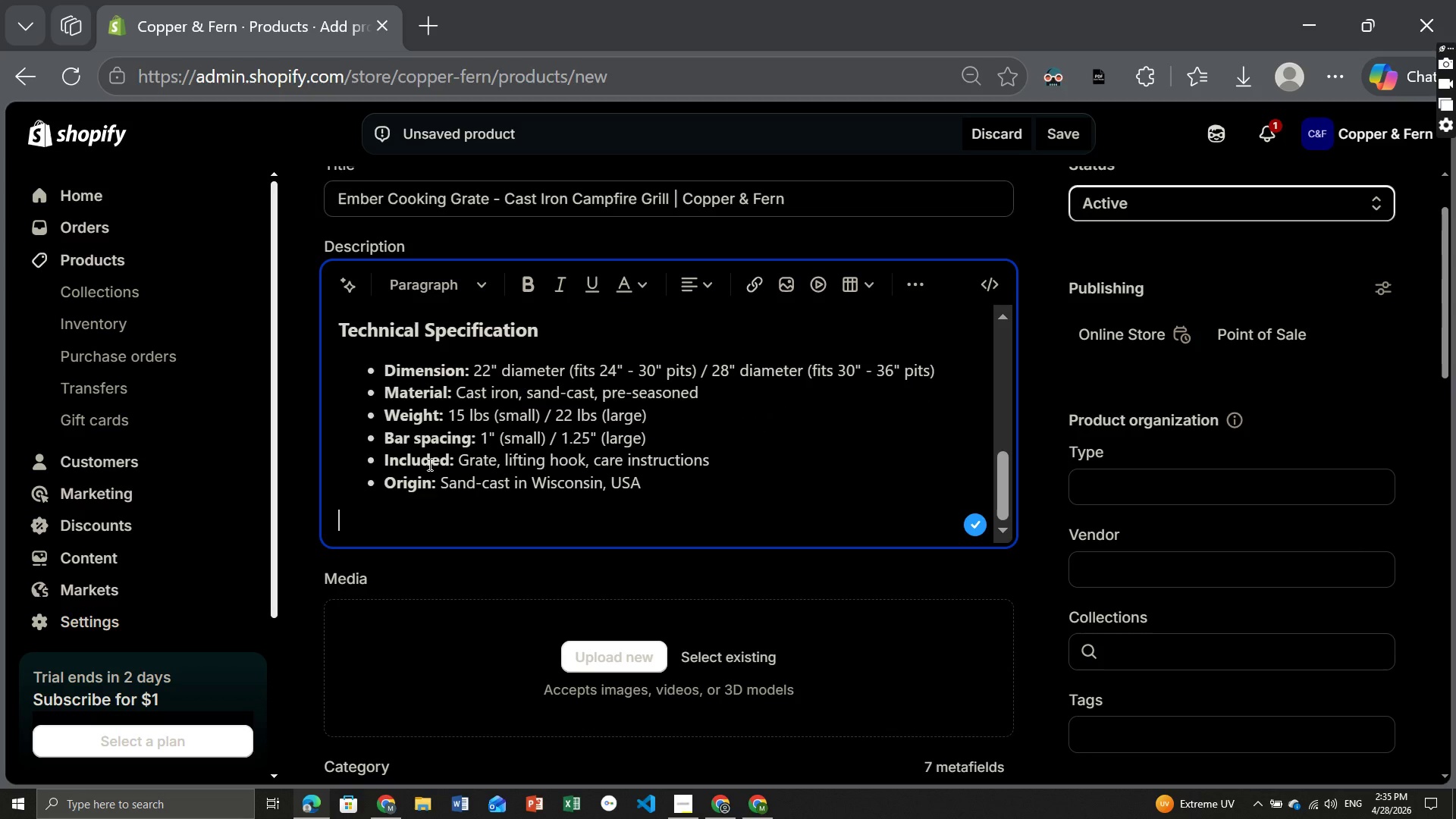 
key(Control+B)
 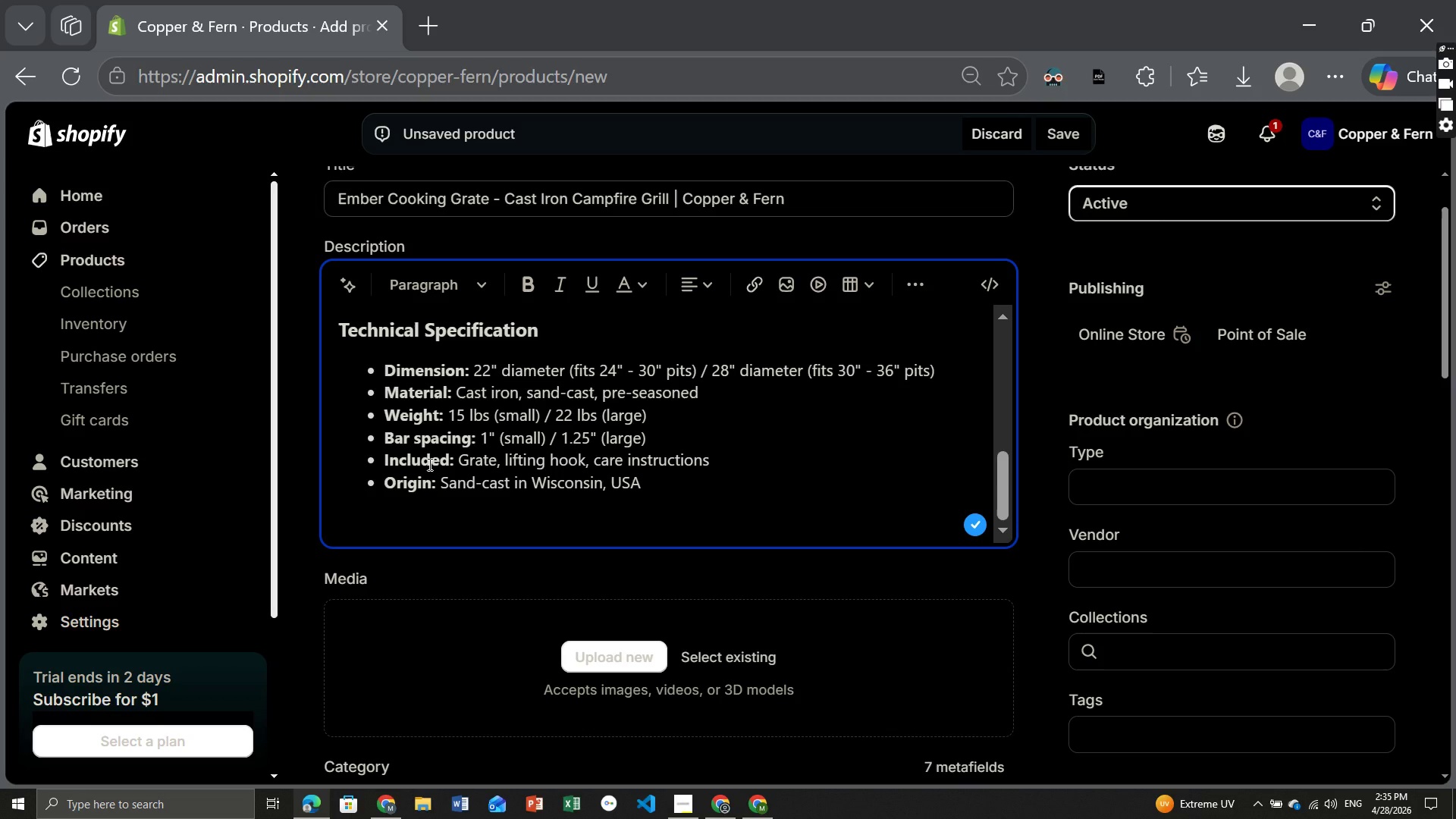 
type(Lead time: )
 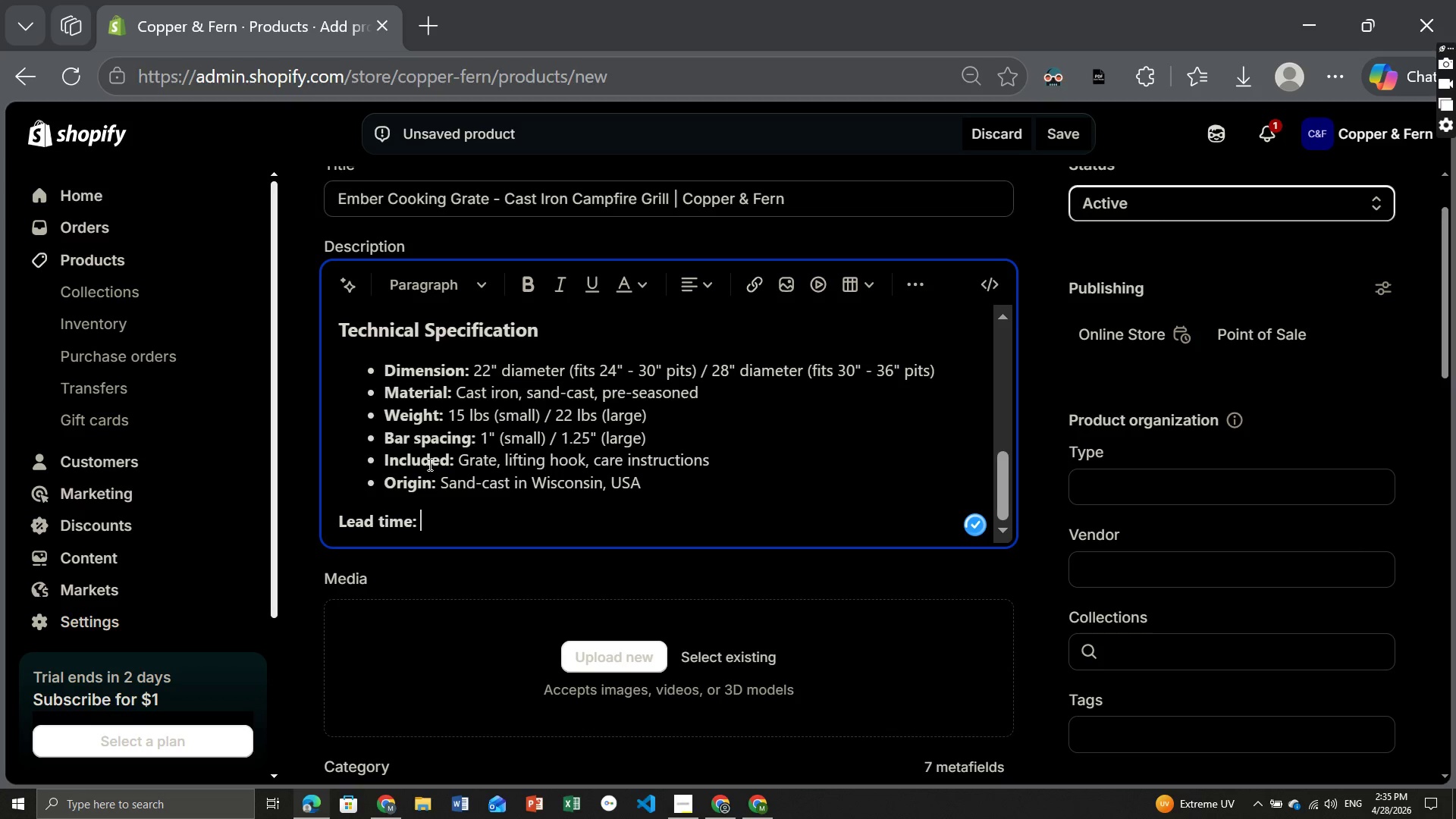 
hold_key(key=ControlLeft, duration=1.52)
 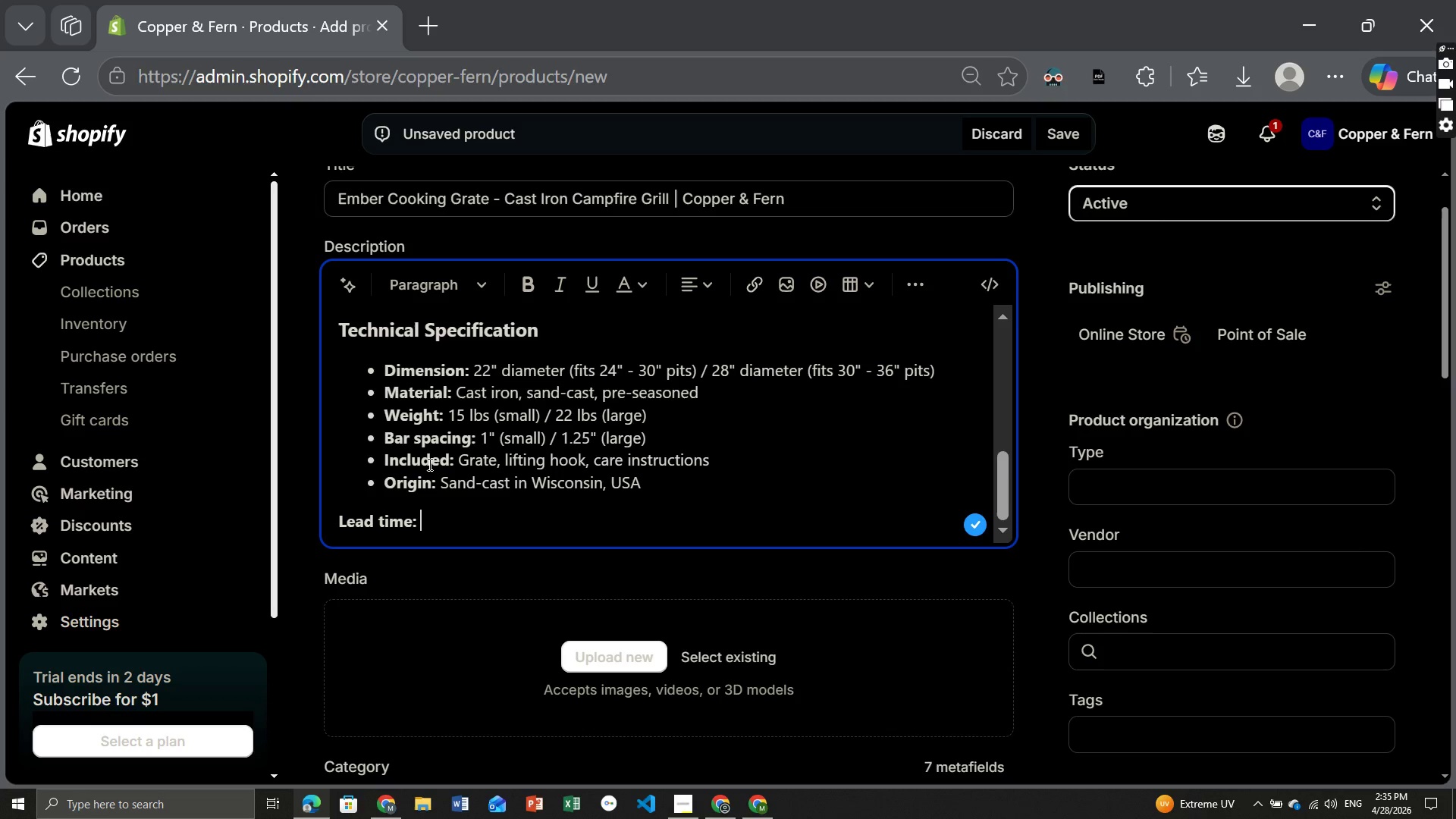 
key(Control+B)
 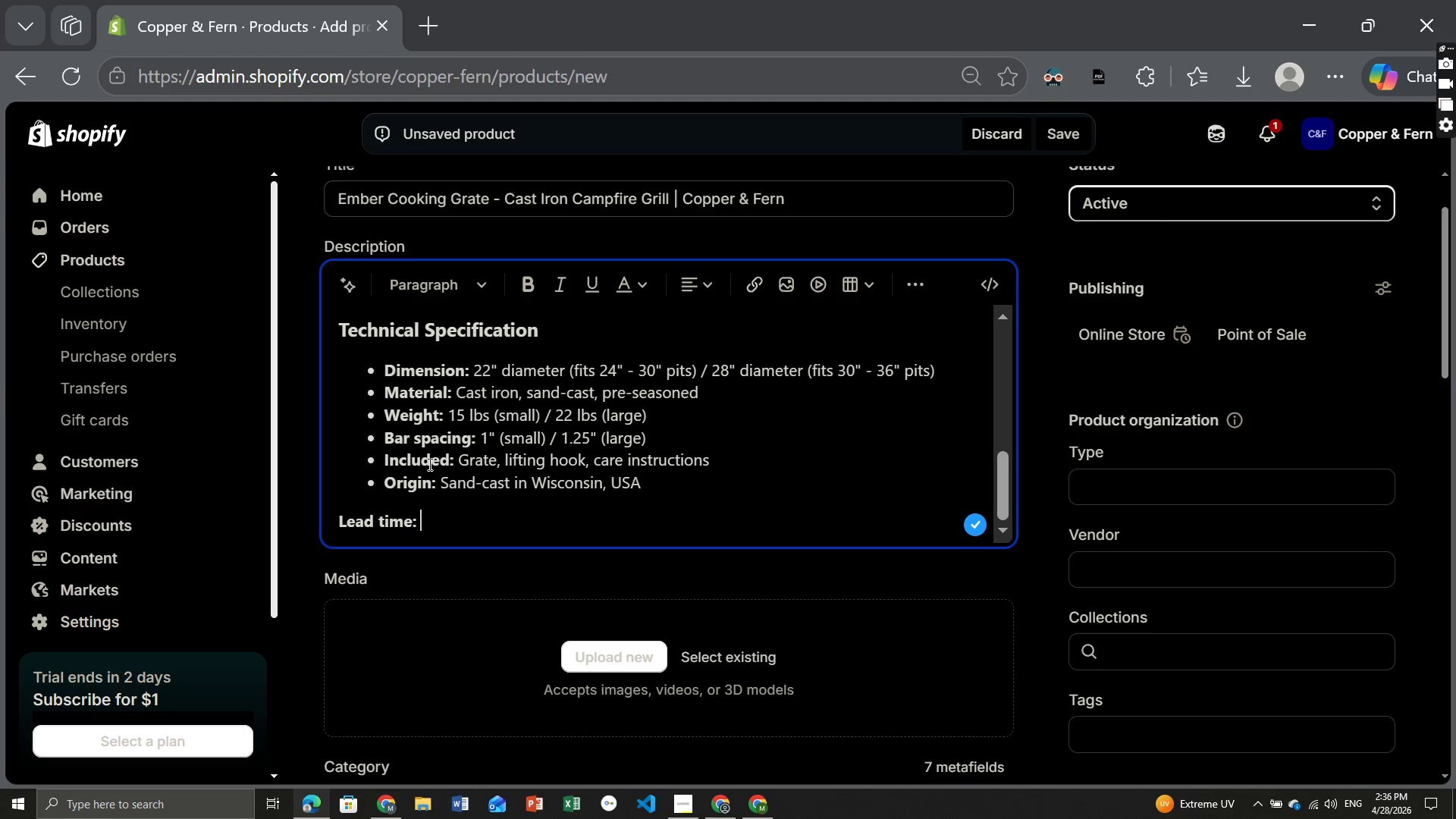 
type(In stock ships within 5 business days.)
 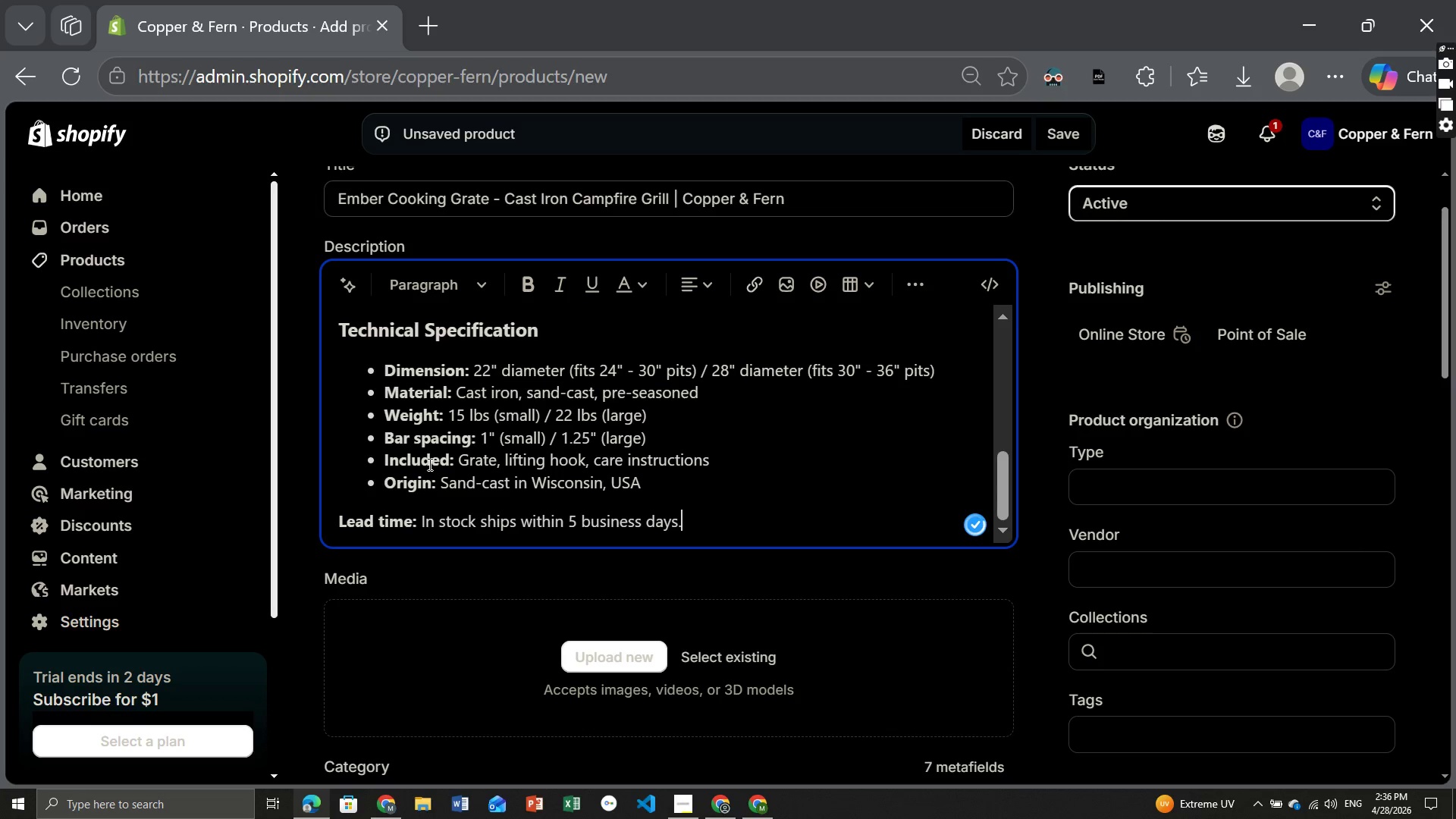 
key(Enter)
 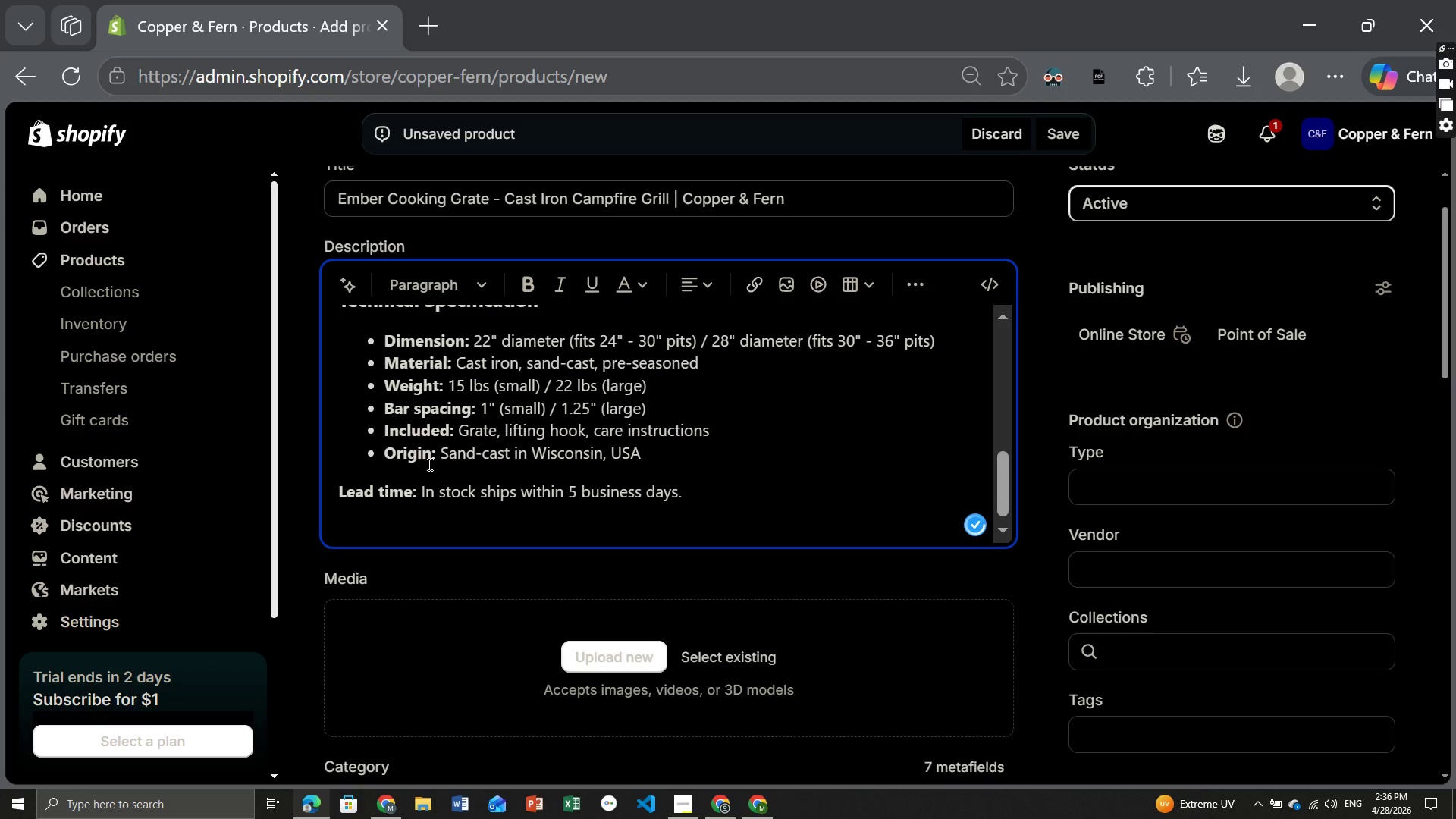 
key(Control+ControlLeft)
 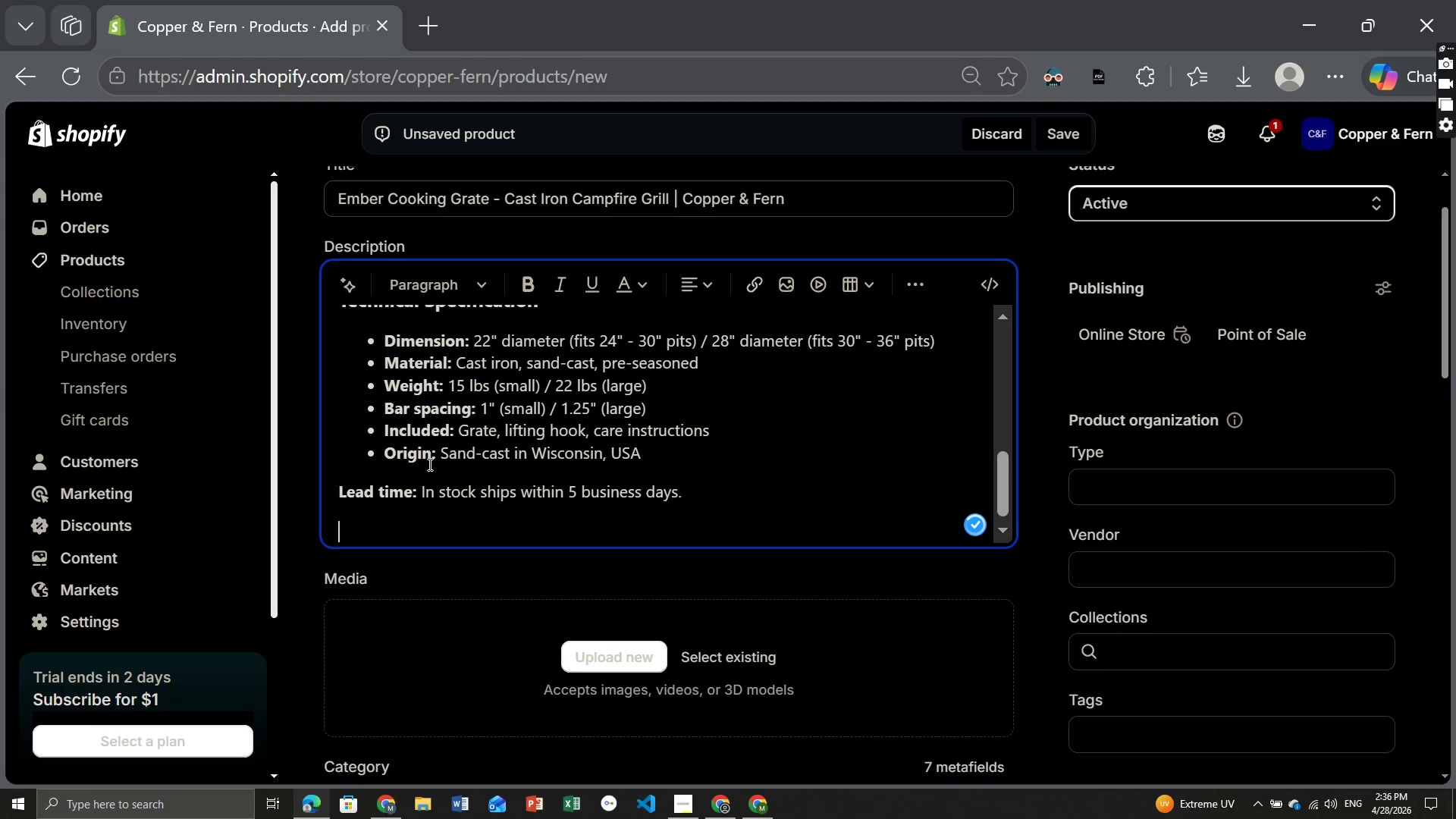 
key(Control+B)
 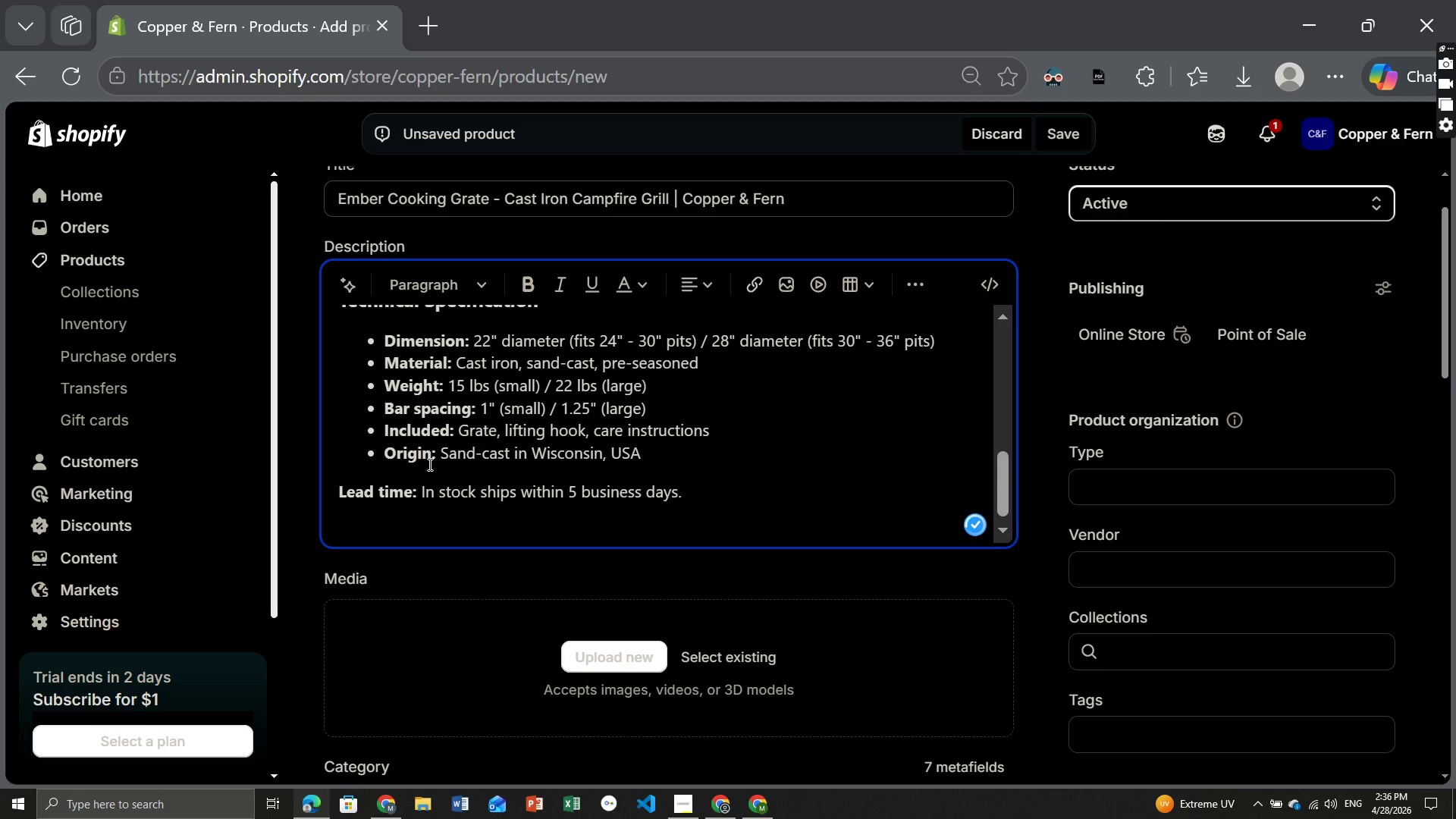 
type(s)
key(Backspace)
type(Shipping: )
 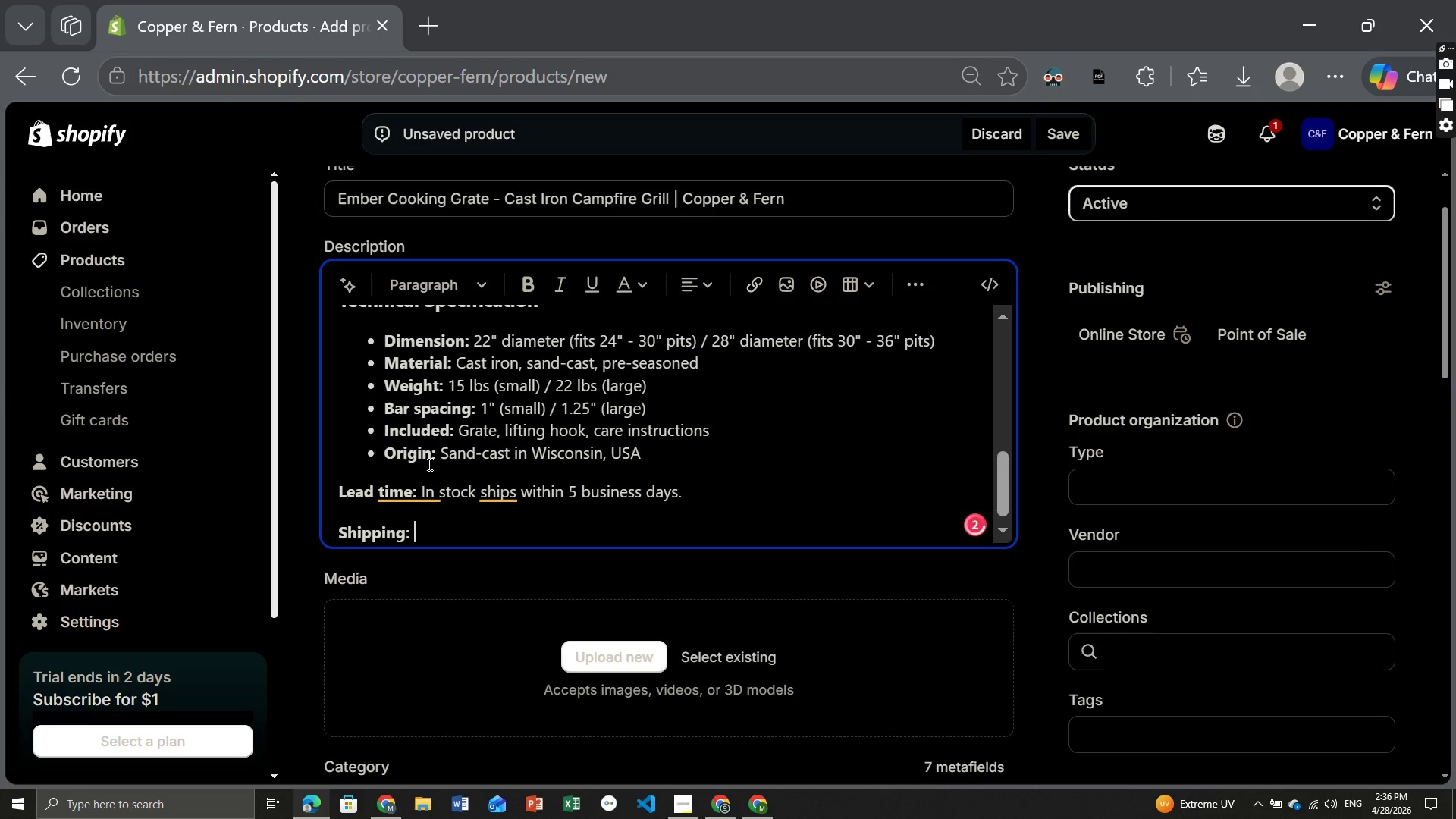 
key(Control+ControlLeft)
 